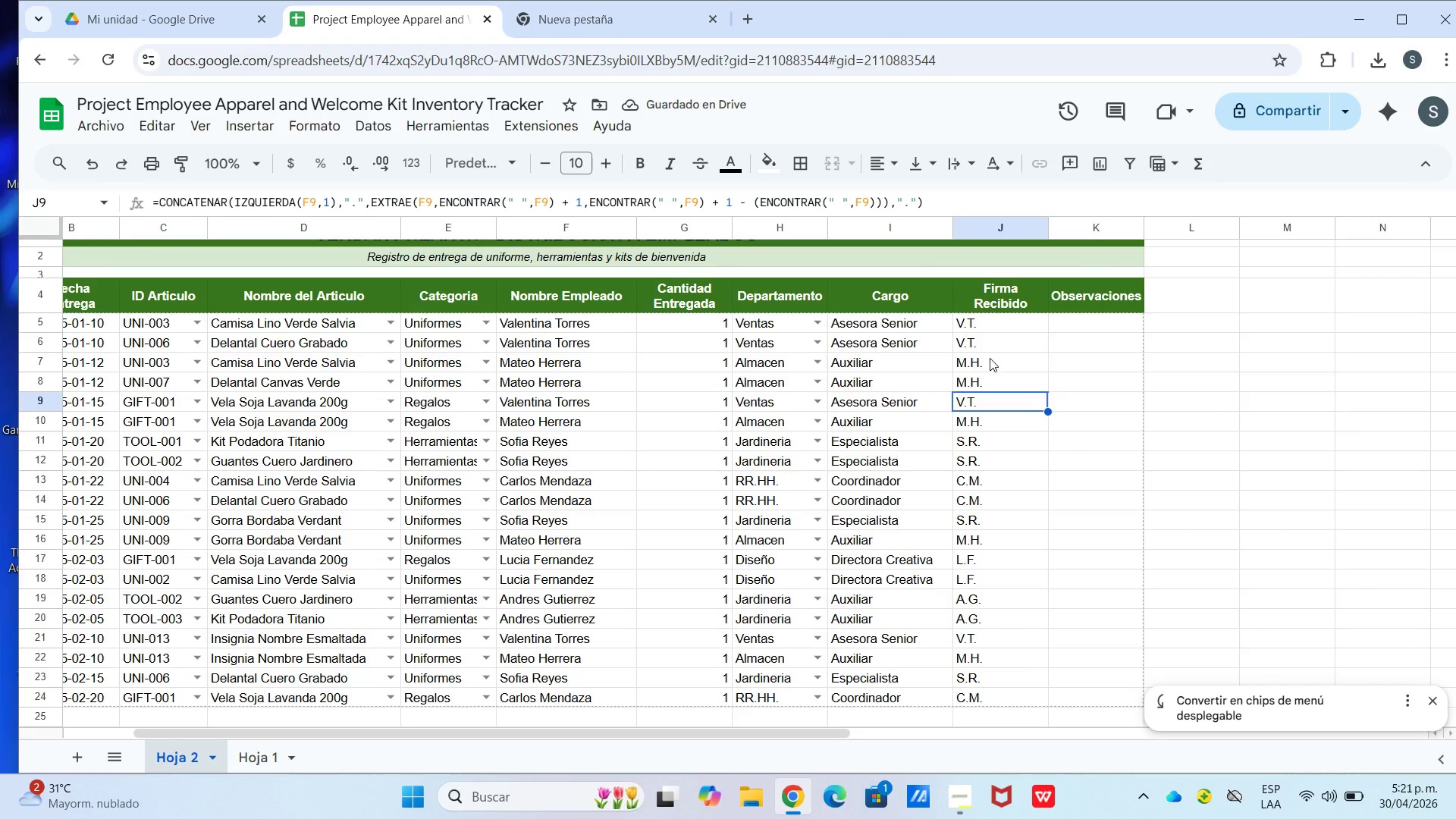 
wait(6.67)
 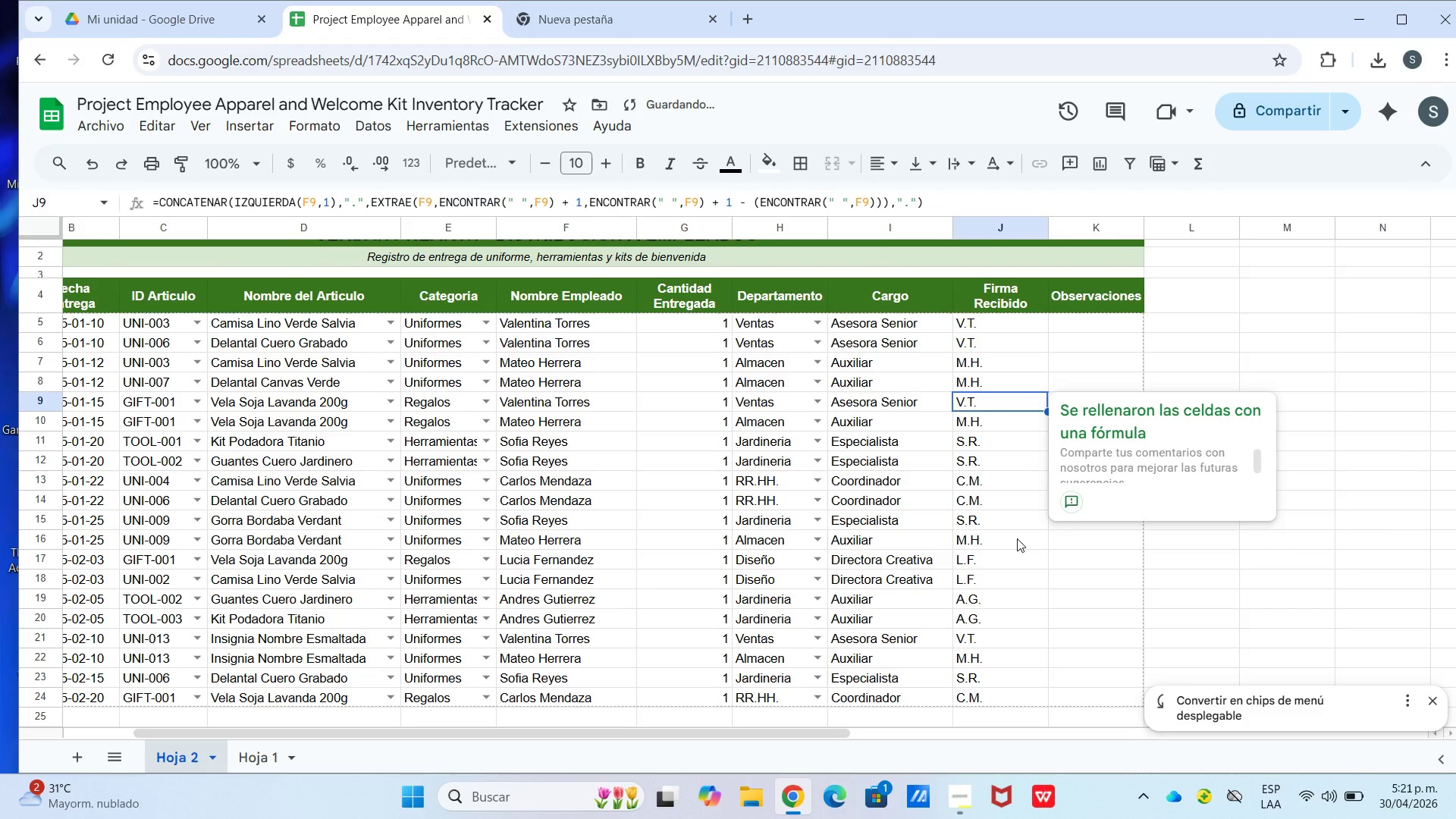 
scroll: coordinate [1103, 358], scroll_direction: up, amount: 3.0
 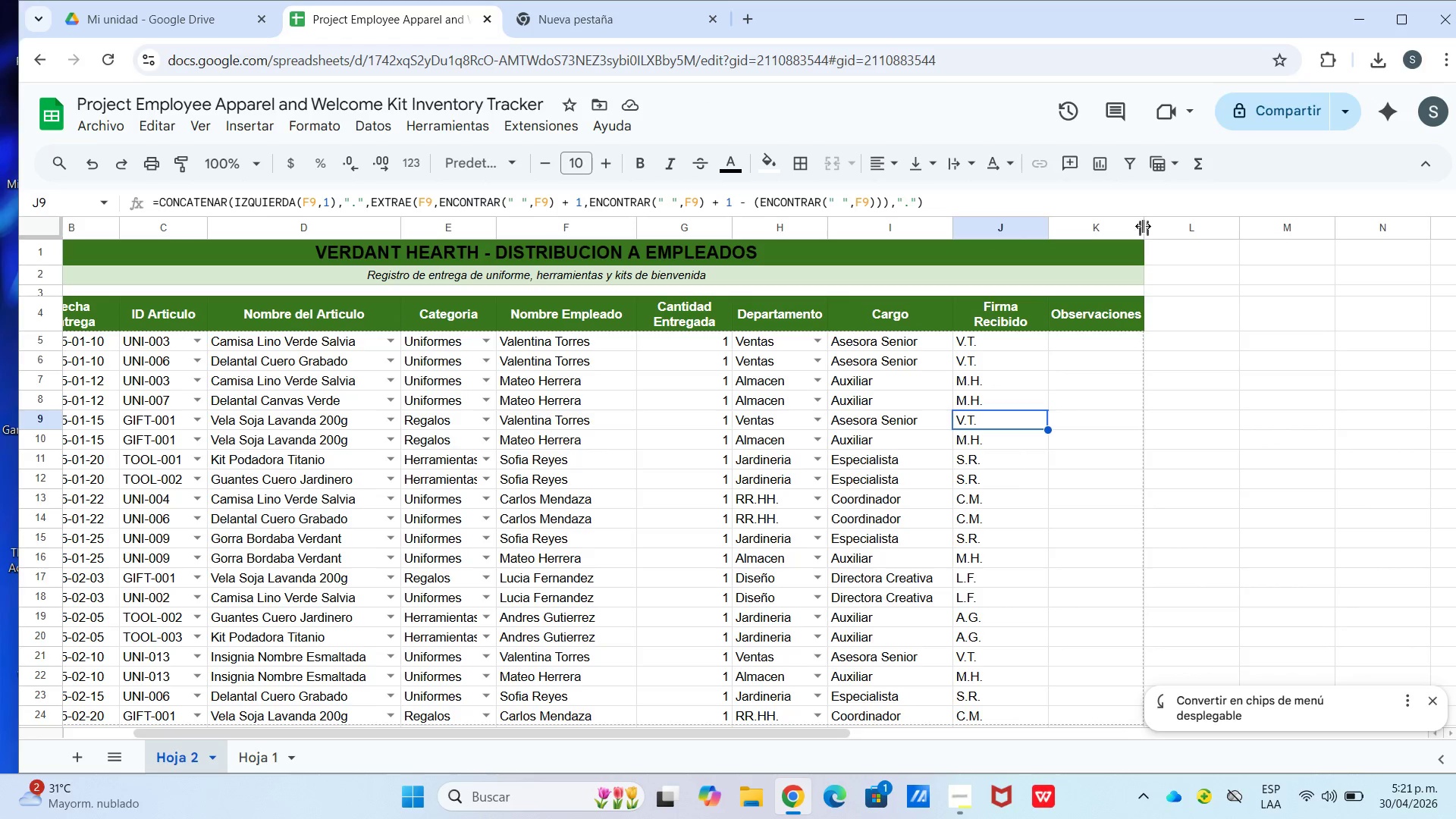 
left_click_drag(start_coordinate=[1143, 228], to_coordinate=[1183, 232])
 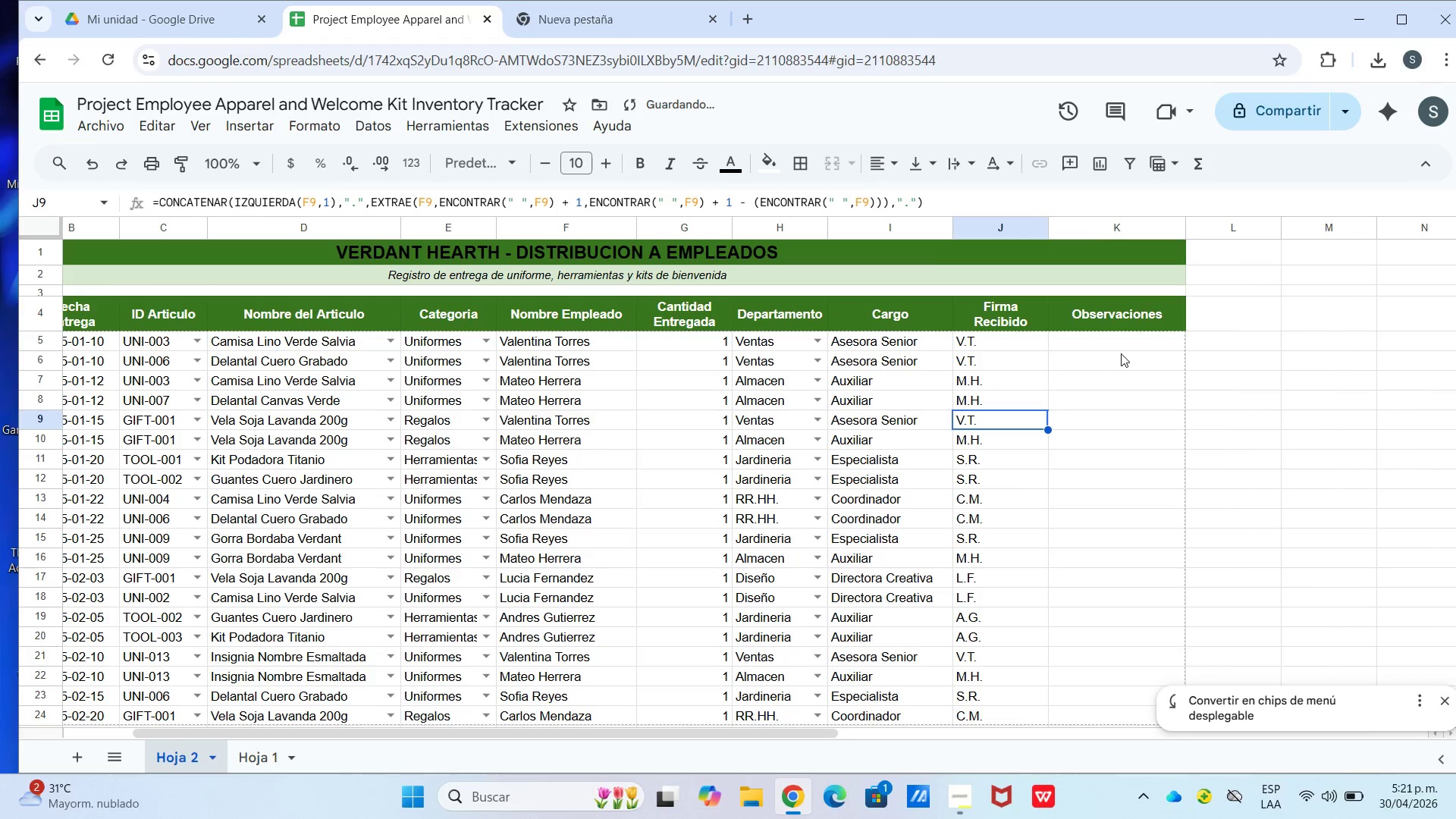 
left_click([1114, 340])
 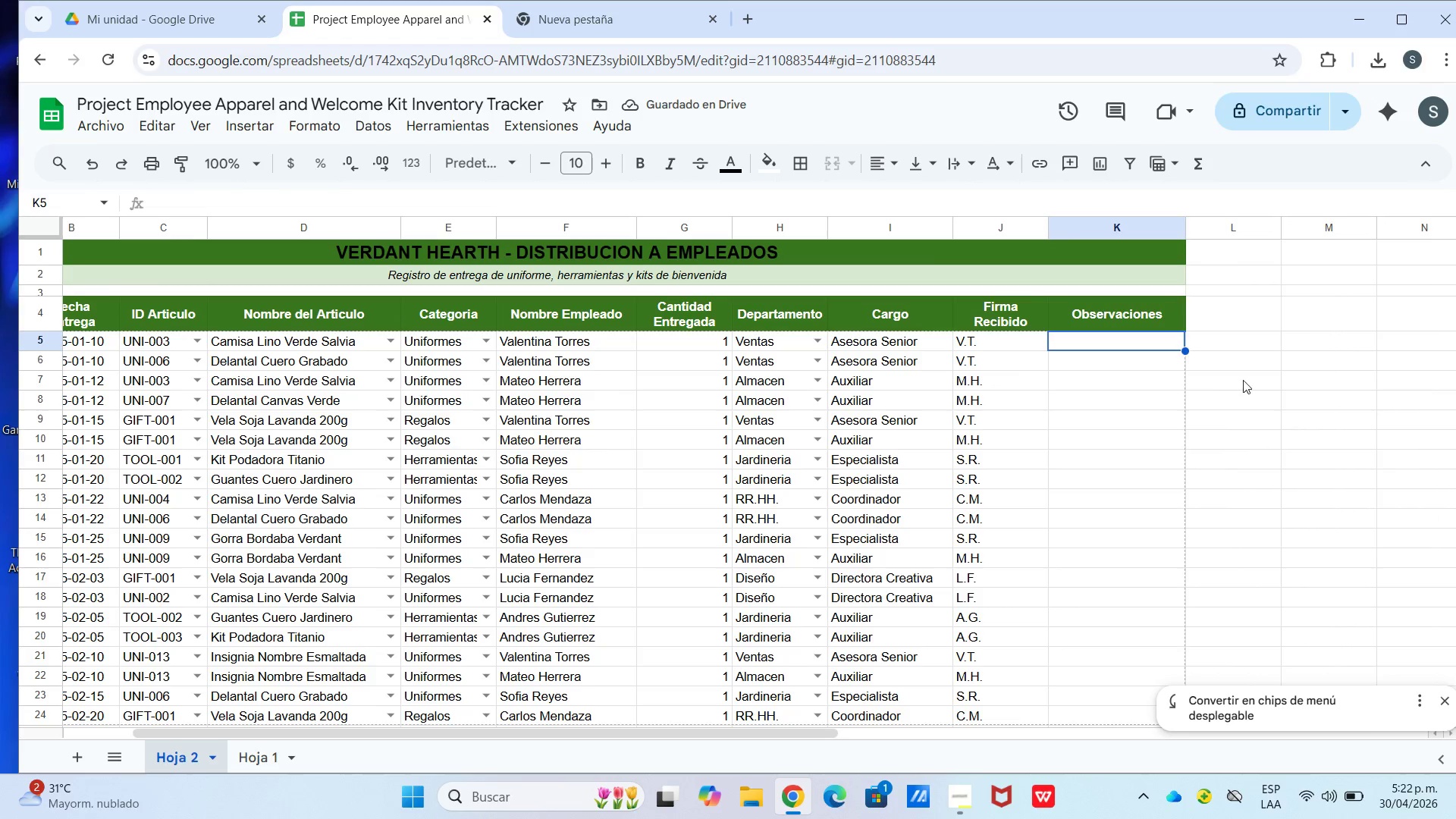 
left_click([1068, 422])
 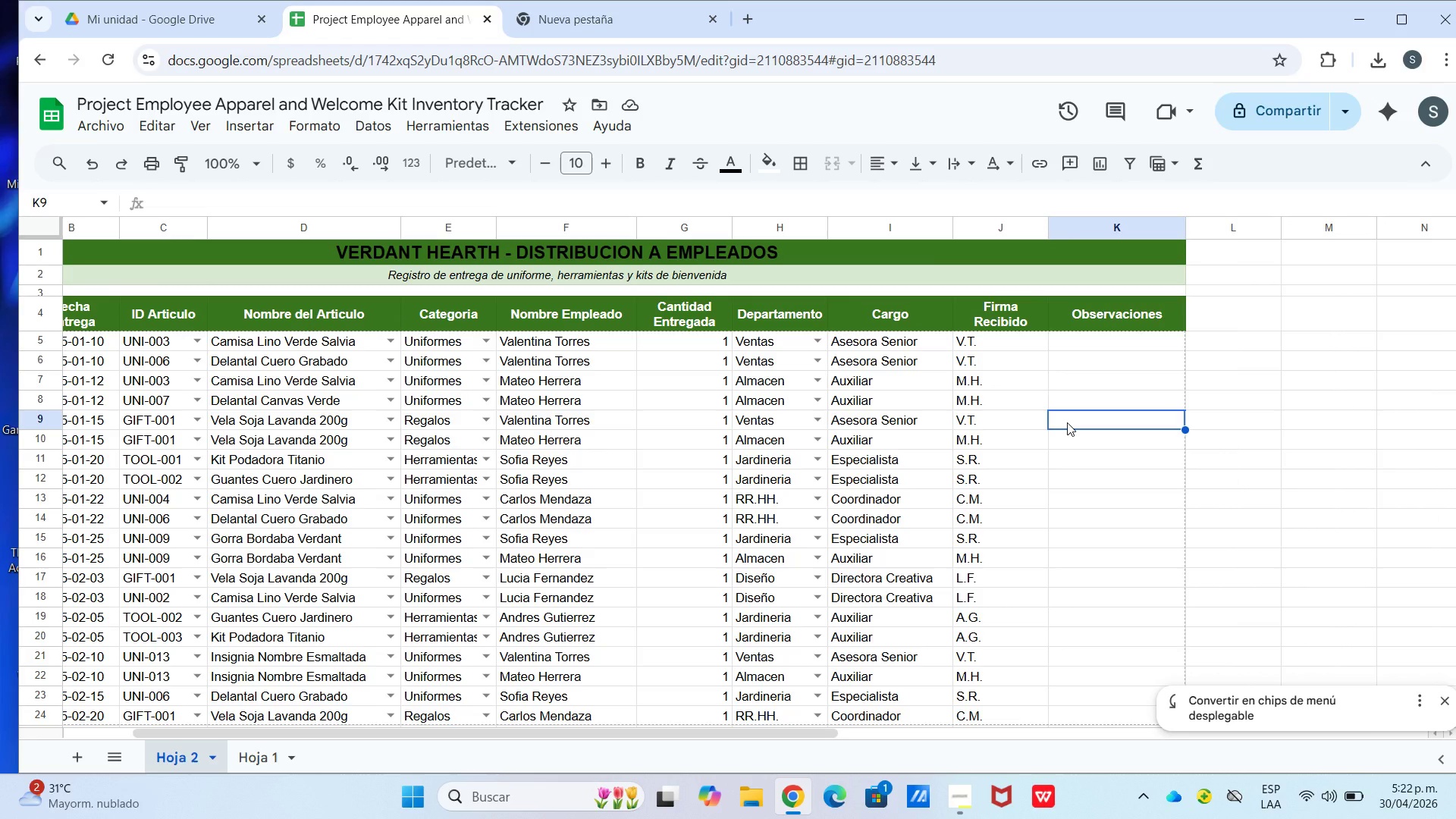 
type(Kit V)
key(Backspace)
type(Bienvenida Q1)
 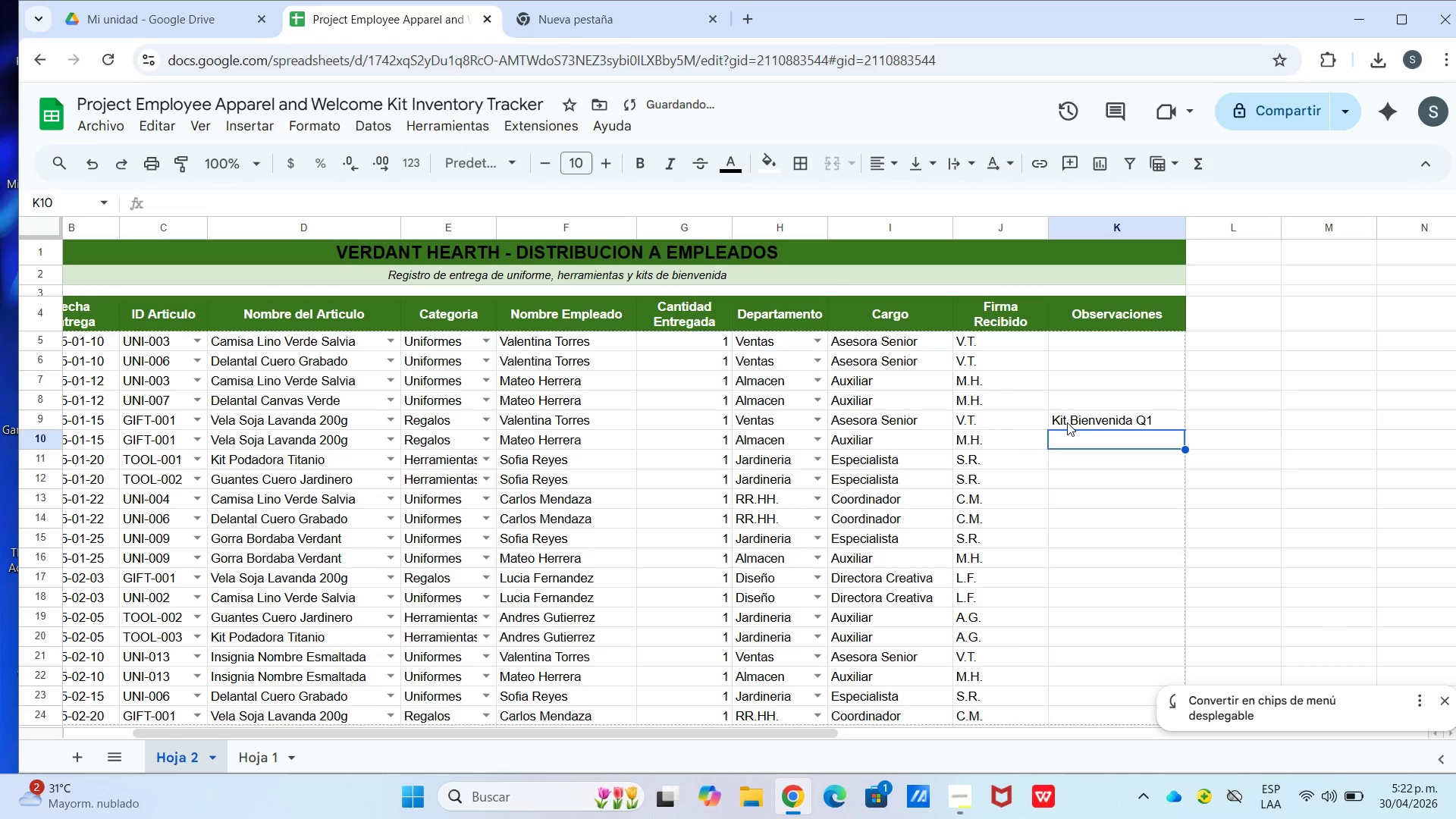 
 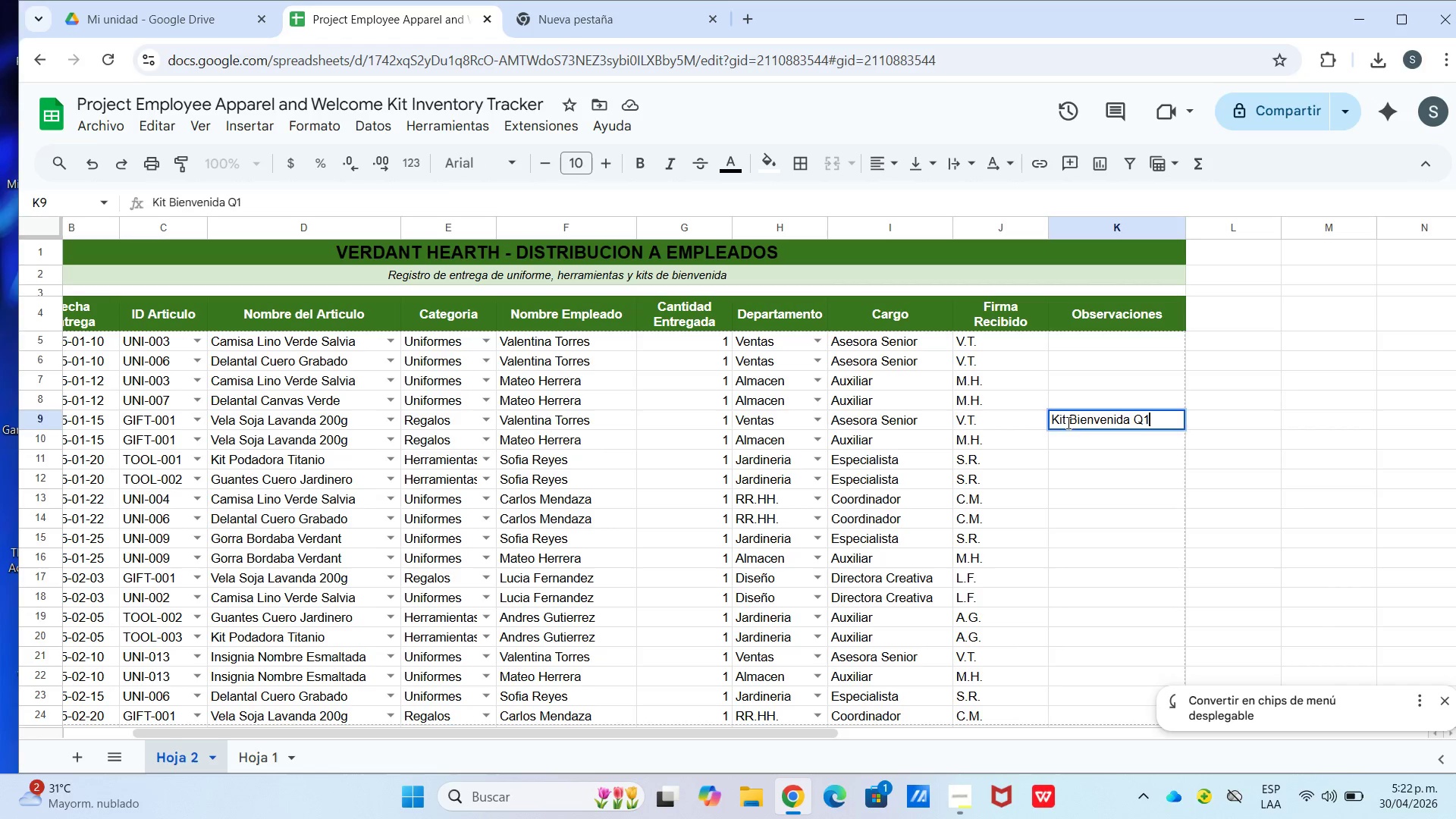 
key(Enter)
 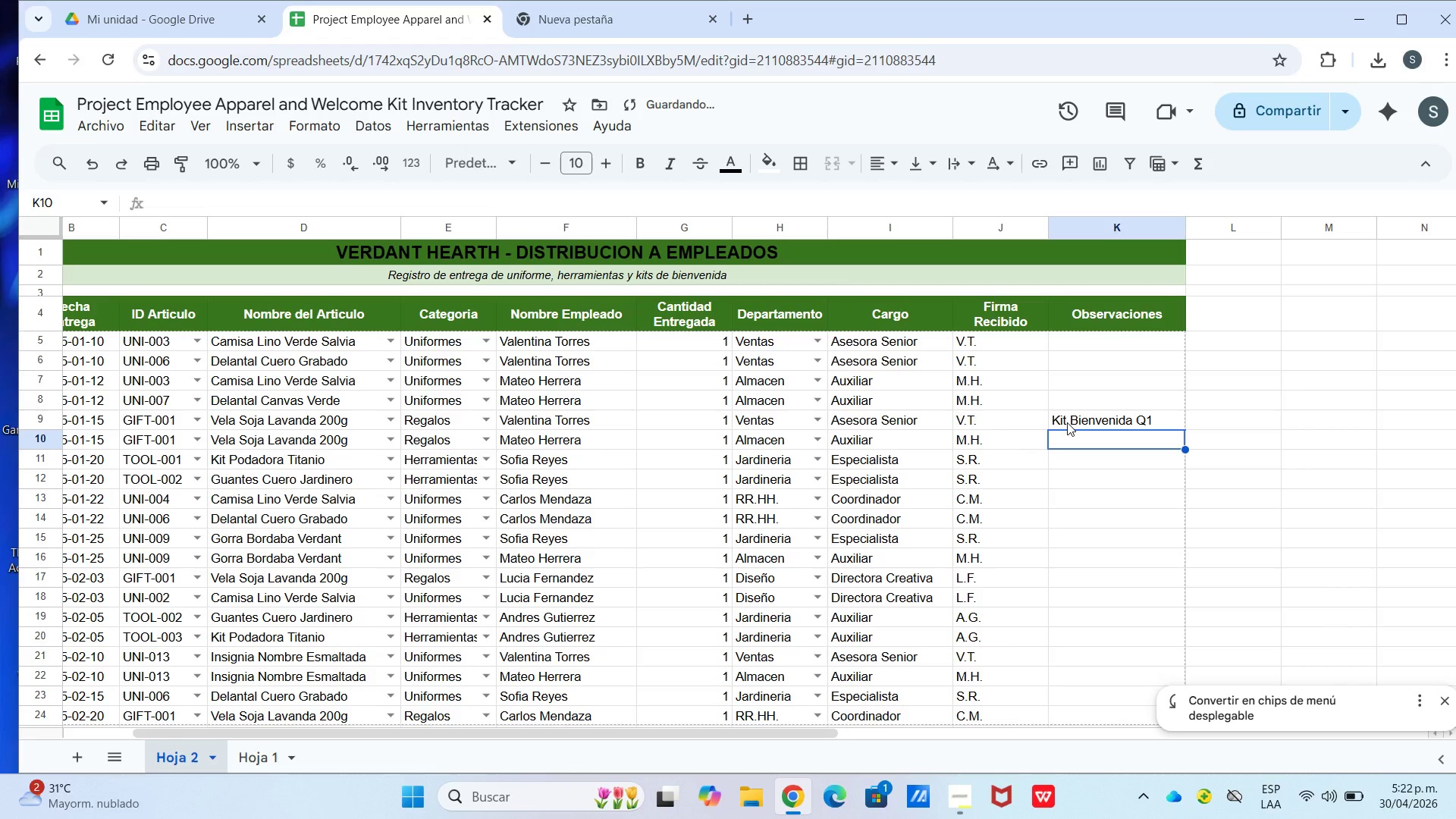 
key(Shift+L)
 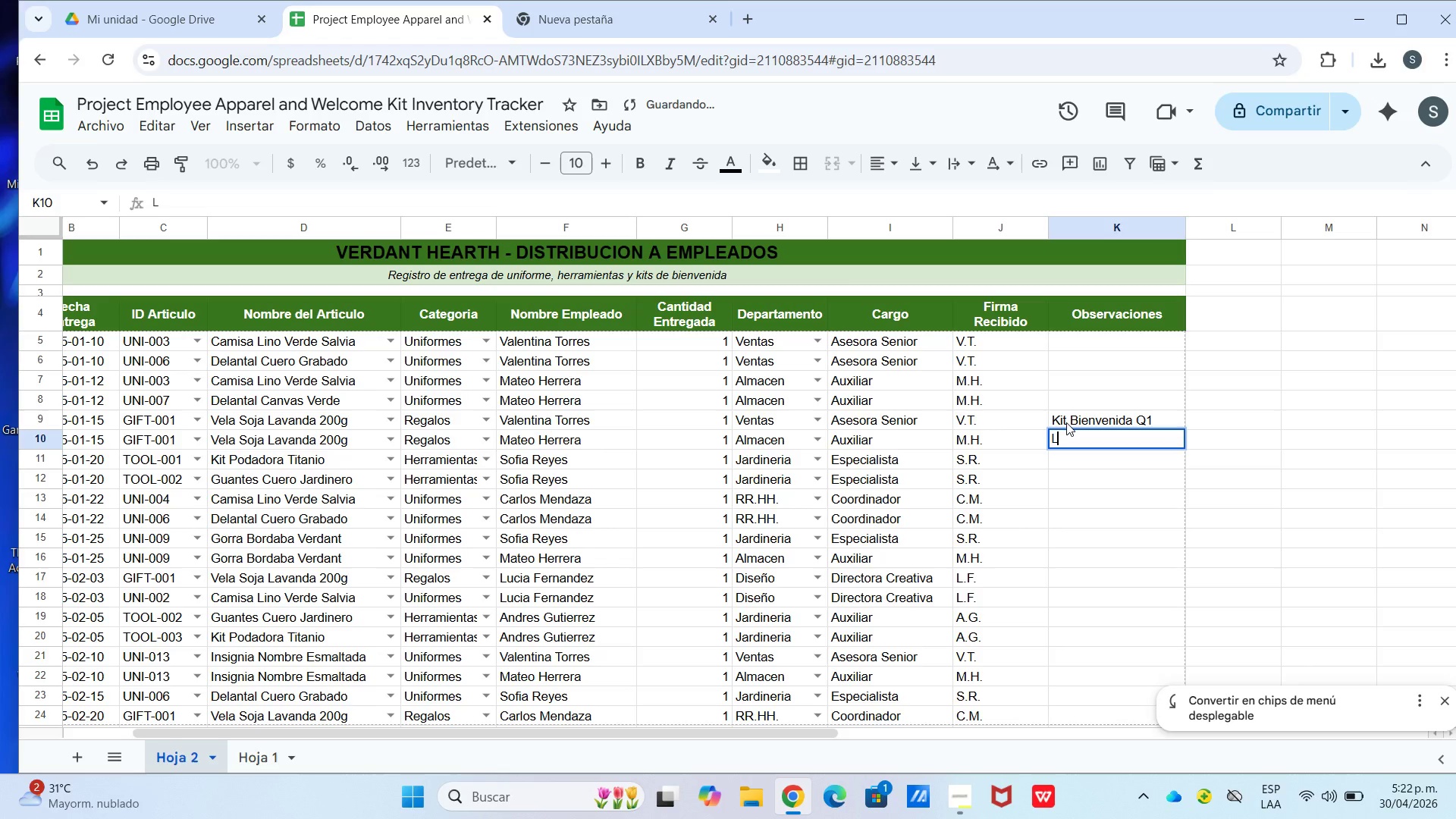 
key(Backspace)
 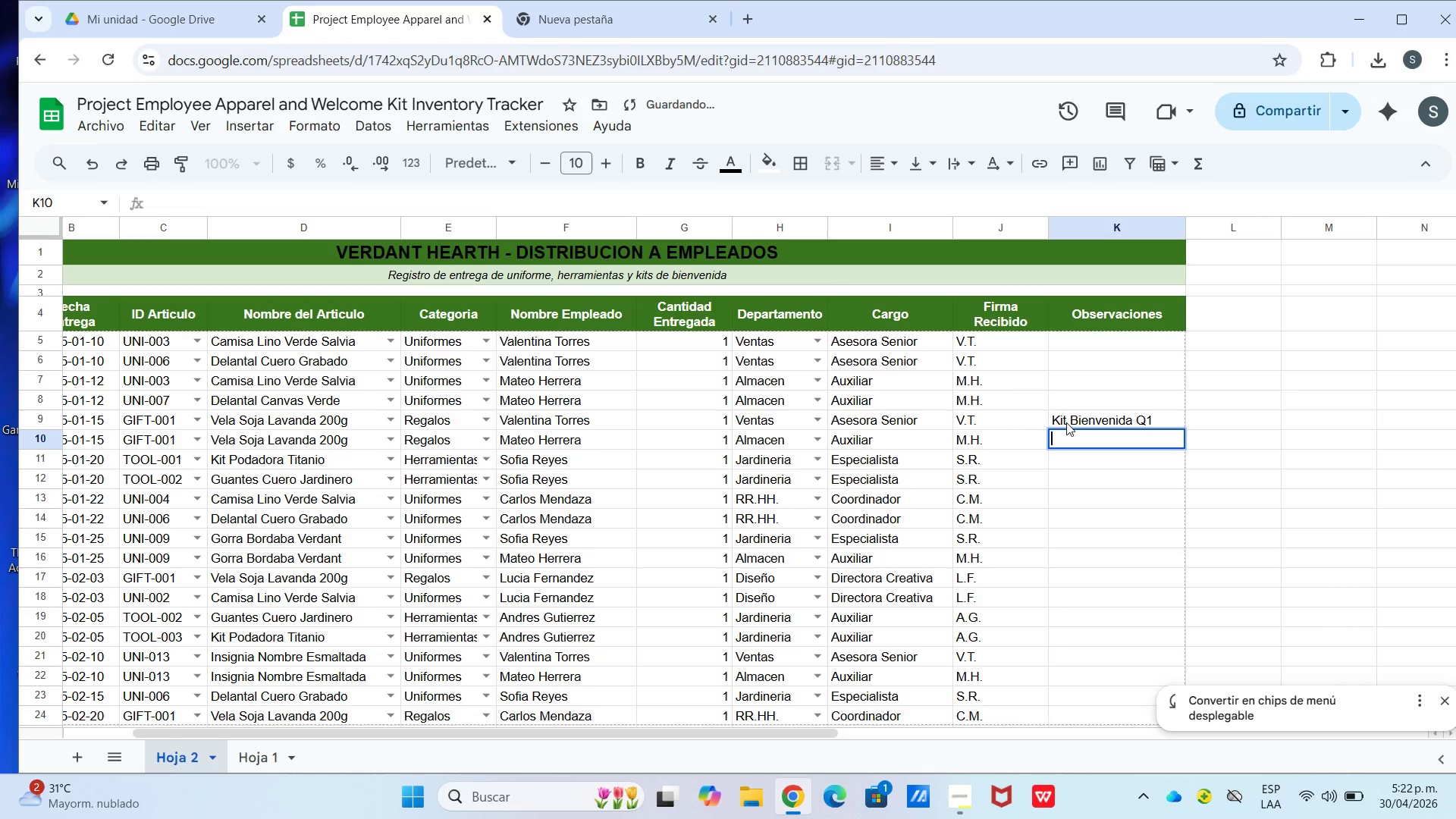 
key(Shift+K)
 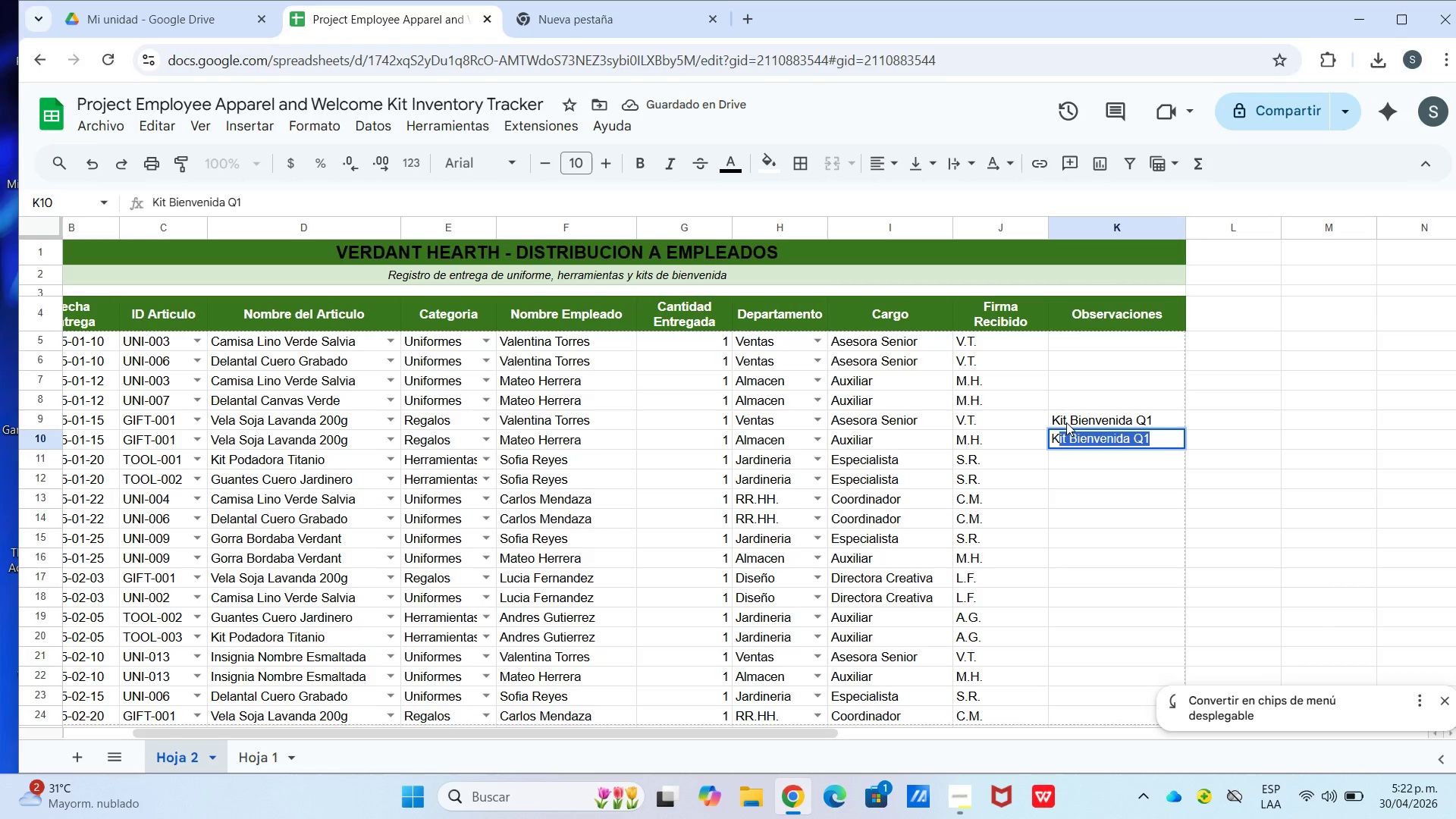 
key(Enter)
 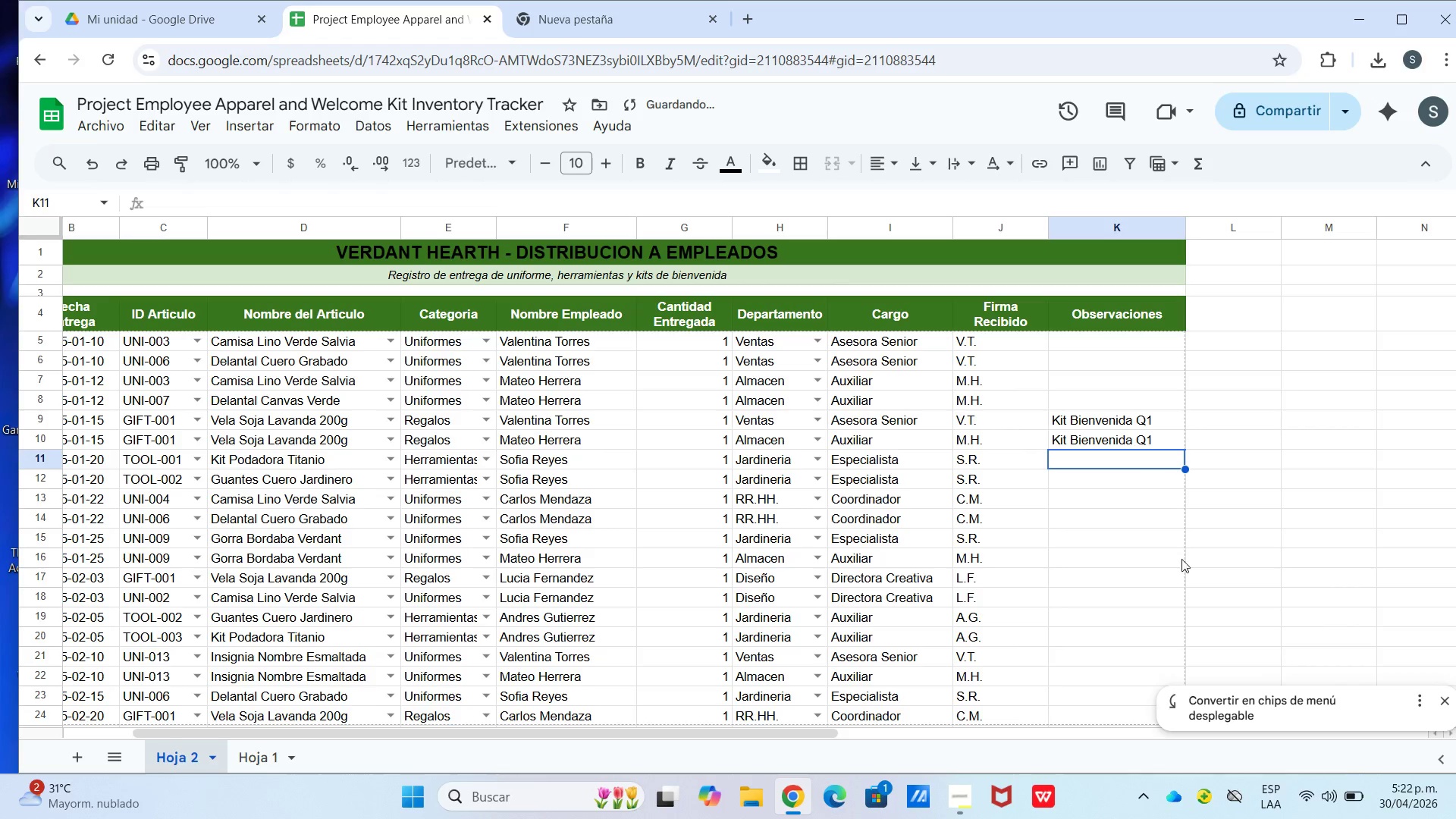 
left_click([1127, 611])
 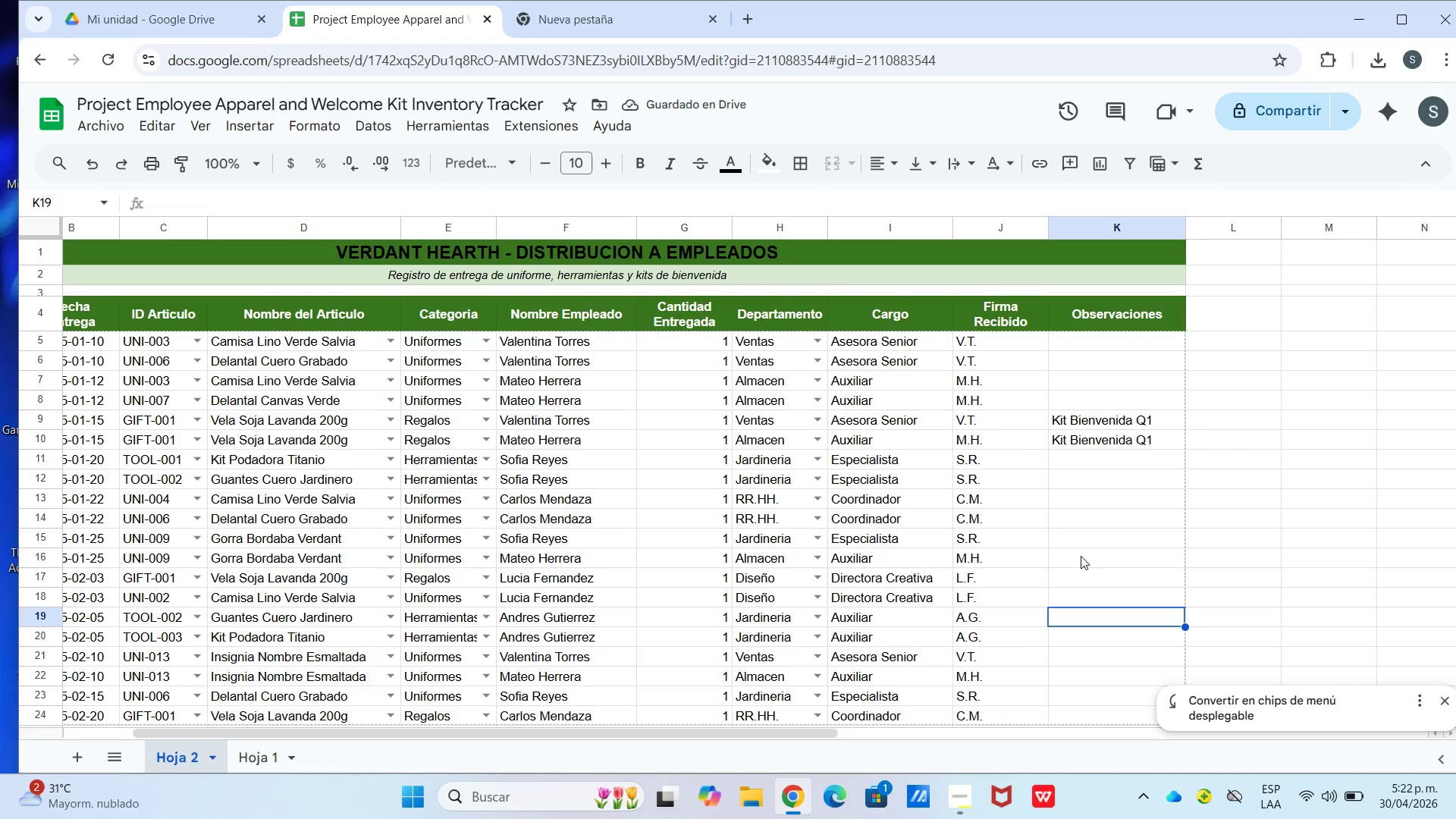 
left_click([1081, 555])
 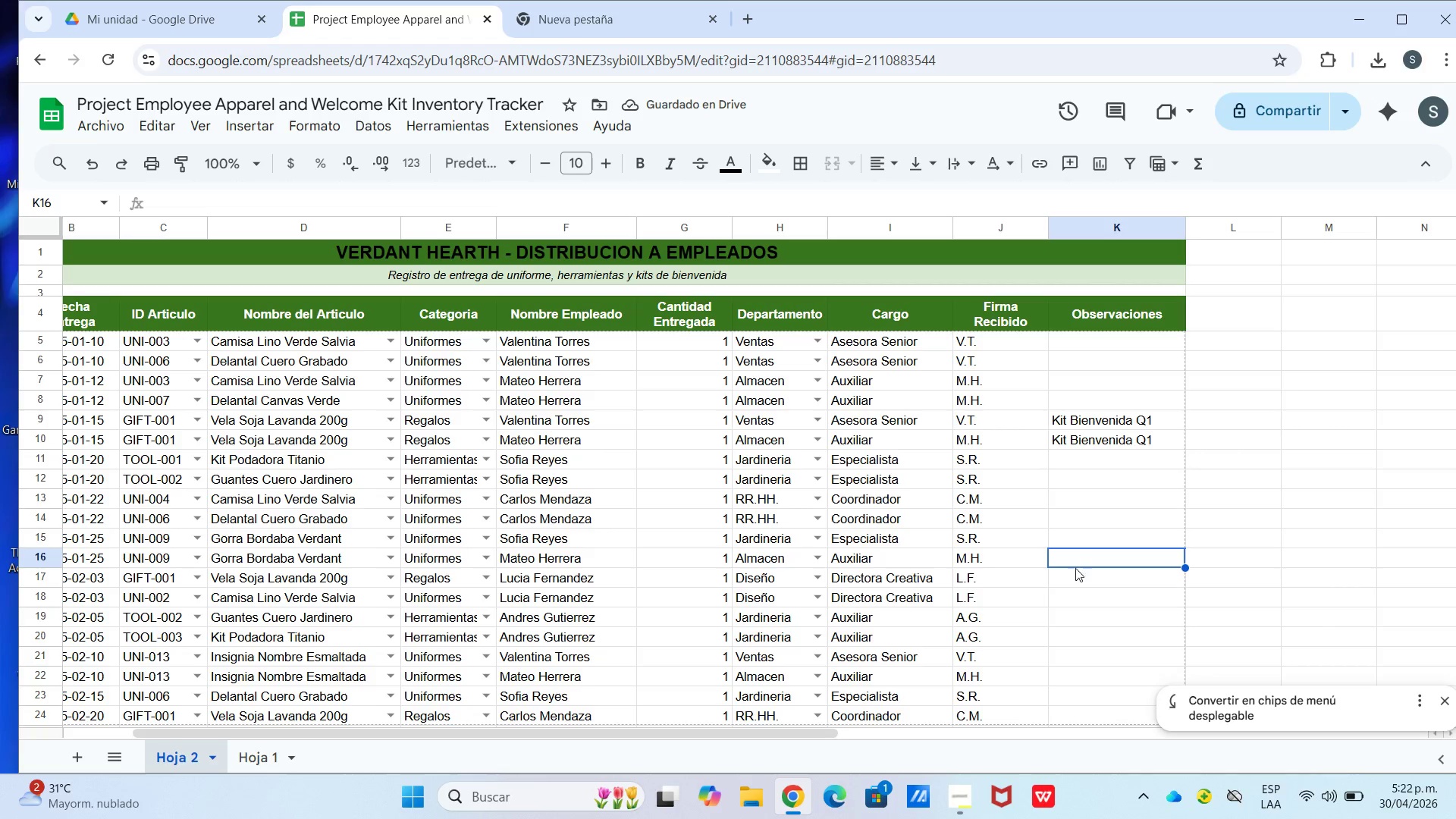 
left_click([1072, 571])
 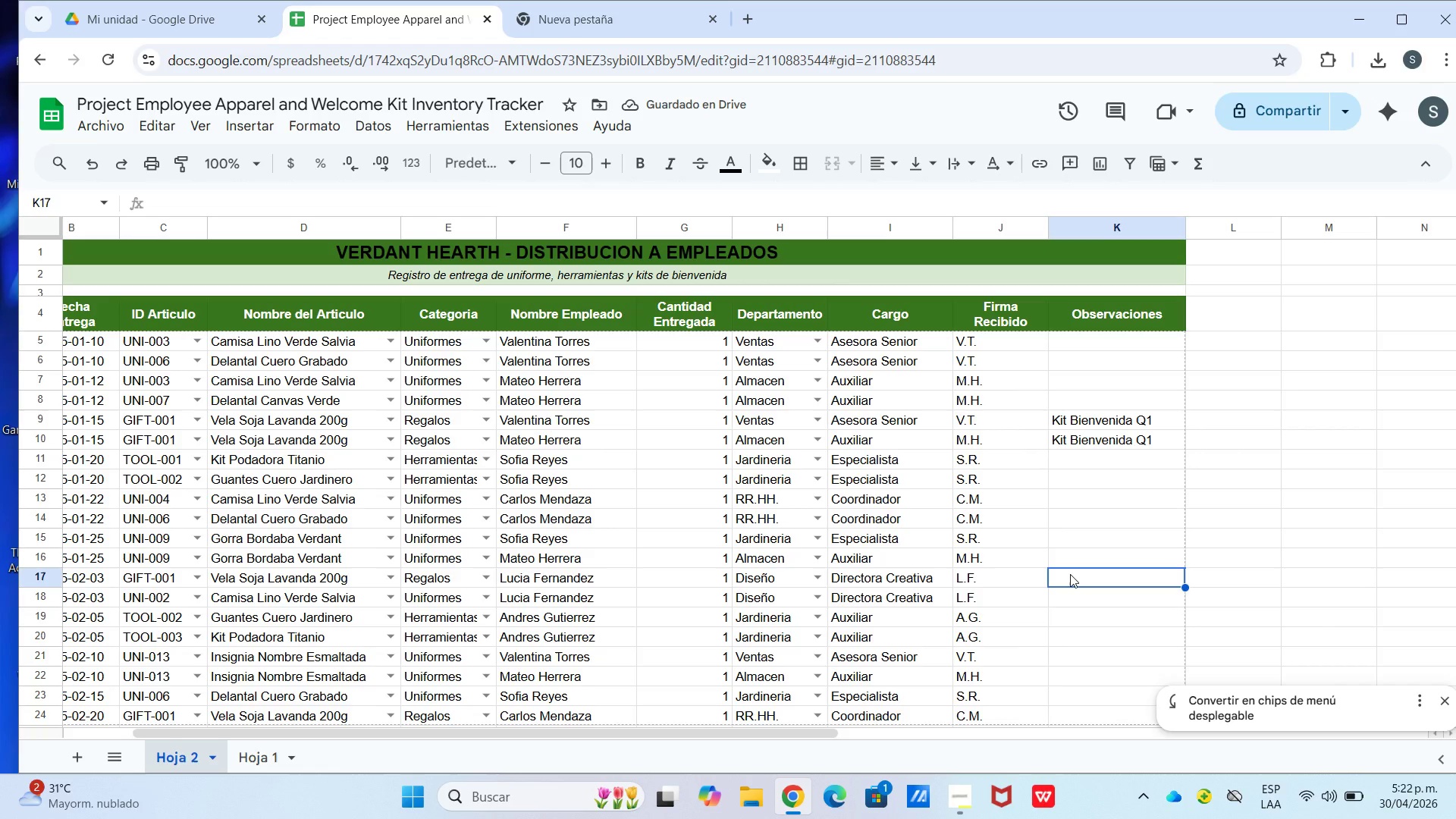 
type(Kit Bienvenida)
 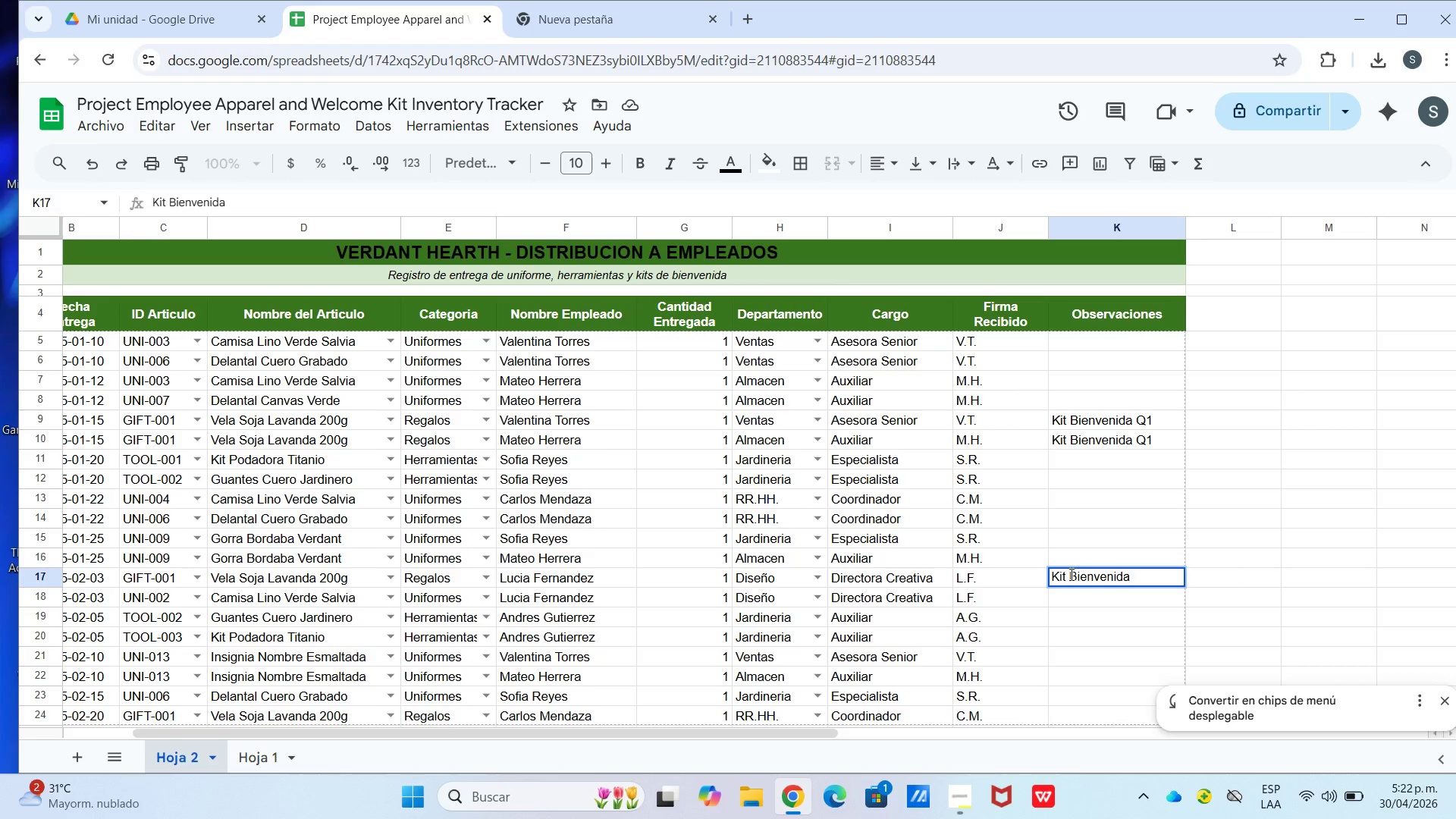 
left_click([1150, 436])
 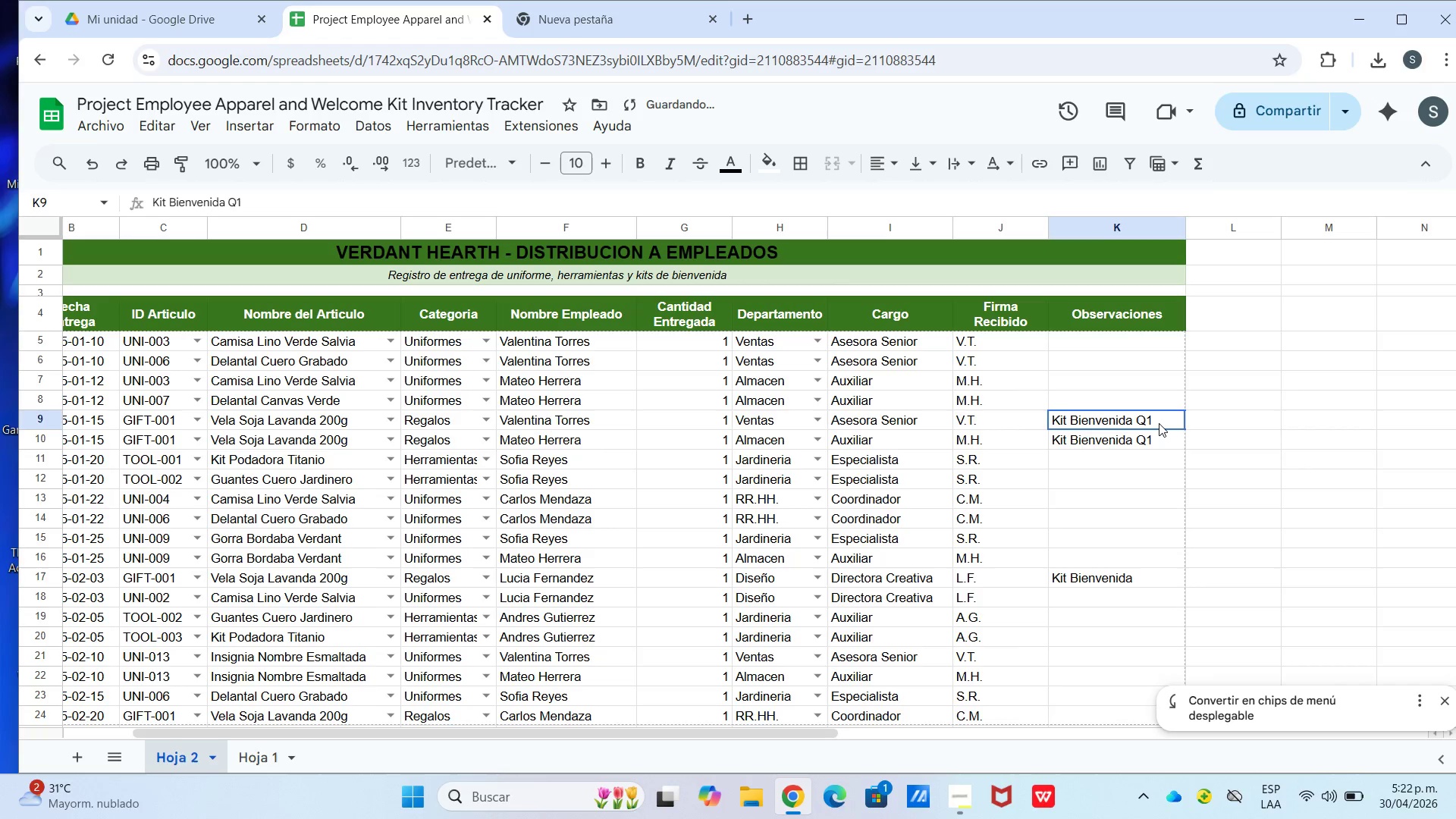 
double_click([1158, 419])
 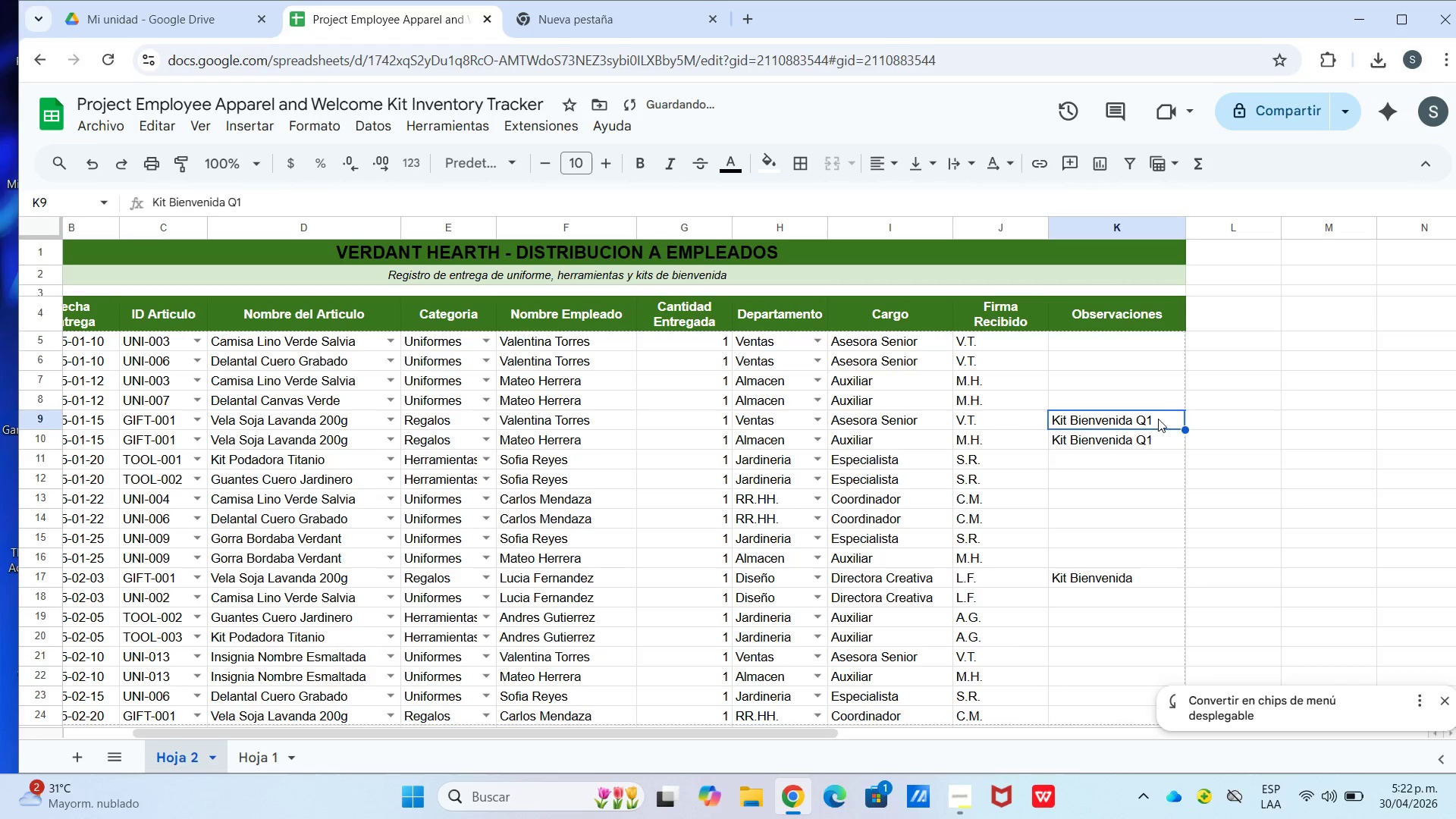 
triple_click([1158, 419])
 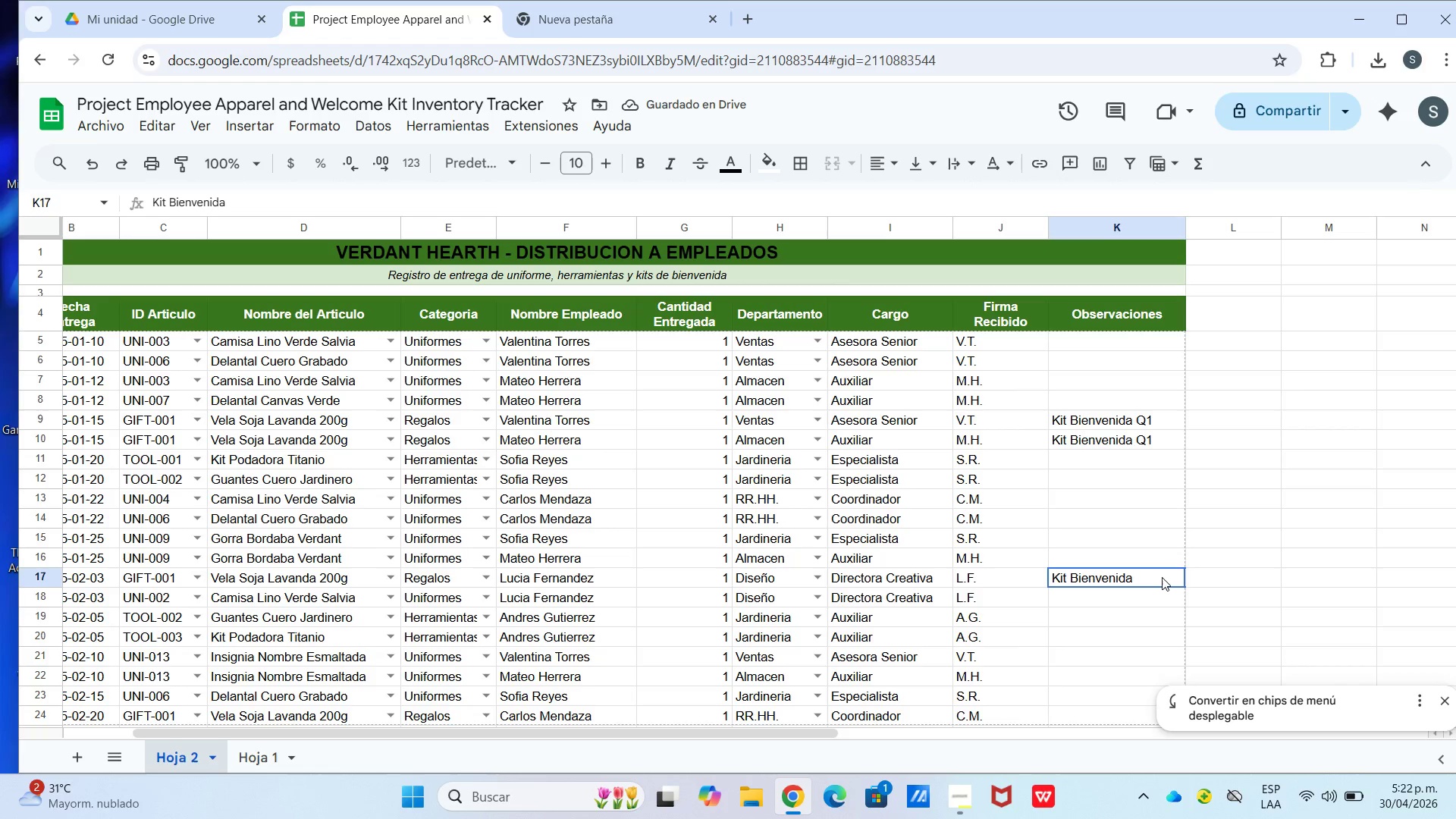 
double_click([1162, 577])
 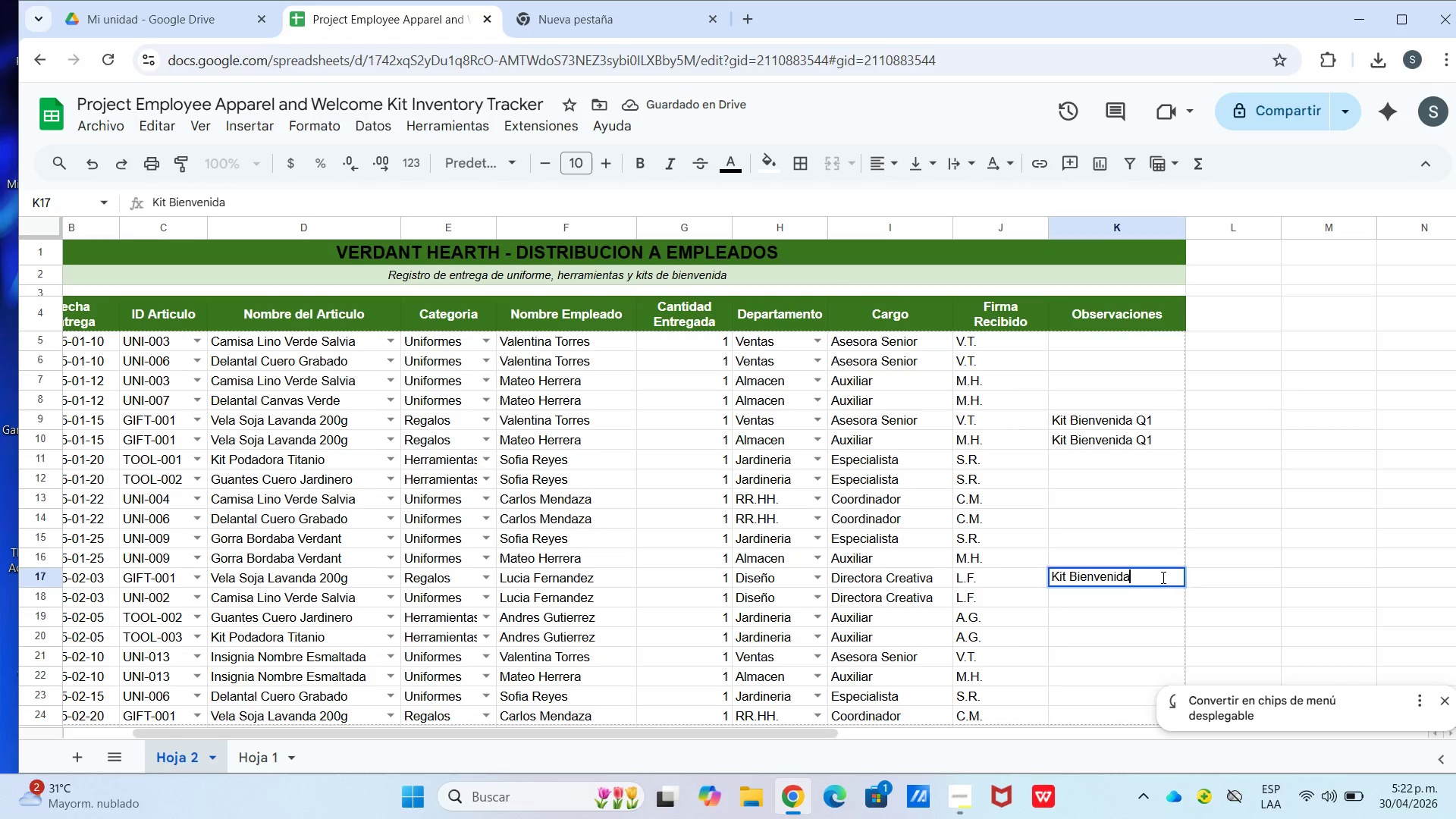 
triple_click([1162, 577])
 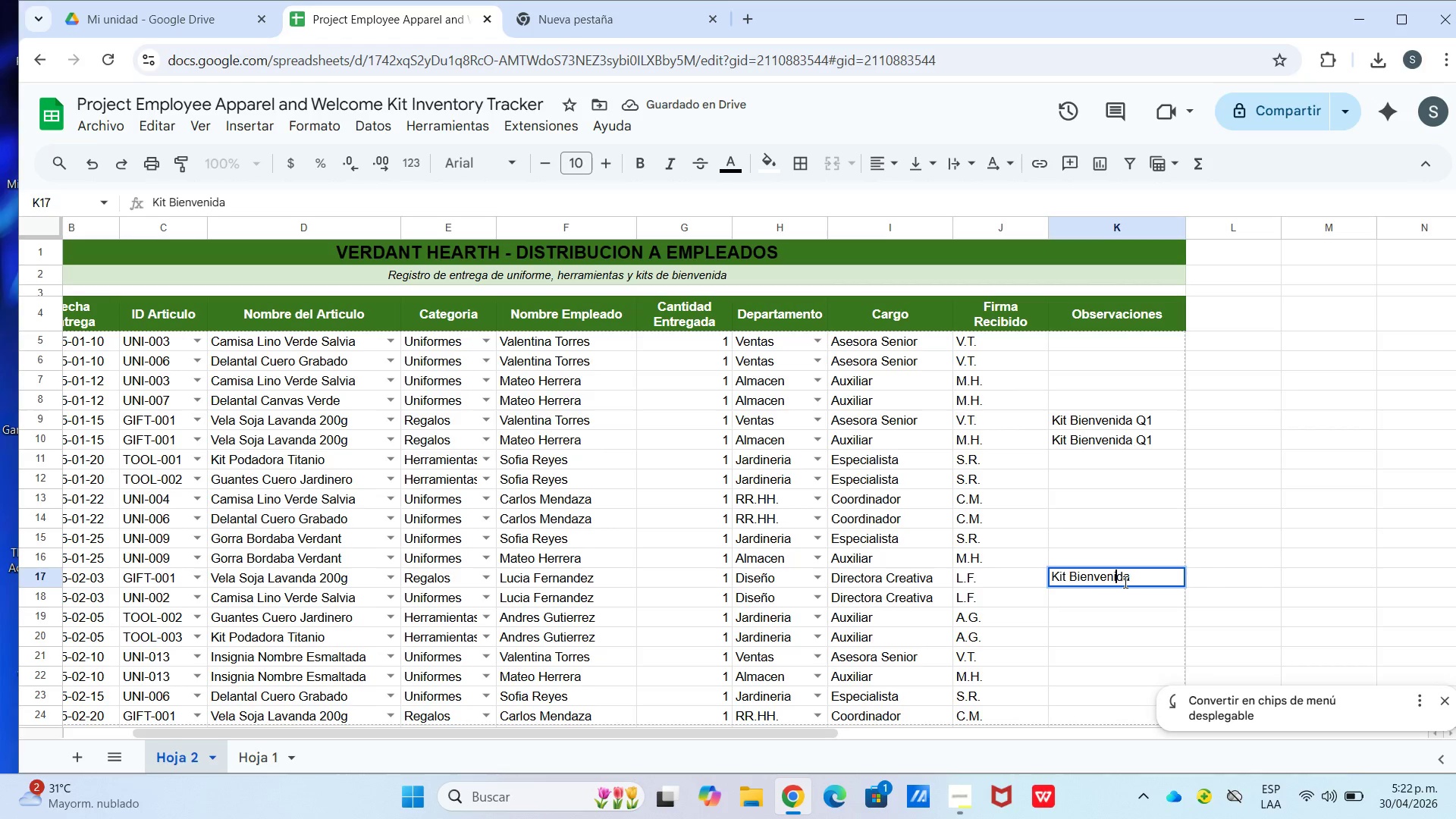 
double_click([1143, 582])
 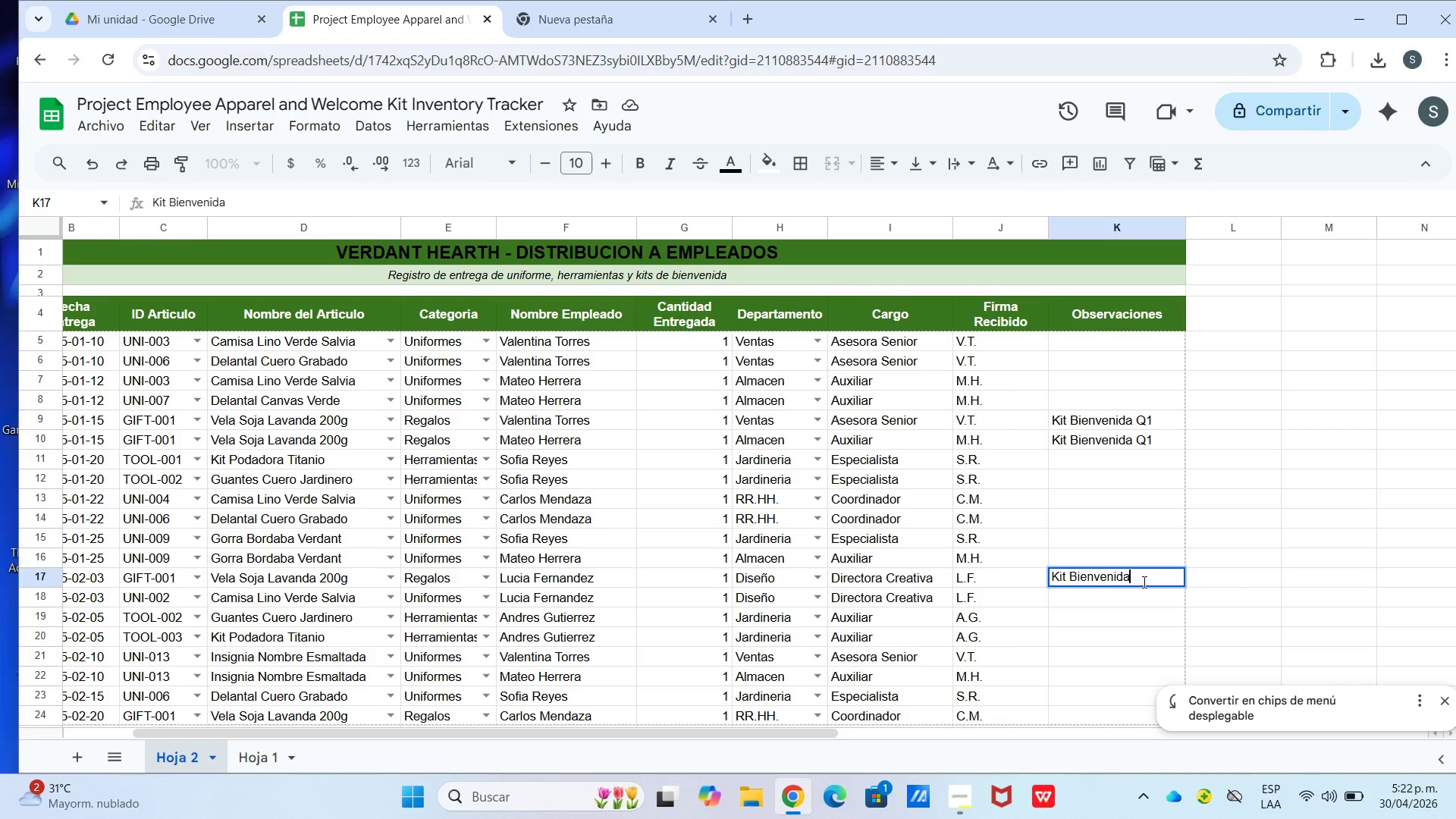 
type( Q1)
 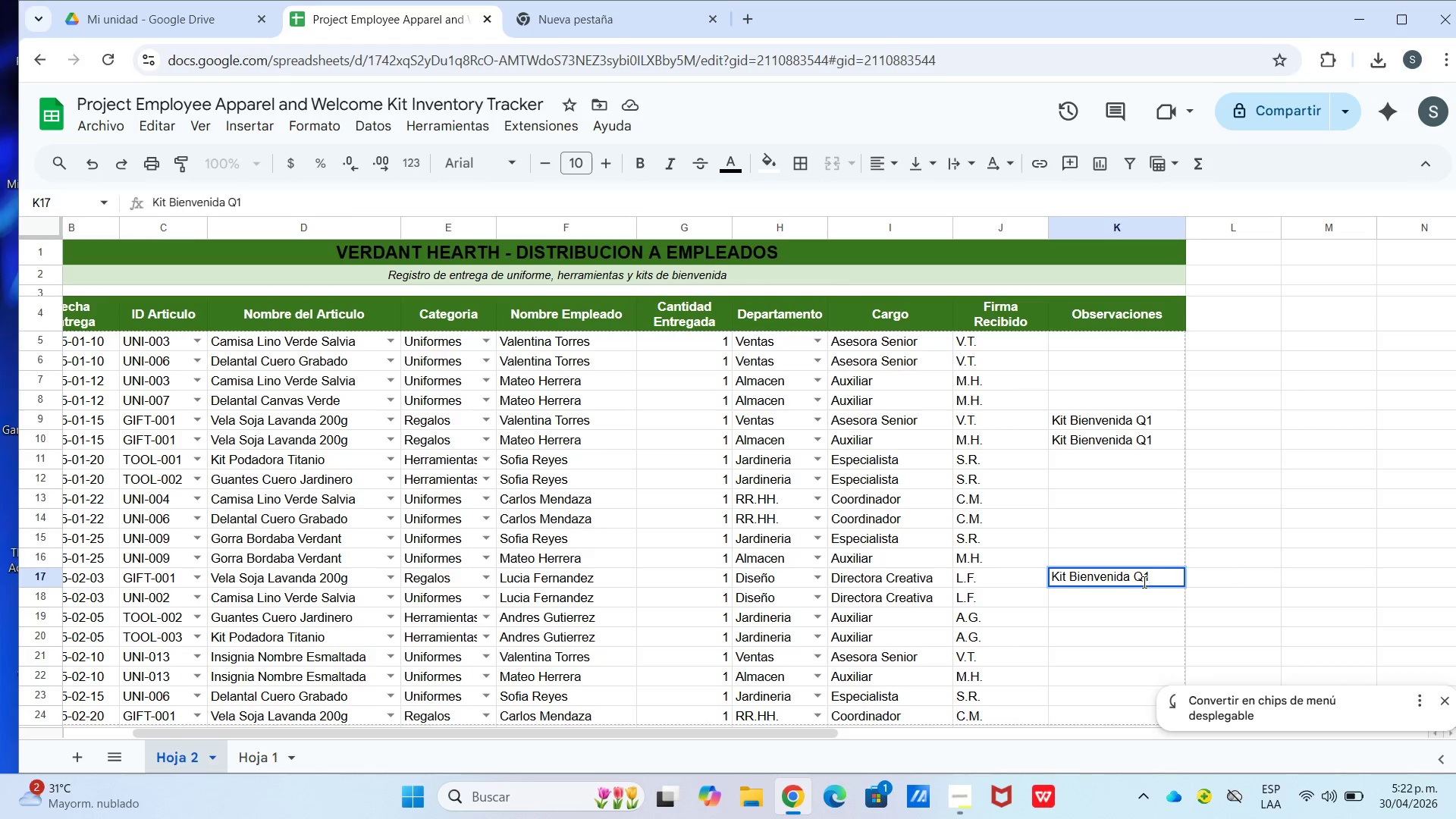 
wait(5.89)
 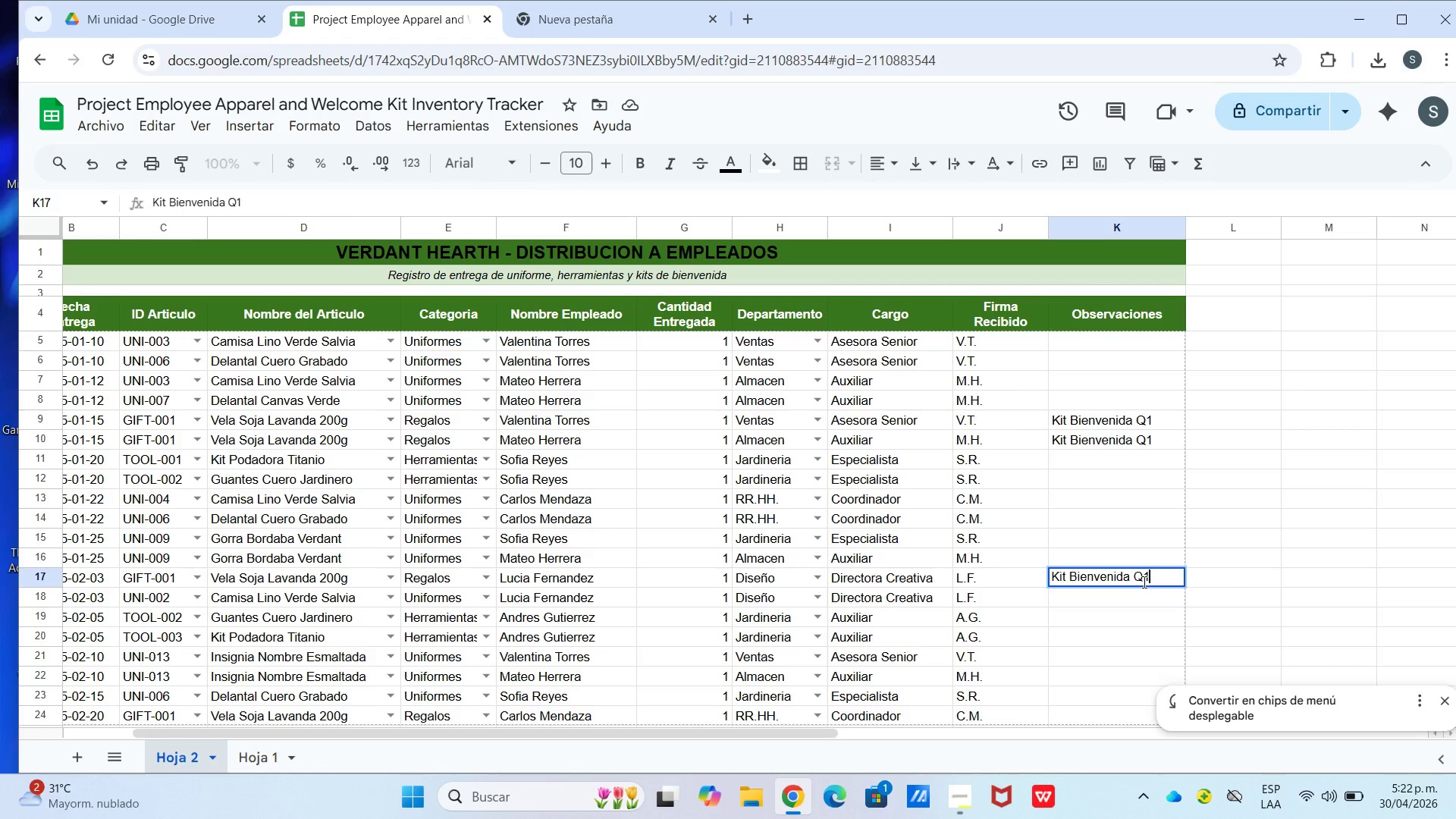 
type(Reposicion)
 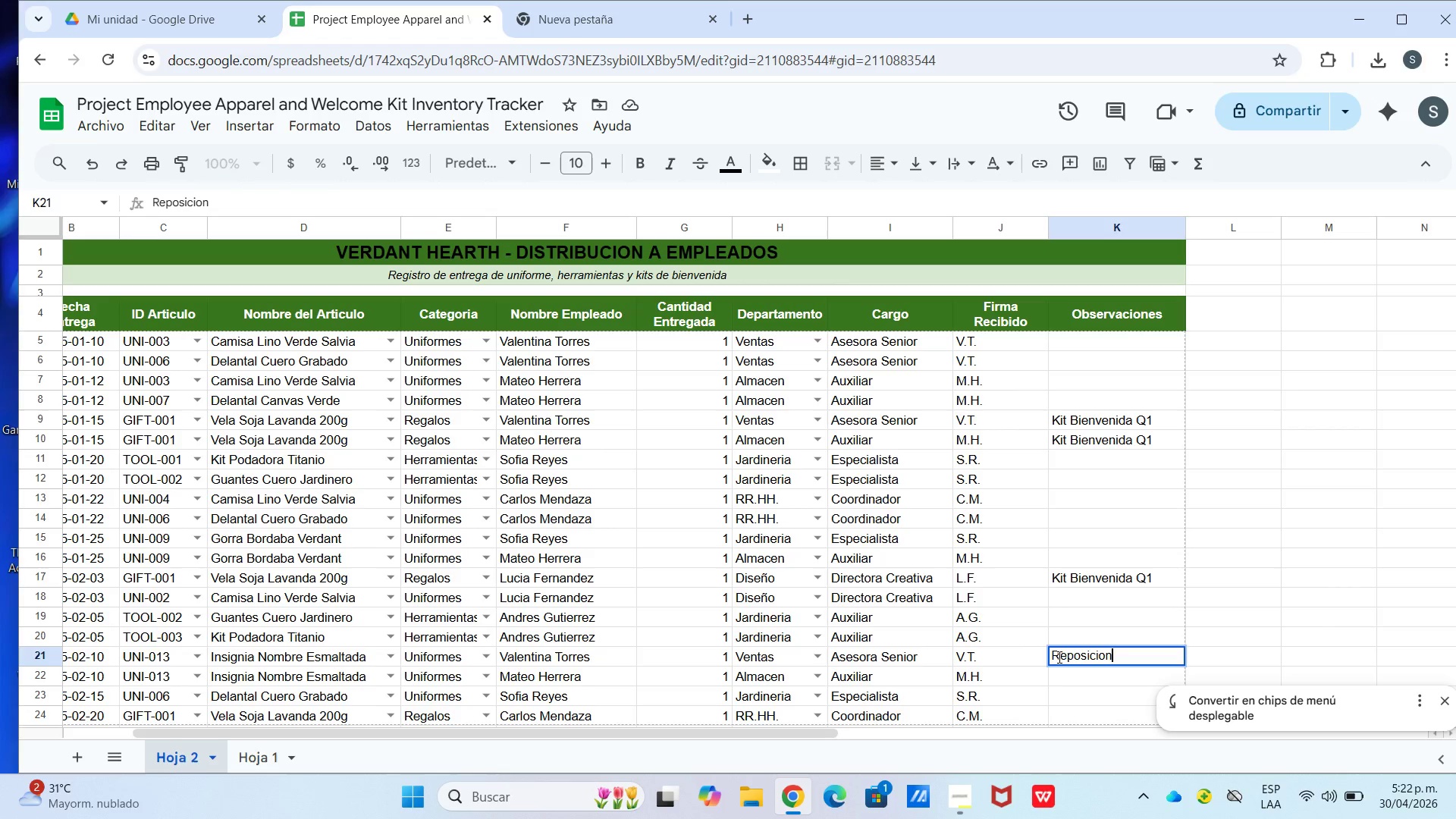 
scroll: coordinate [1056, 659], scroll_direction: down, amount: 1.0
 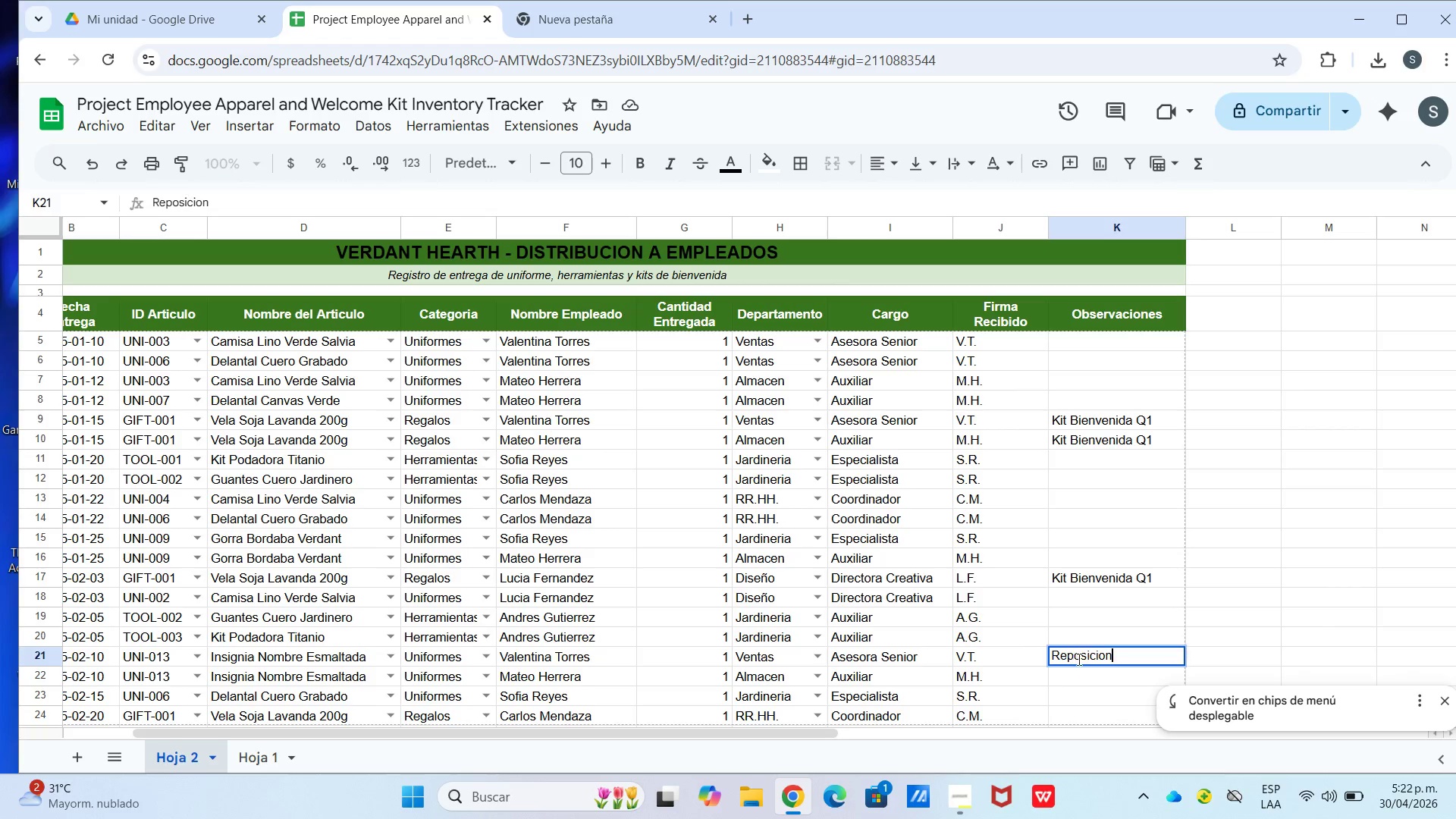 
left_click_drag(start_coordinate=[1085, 659], to_coordinate=[1106, 663])
 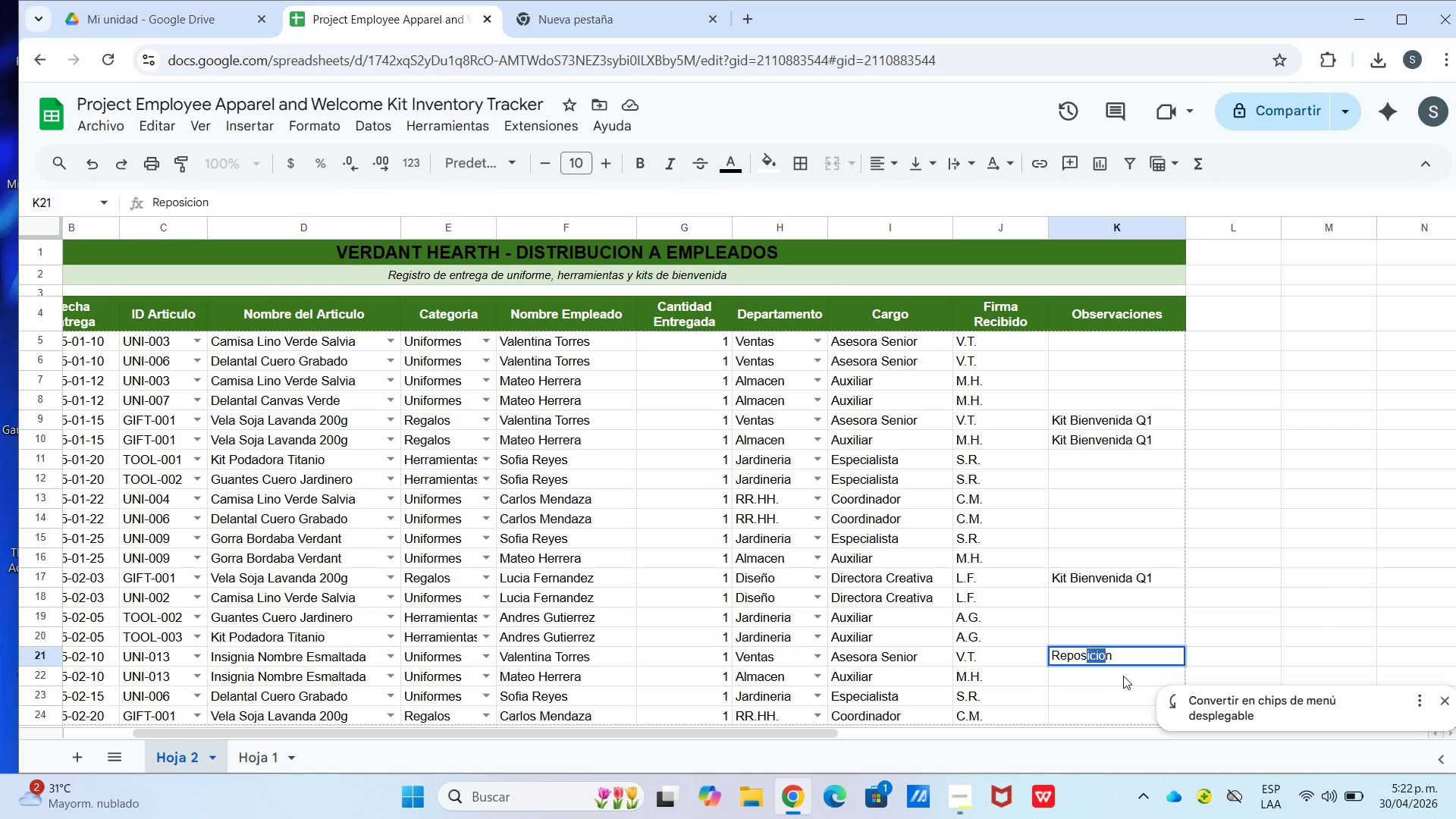 
double_click([1124, 676])
 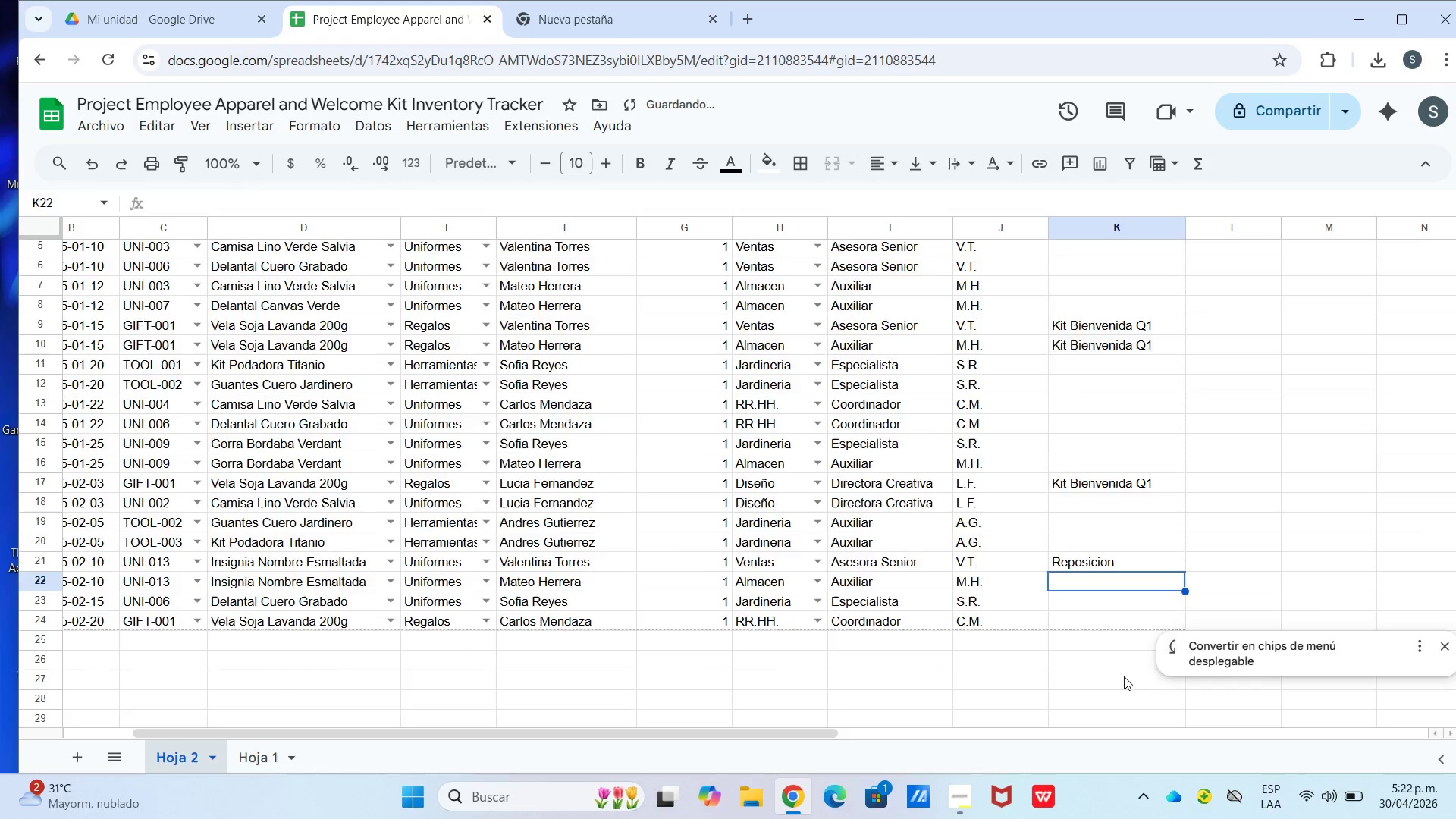 
scroll: coordinate [1124, 676], scroll_direction: down, amount: 2.0
 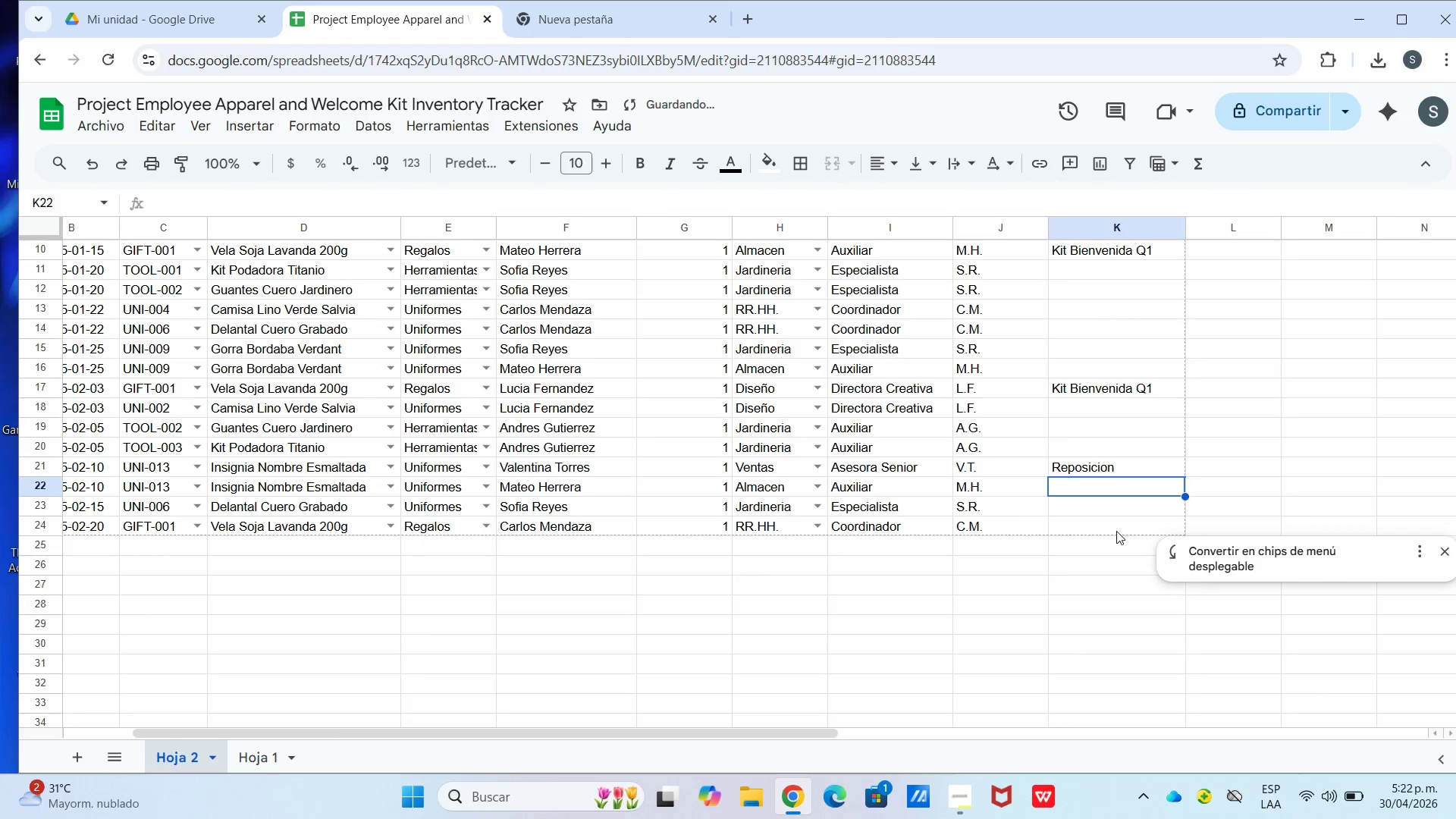 
left_click([1116, 531])
 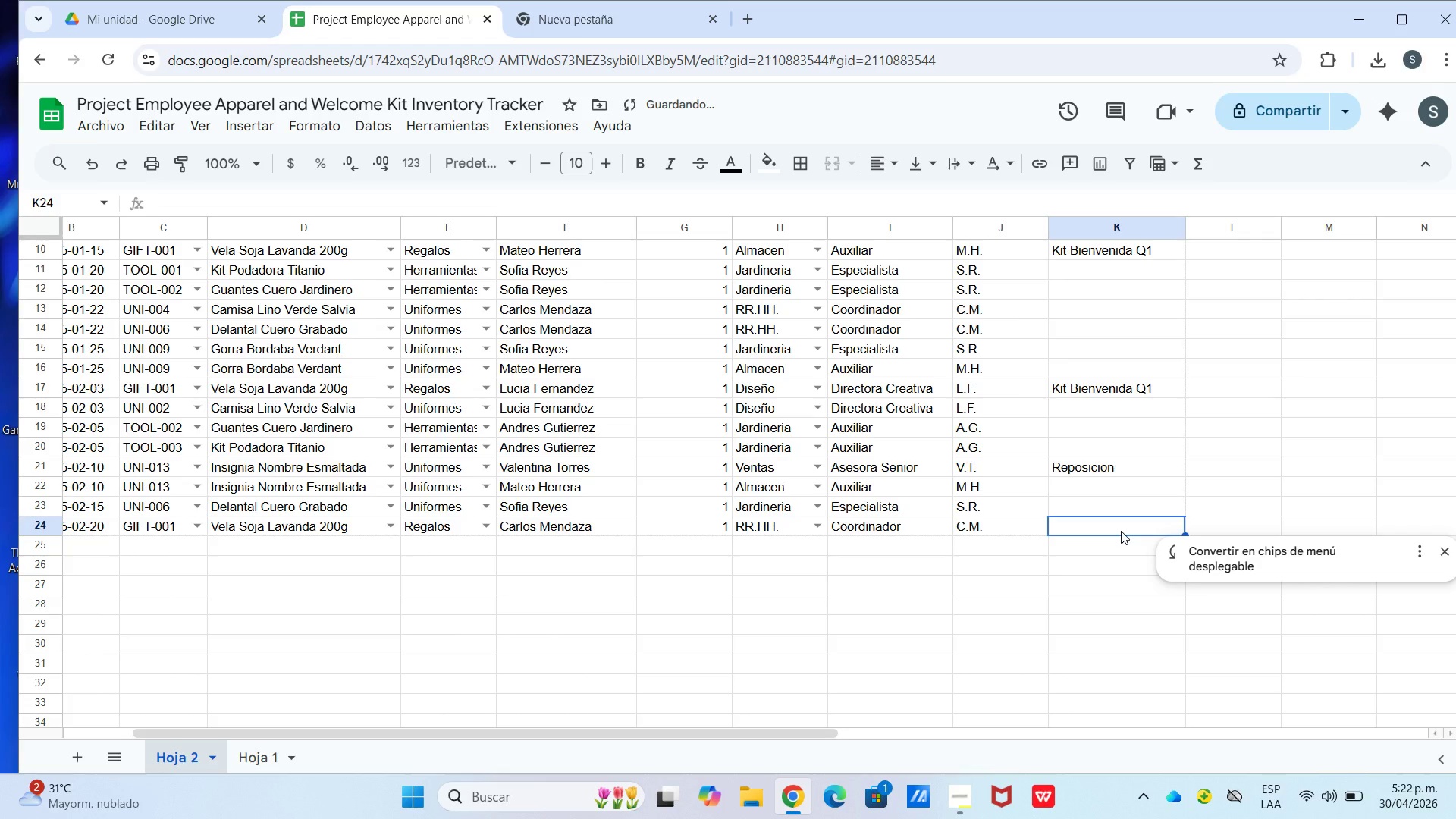 
type(Kit Bienvenida Q1)
 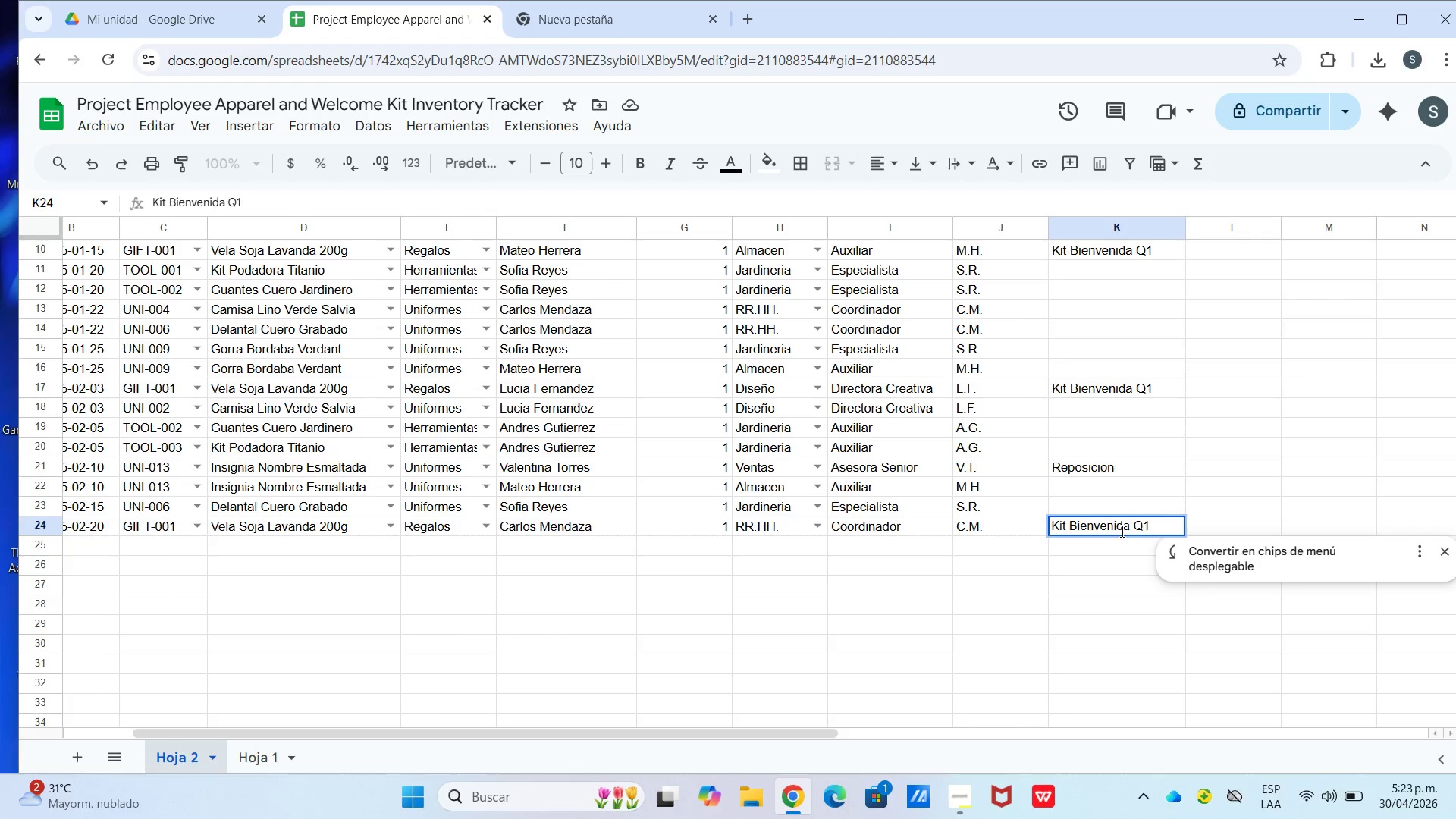 
wait(5.3)
 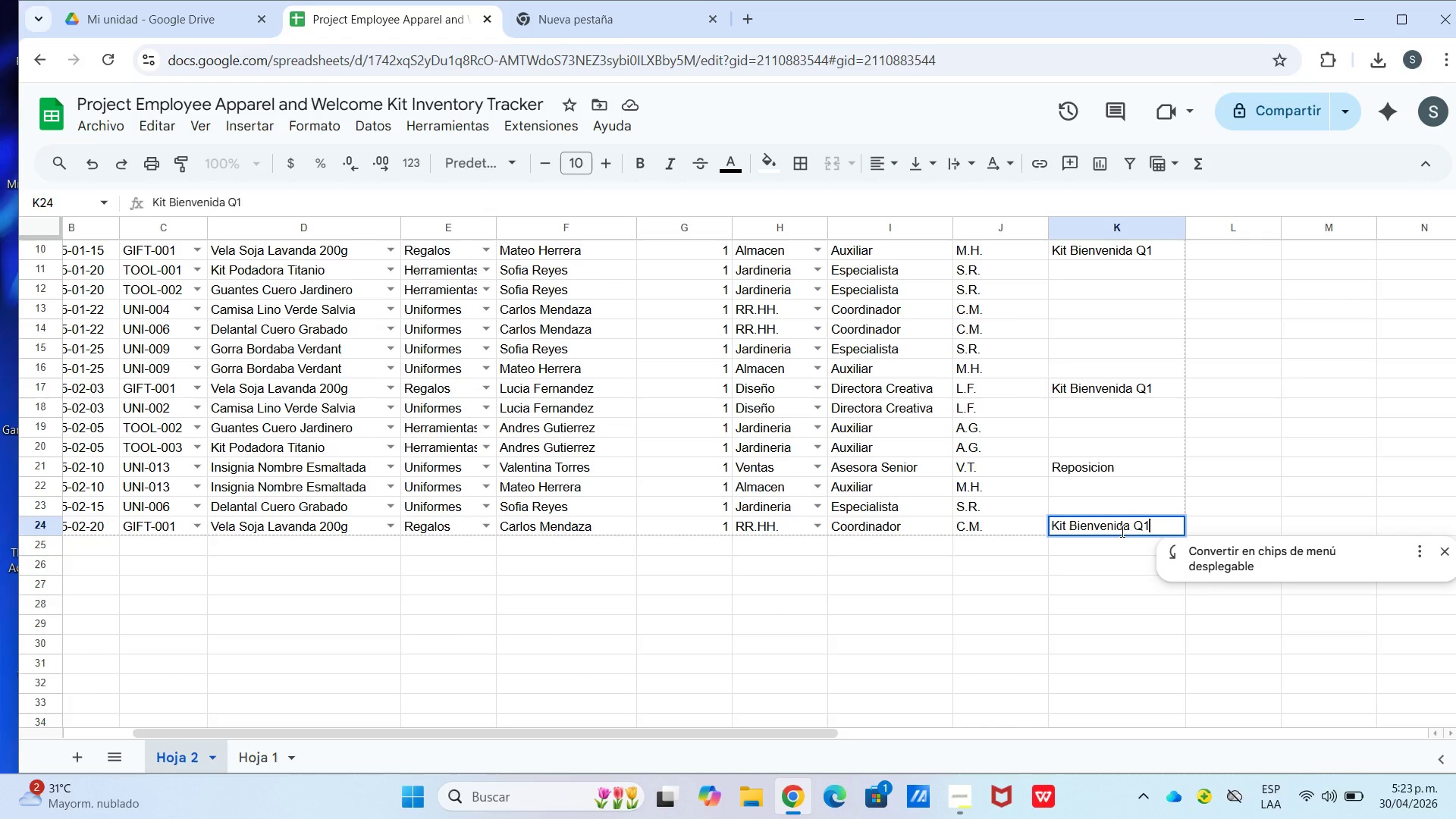 
left_click([1043, 616])
 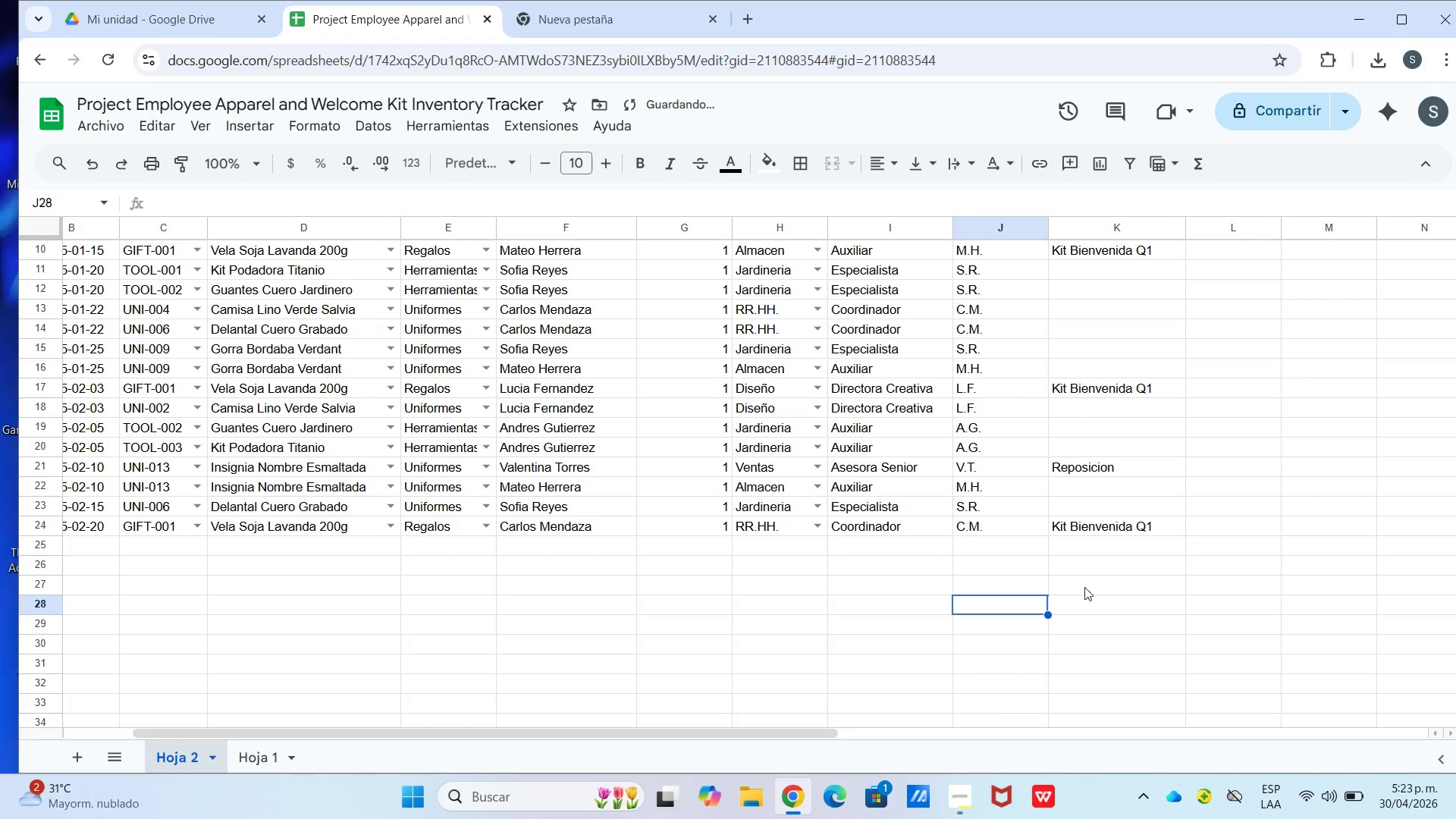 
scroll: coordinate [1079, 583], scroll_direction: up, amount: 9.0
 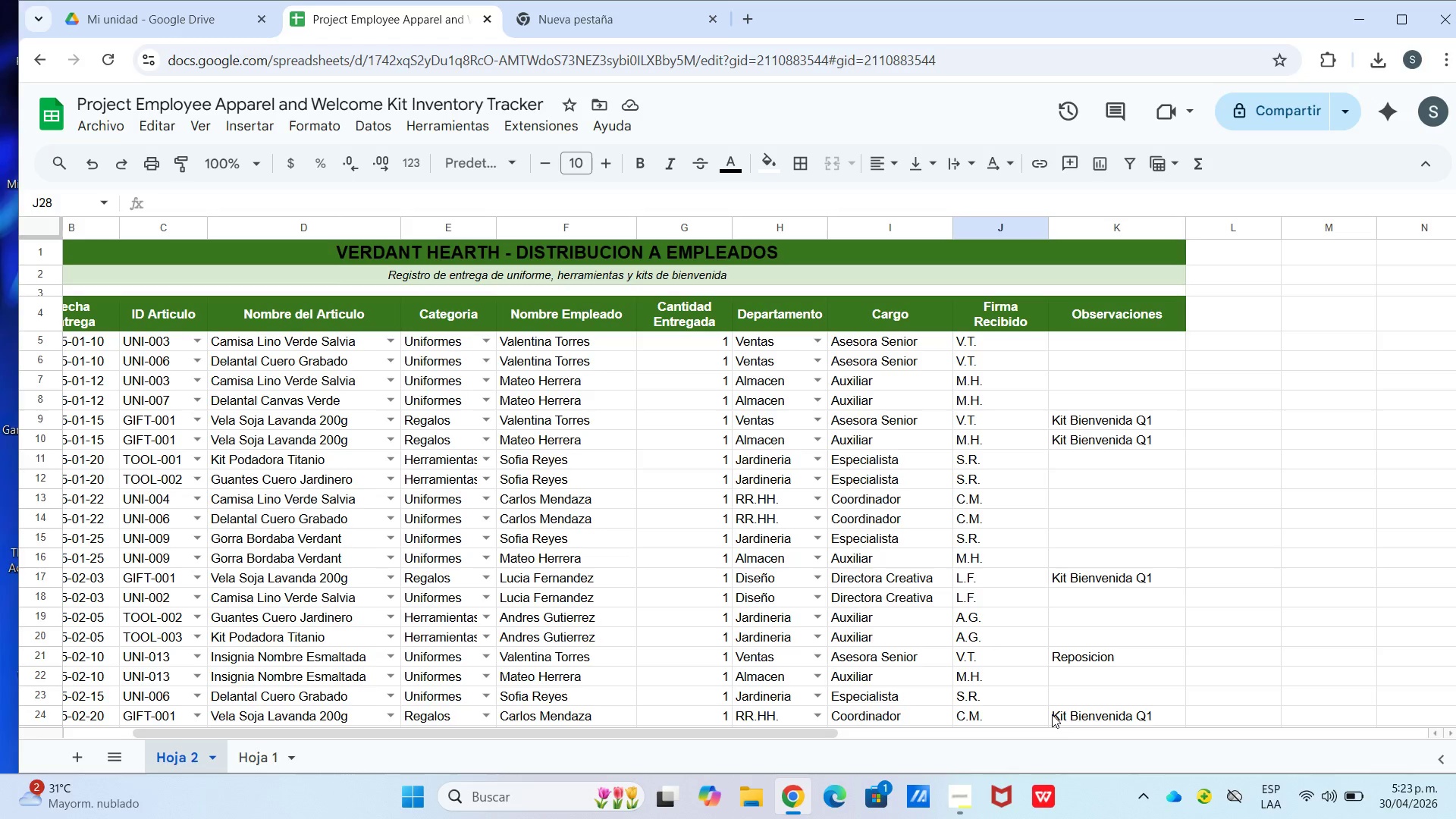 
wait(27.29)
 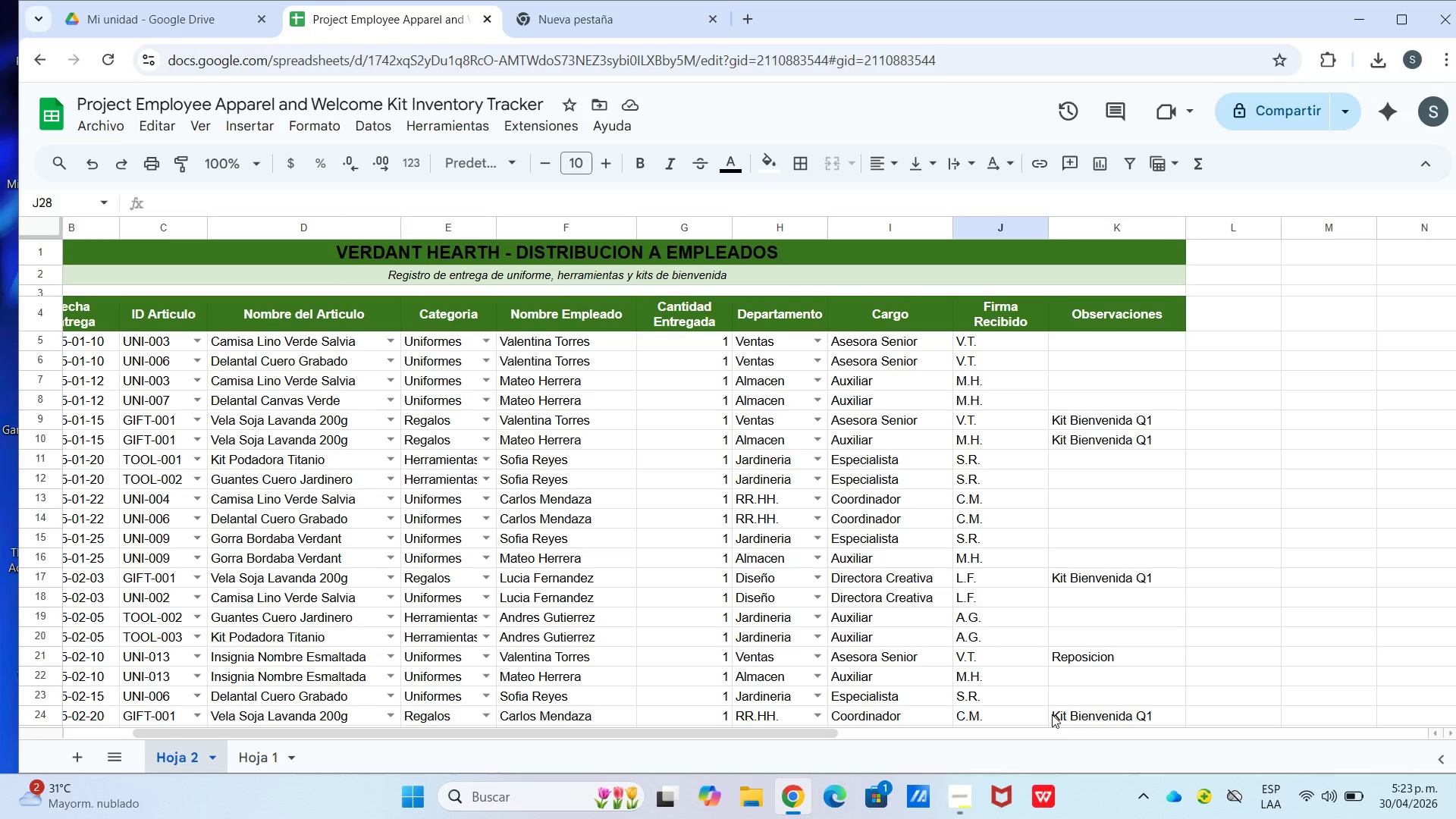 
left_click_drag(start_coordinate=[600, 730], to_coordinate=[389, 731])
 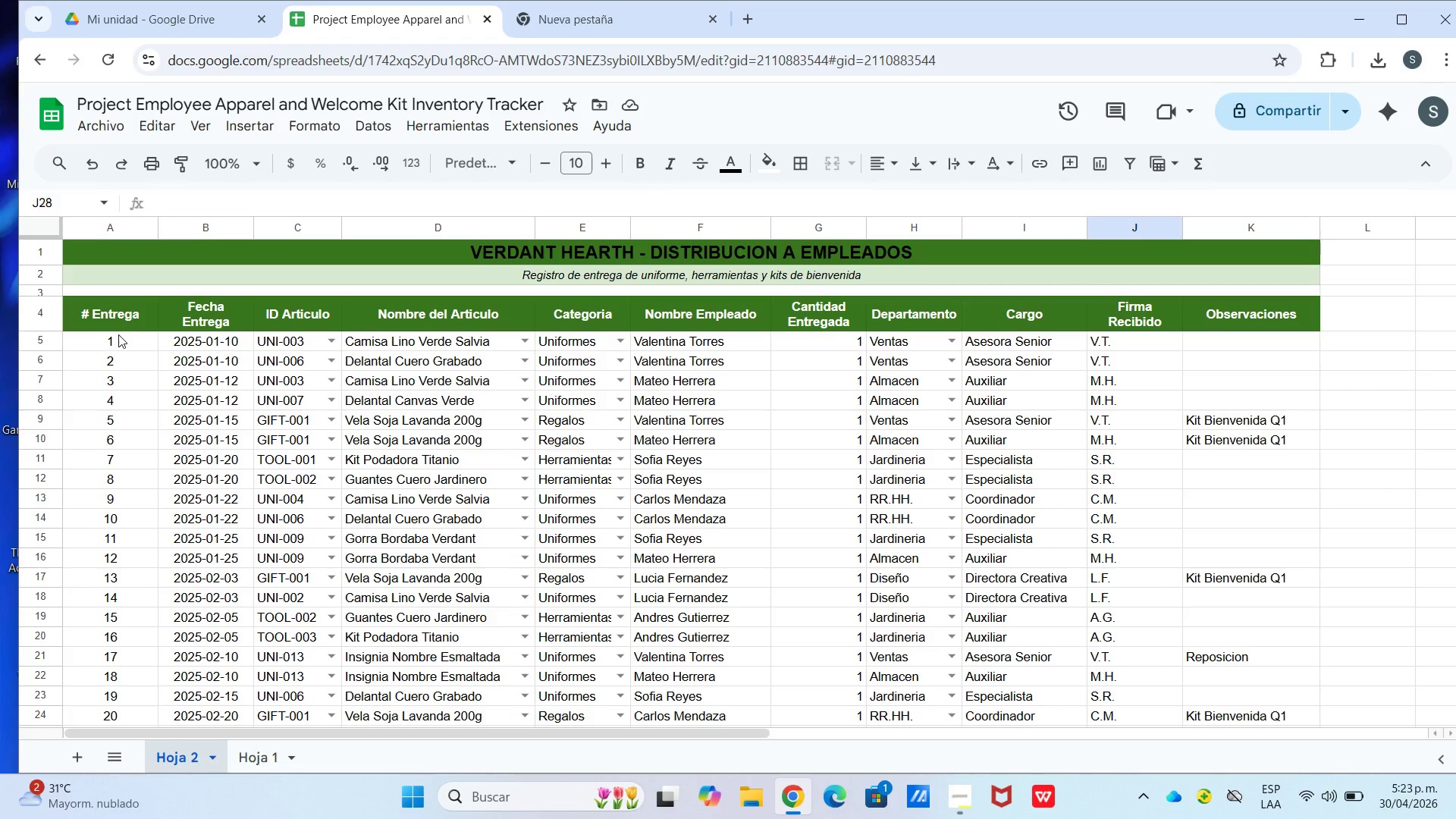 
wait(11.34)
 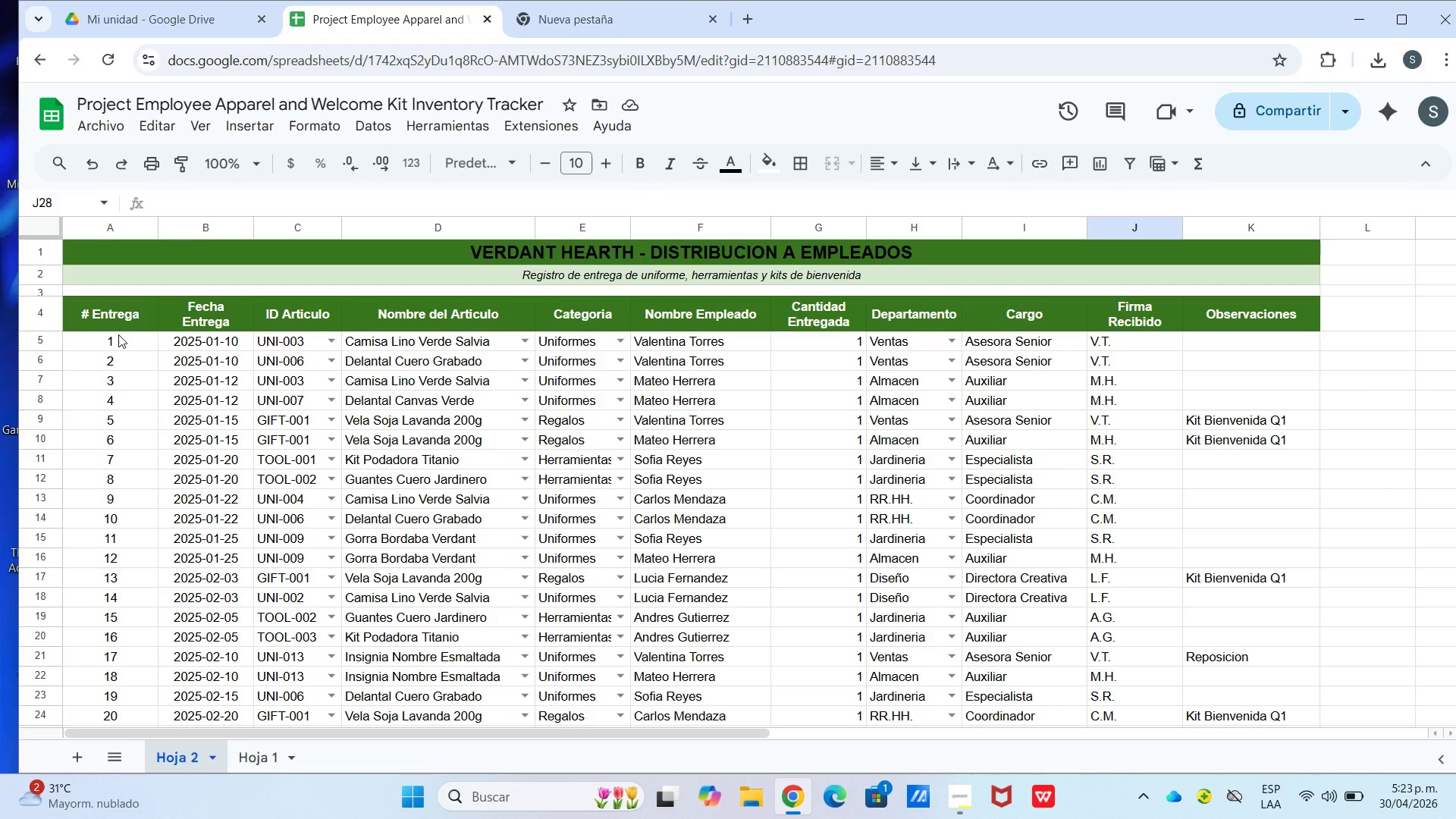 
scroll: coordinate [50, 491], scroll_direction: down, amount: 3.0
 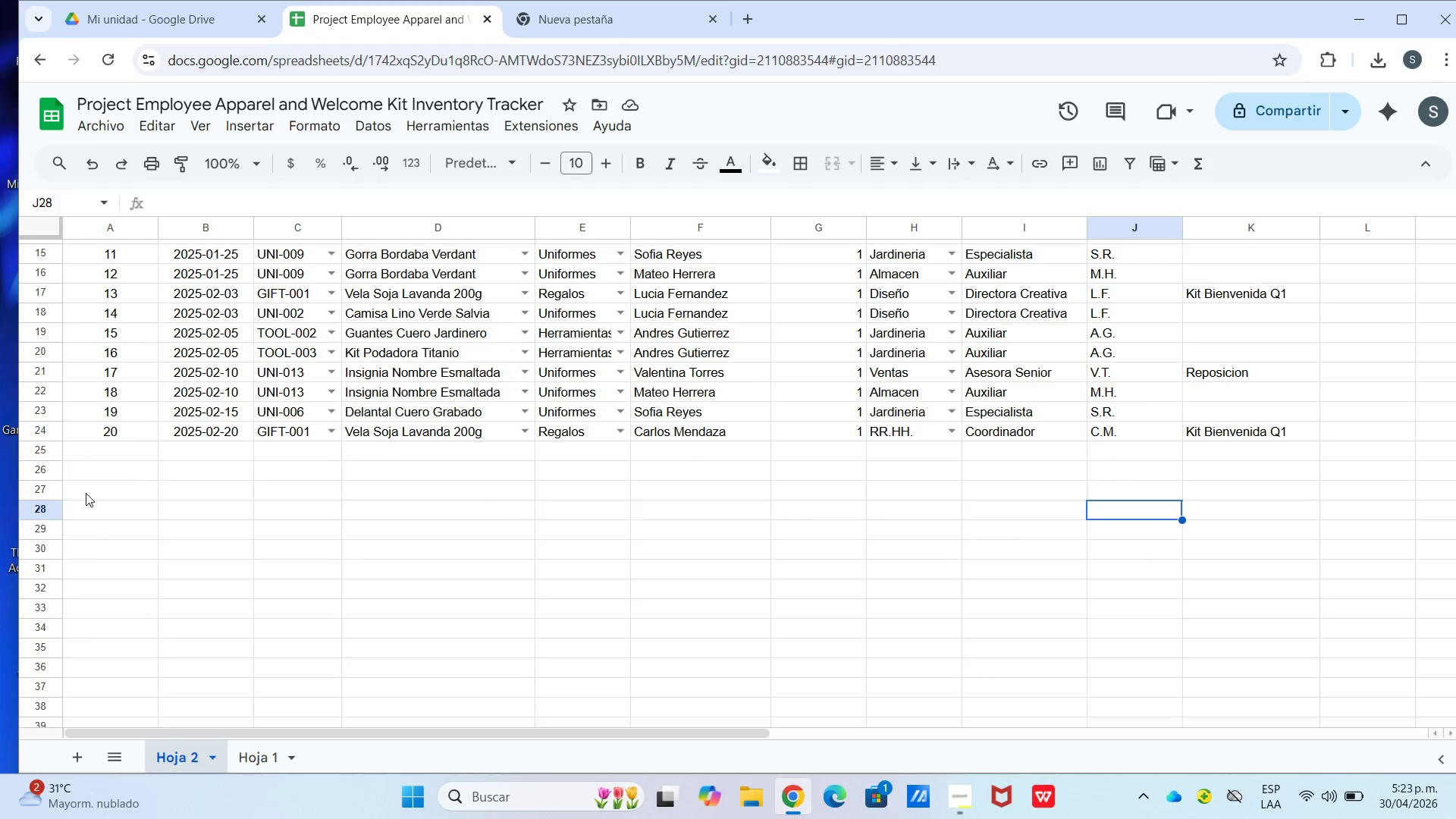 
left_click([86, 491])
 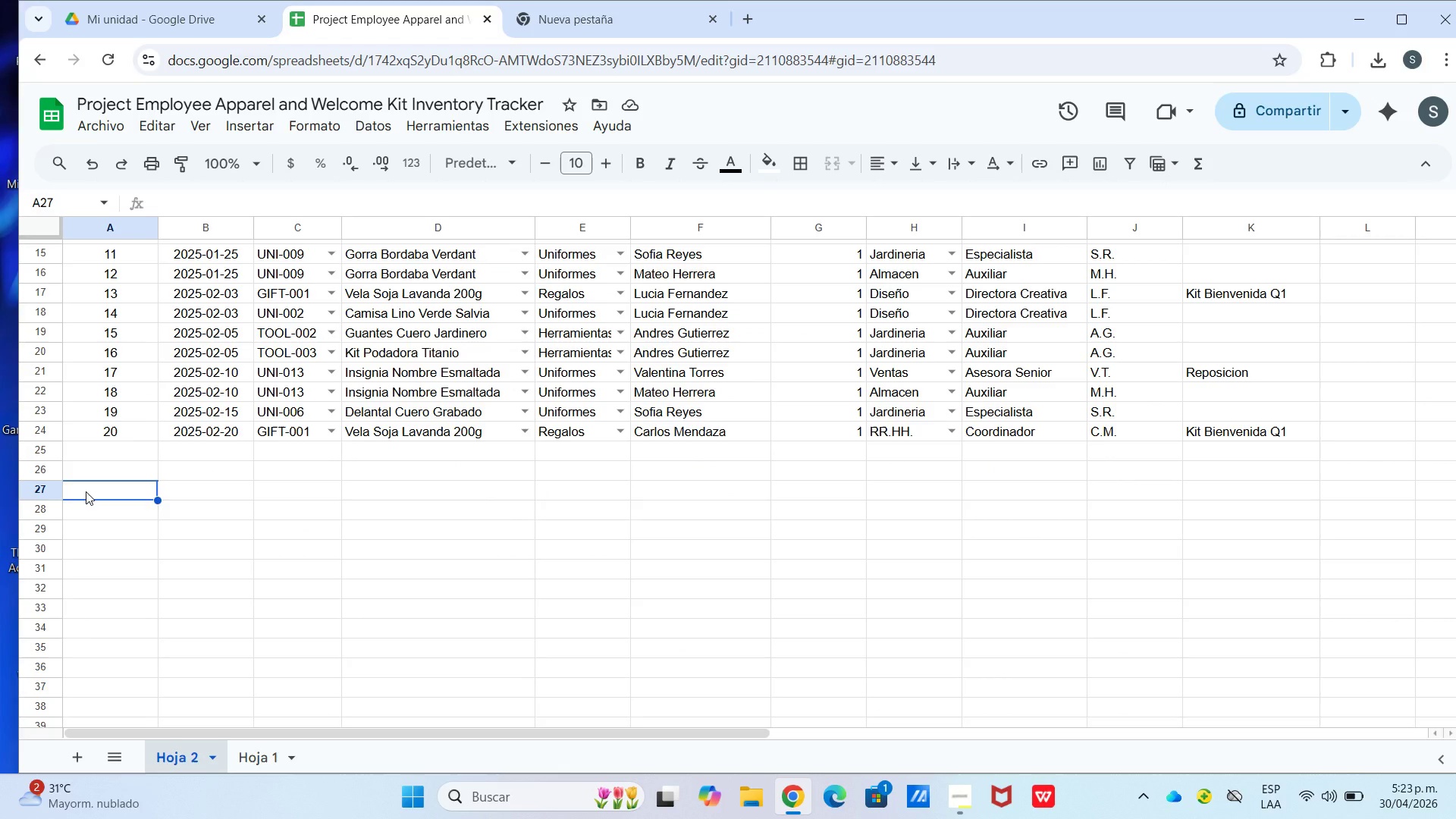 
wait(5.75)
 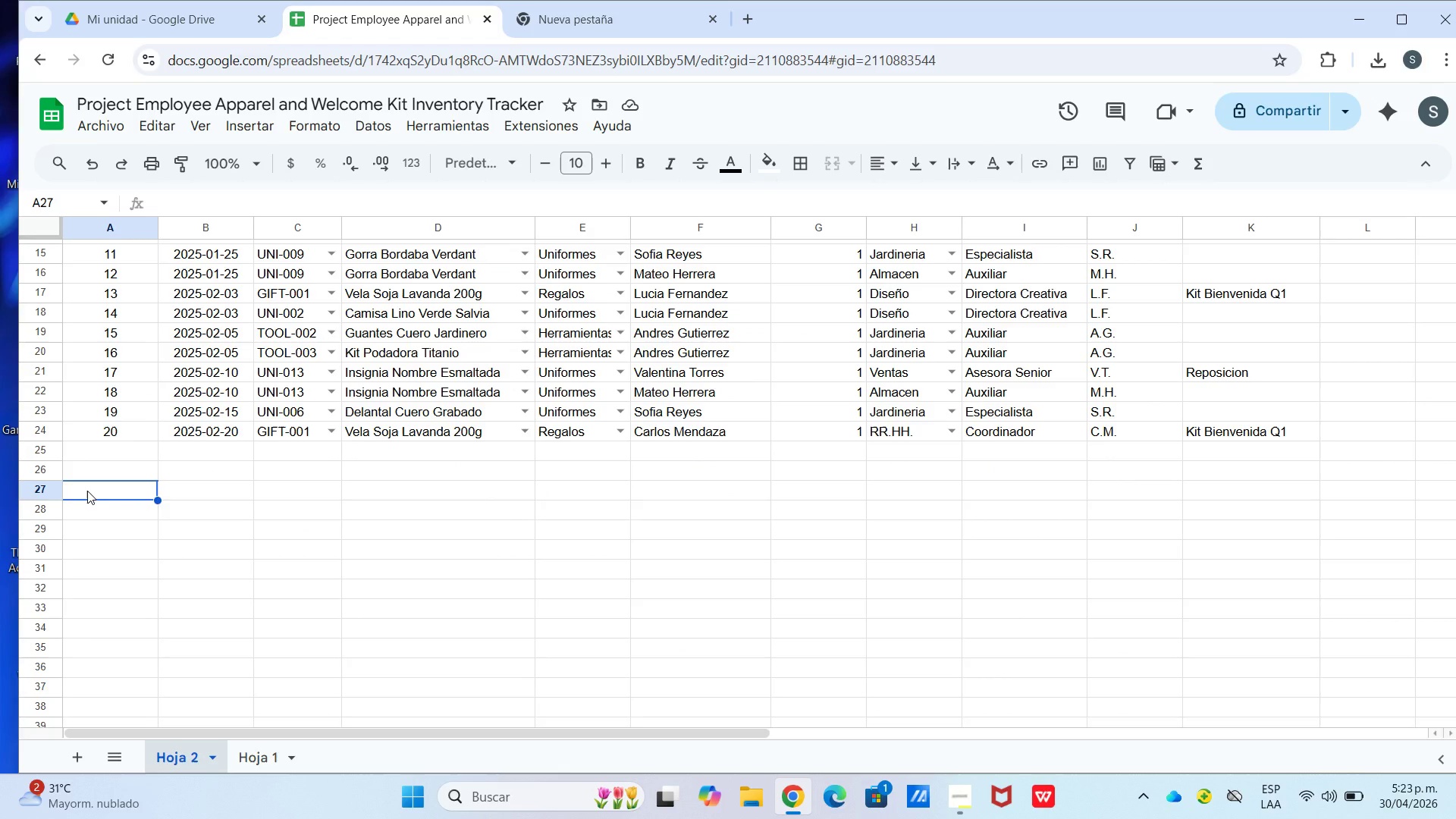 
key(Shift+I)
 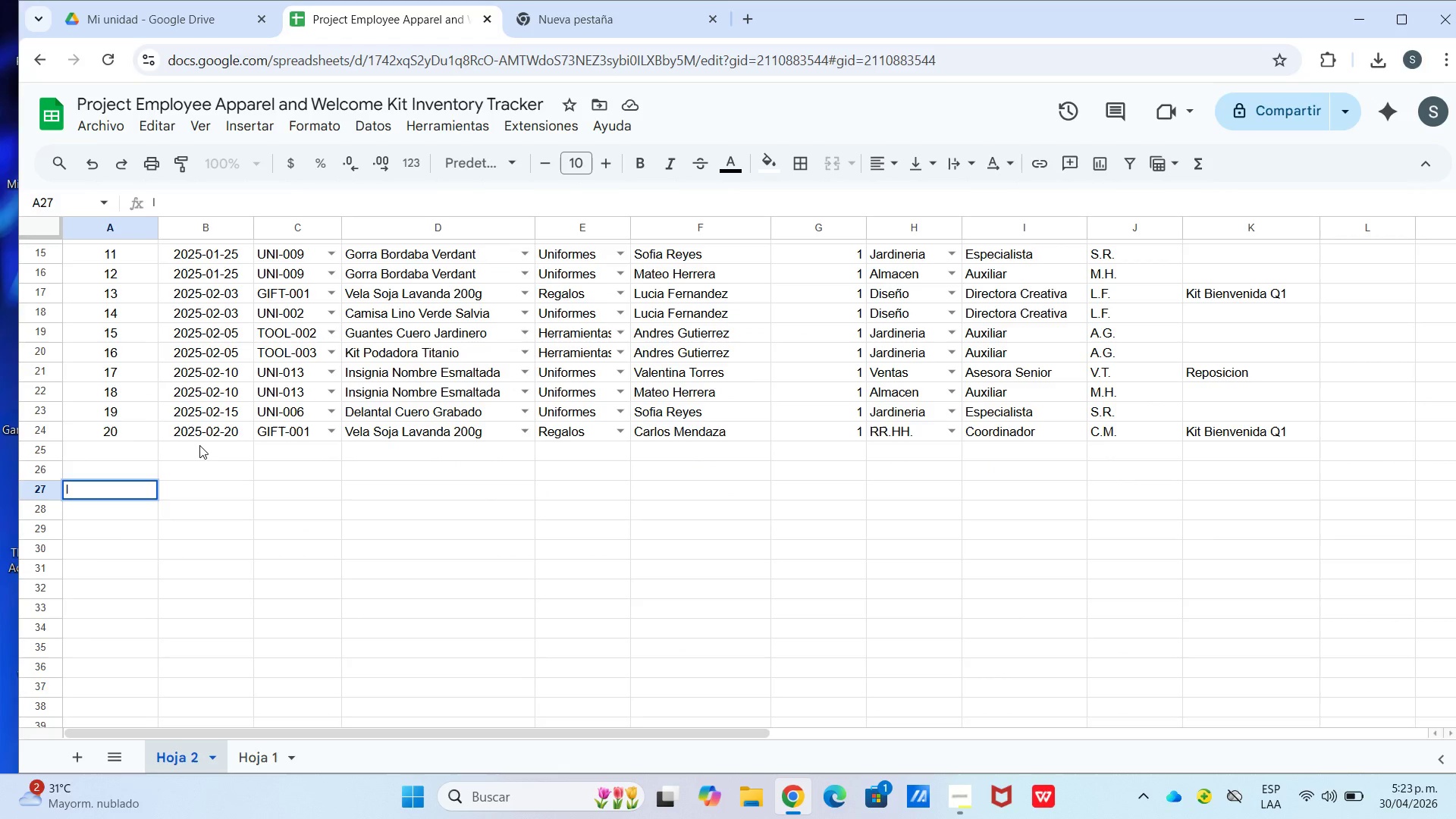 
key(Backspace)
 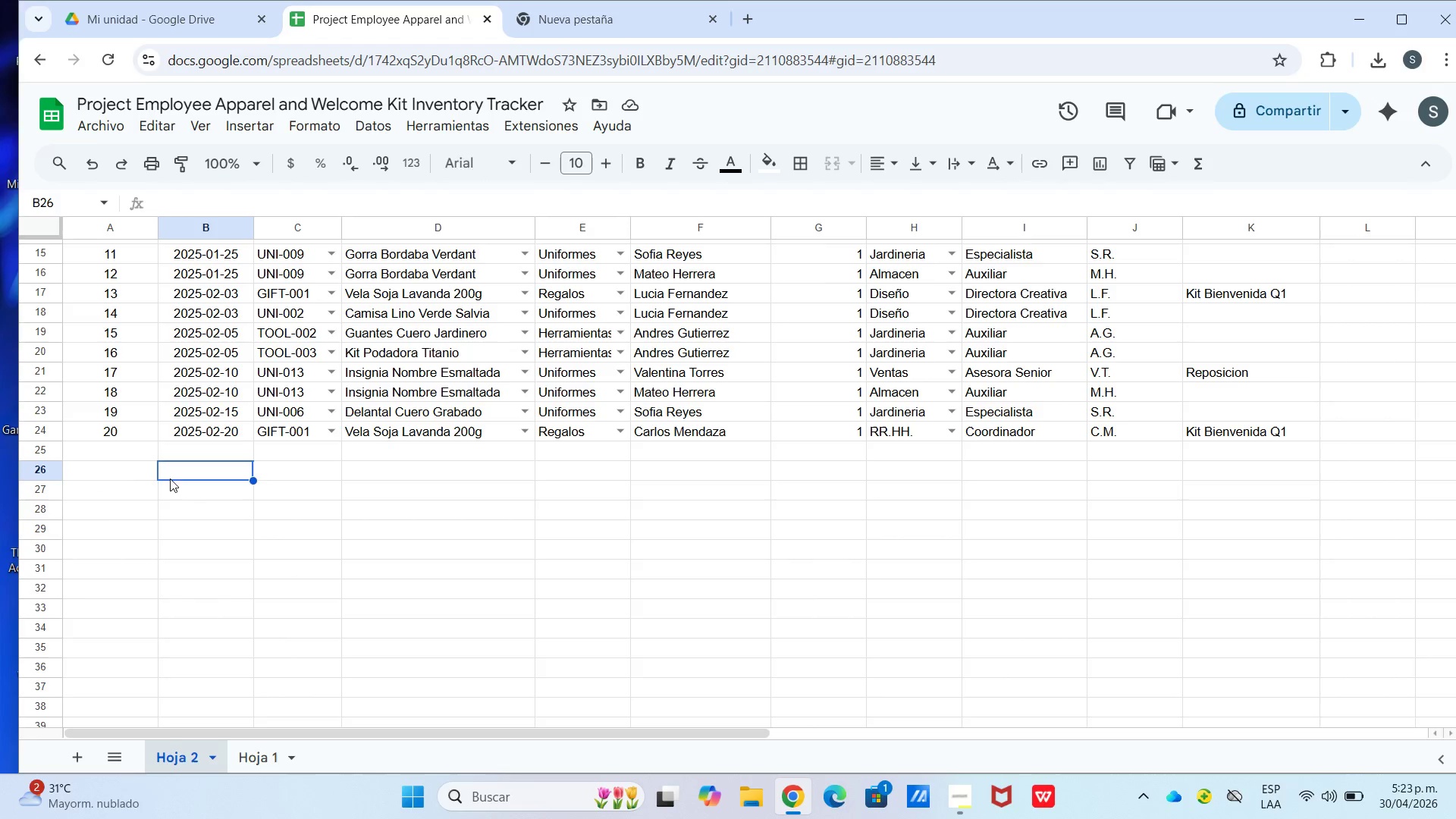 
left_click_drag(start_coordinate=[123, 483], to_coordinate=[1308, 486])
 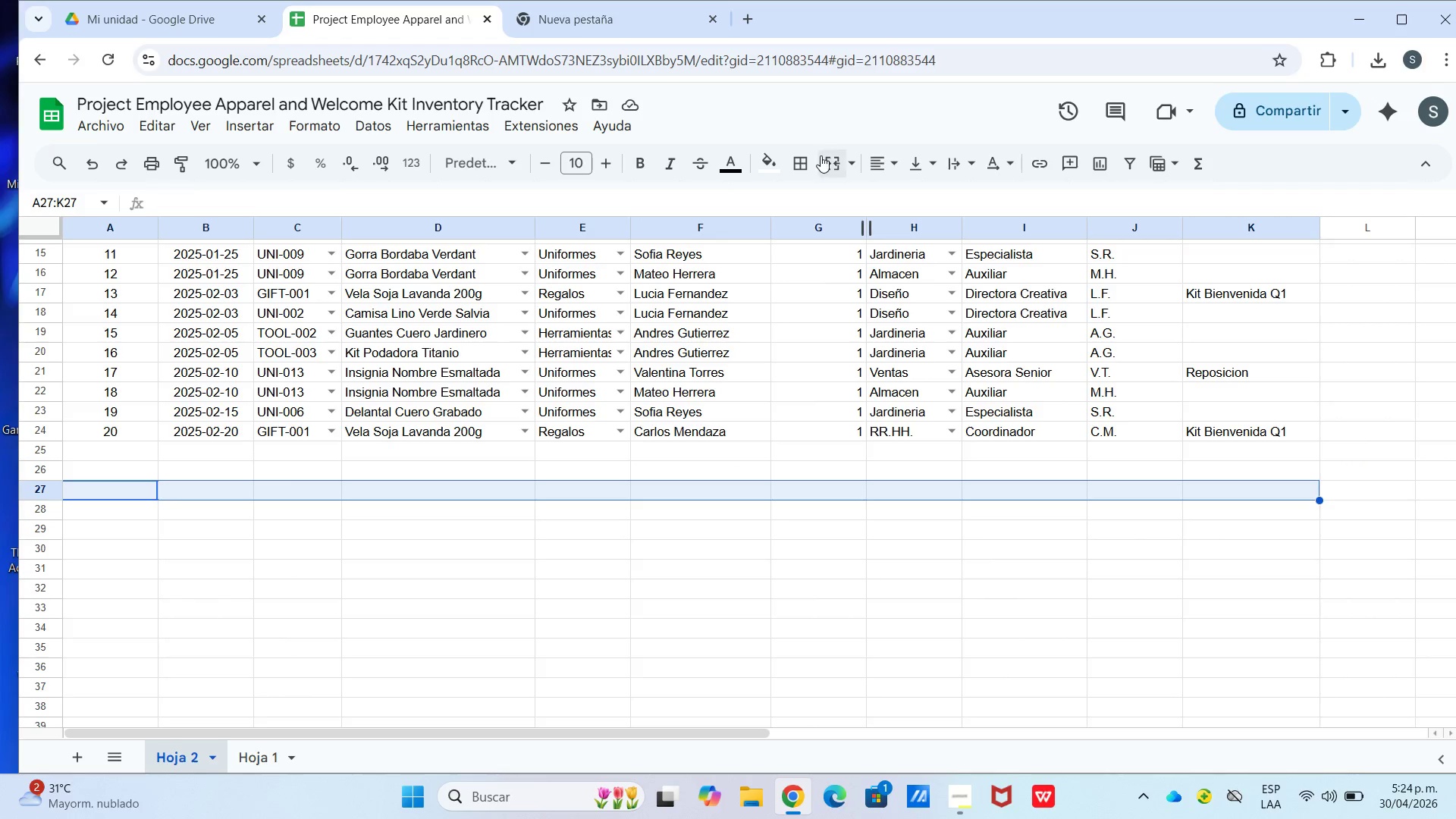 
left_click([824, 157])
 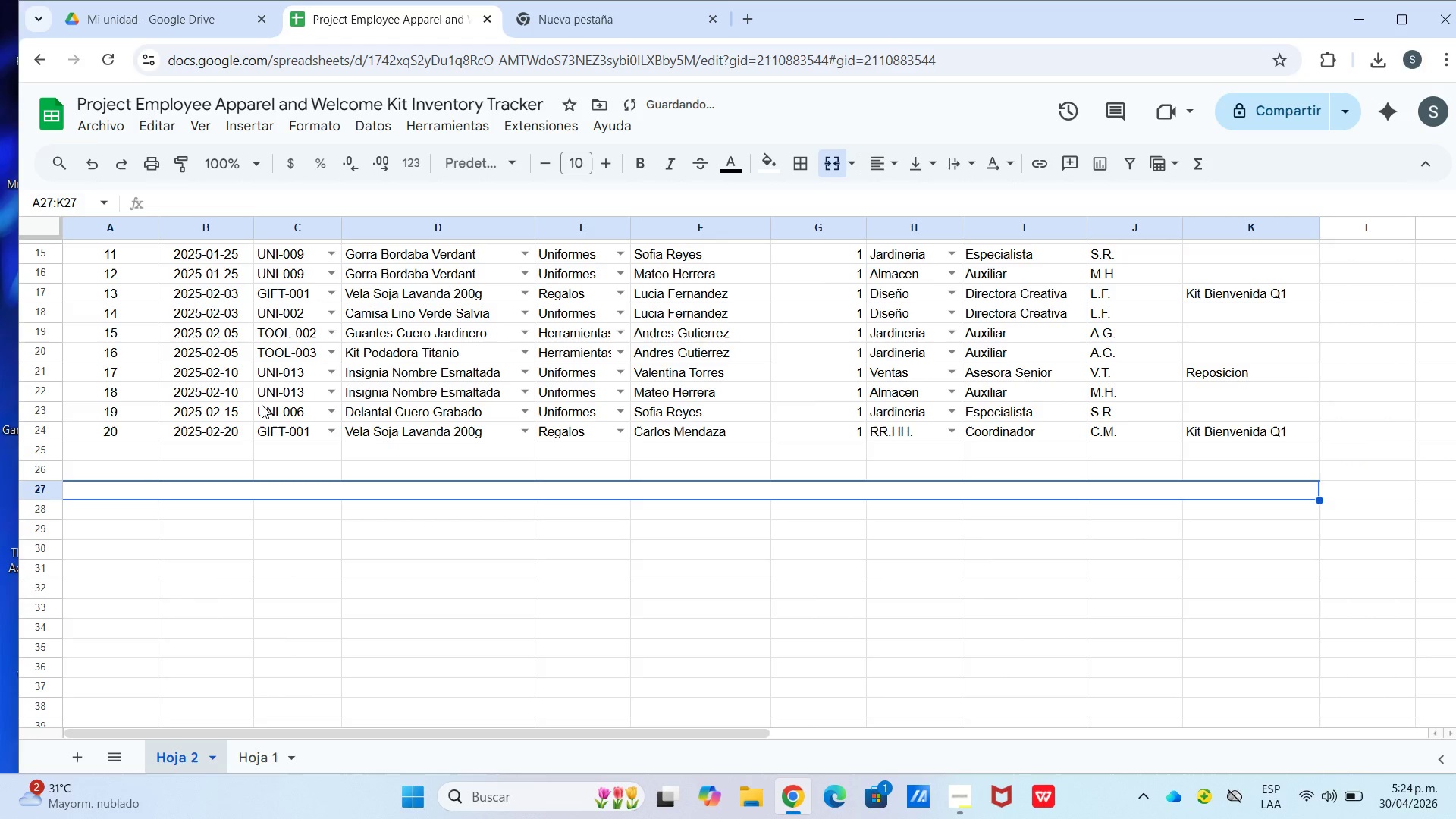 
type(INSCR)
key(Backspace)
key(Backspace)
type(TRUCCC)
key(Backspace)
type(IONES> Para registrar una entrega, complete las columnas B a K )
key(Backspace)
type(. Use los menus despletgables)
key(Backspace)
key(Backspace)
key(Backspace)
key(Backspace)
key(Backspace)
key(Backspace)
key(Backspace)
type(gables en ID Articulo, Nombre D)
key(Backspace)
type(]de)
key(Backspace)
key(Backspace)
key(Backspace)
type(edl Articulko)
key(Backspace)
key(Backspace)
key(Backspace)
type(lo,Categ ori)
key(Backspace)
key(Backspace)
key(Backspace)
key(Backspace)
 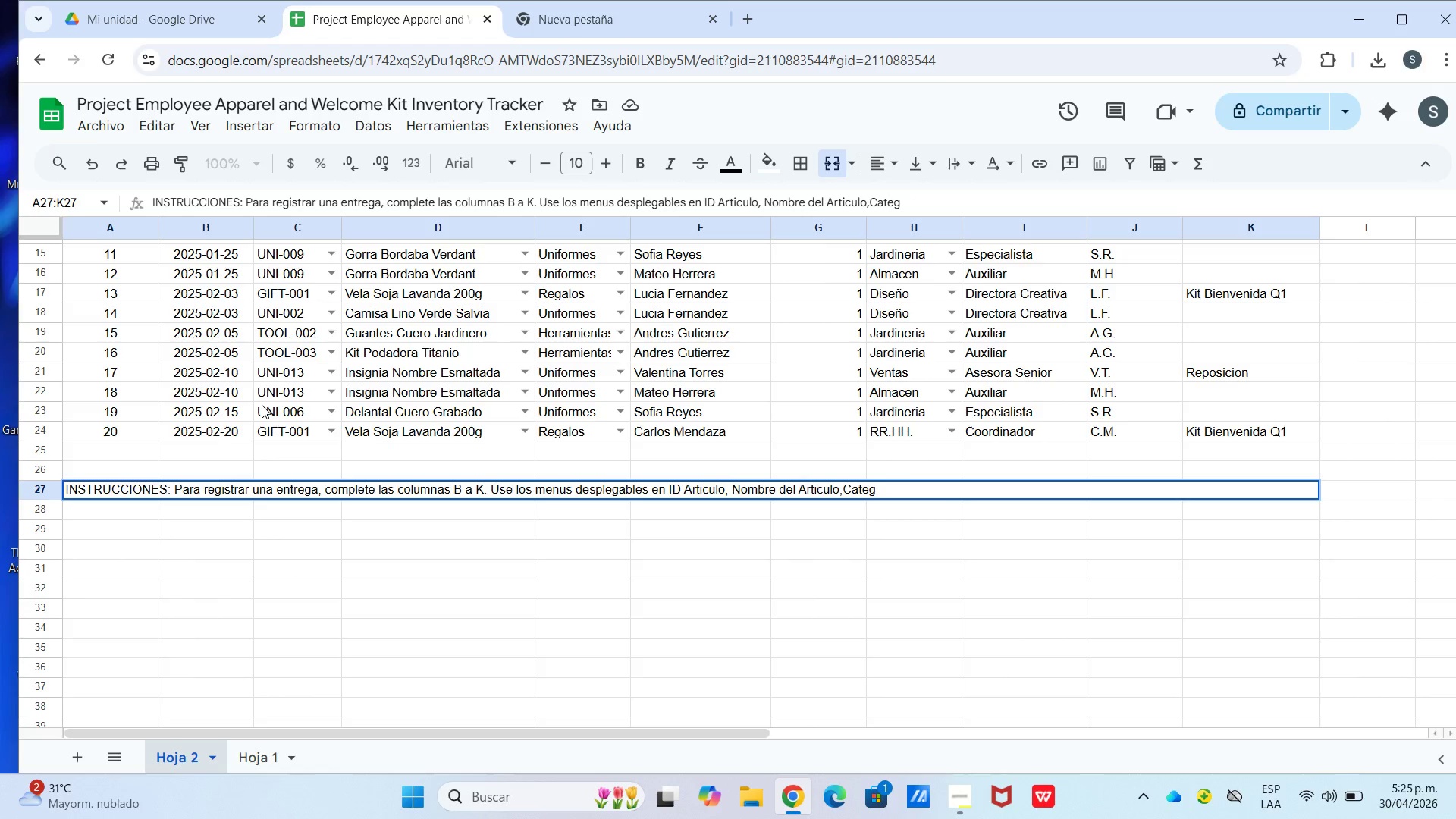 
wait(6.27)
 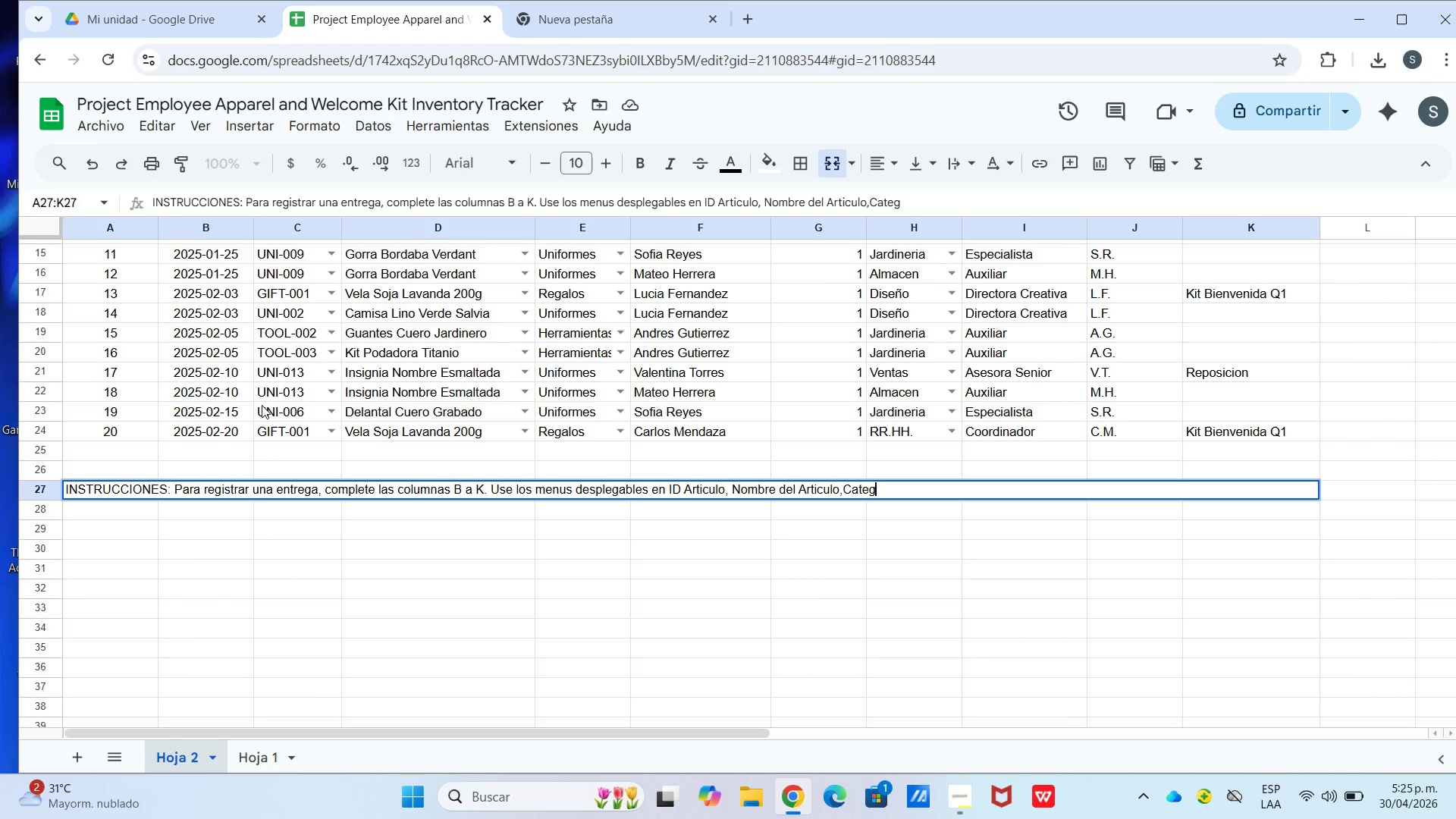 
type(oria)
 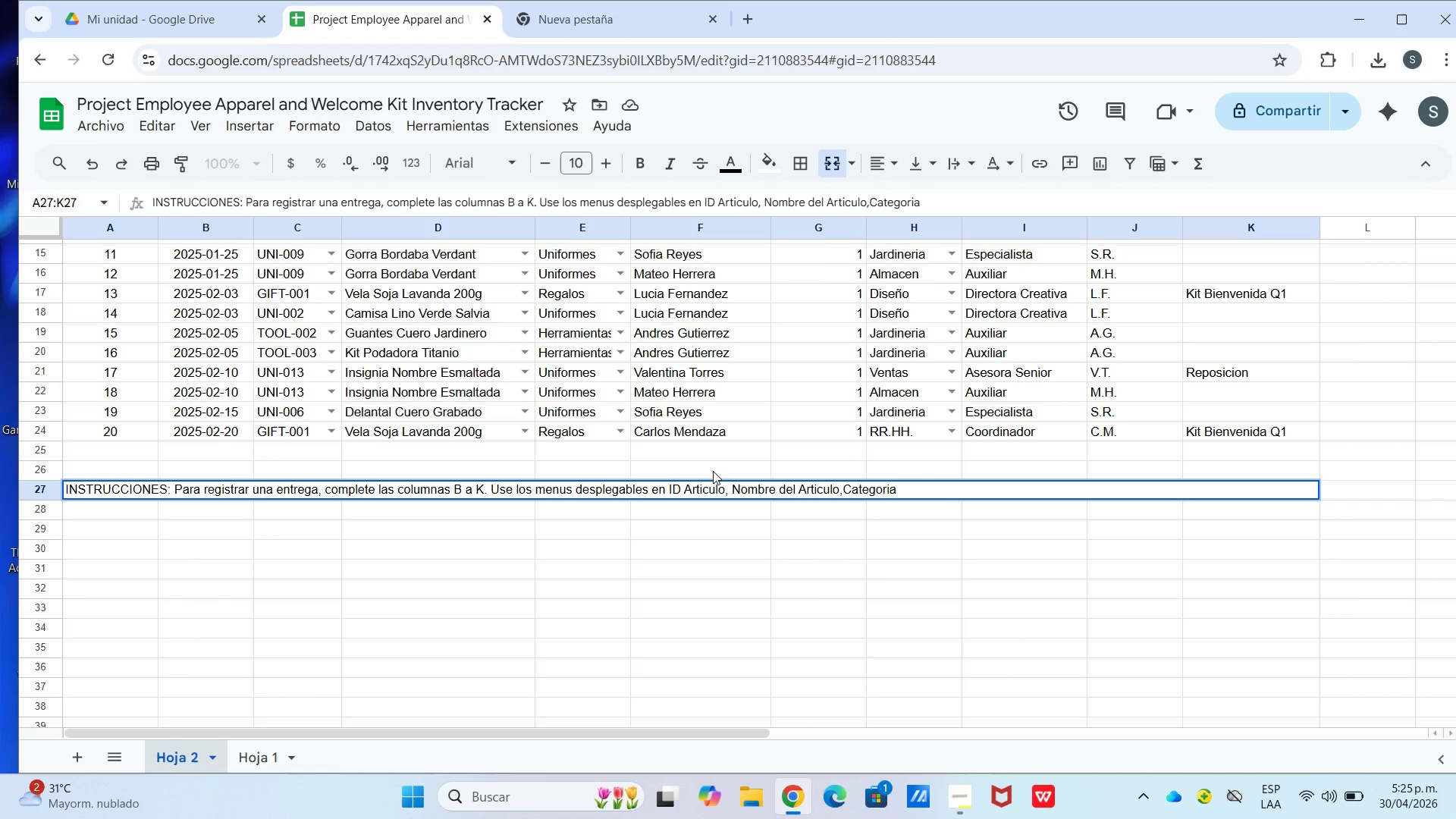 
left_click([731, 492])
 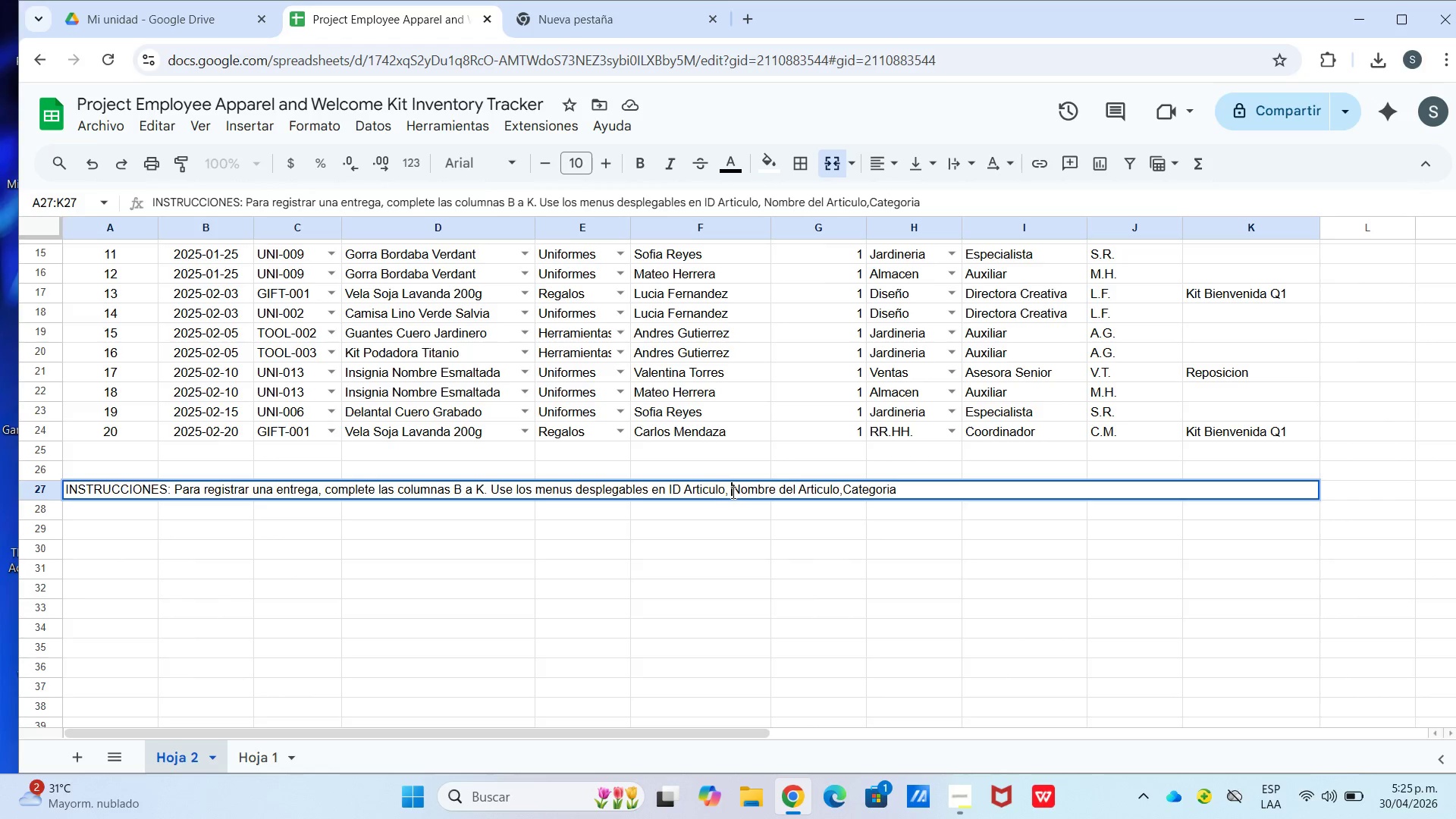 
key(Space)
 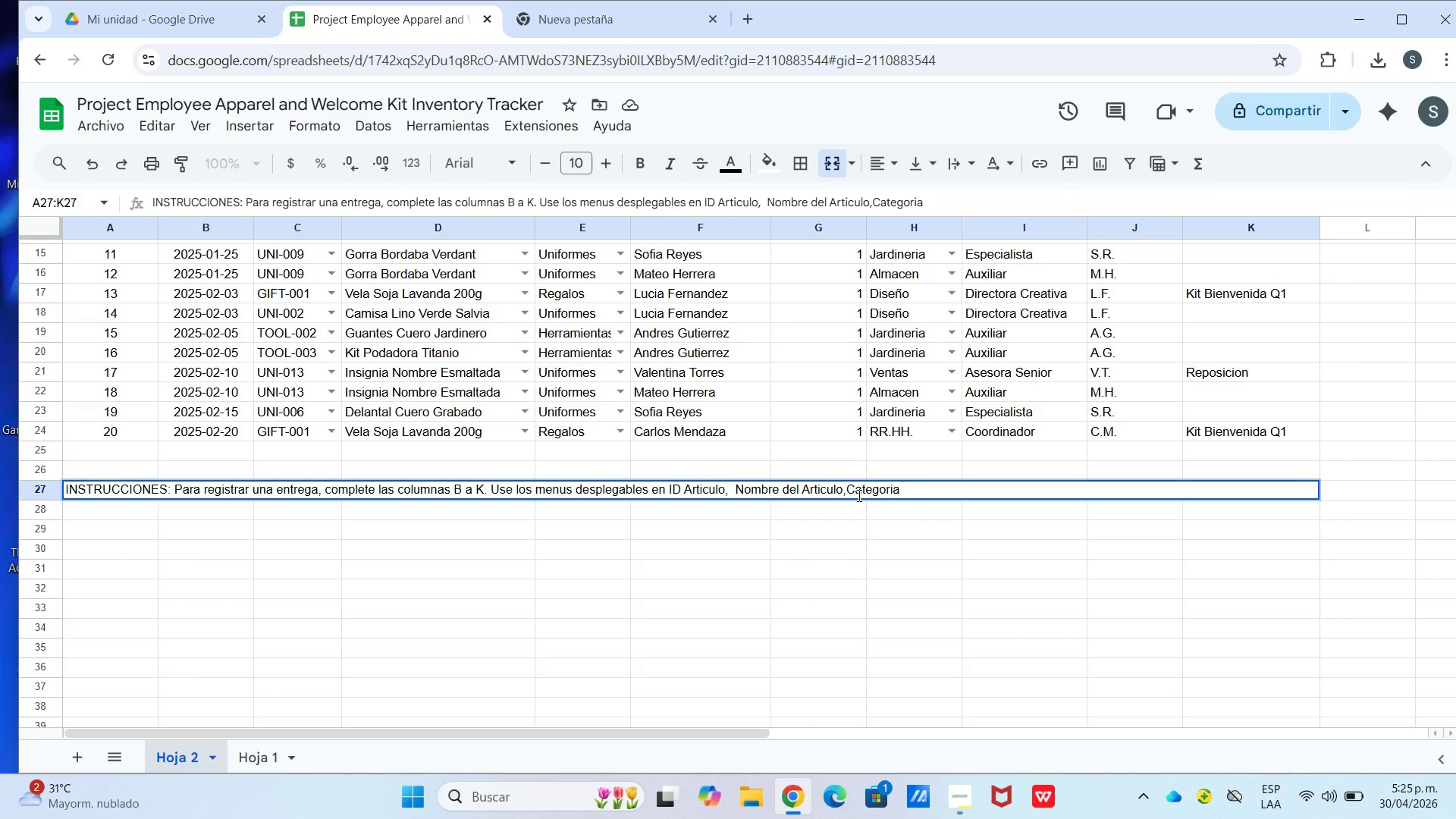 
left_click([845, 493])
 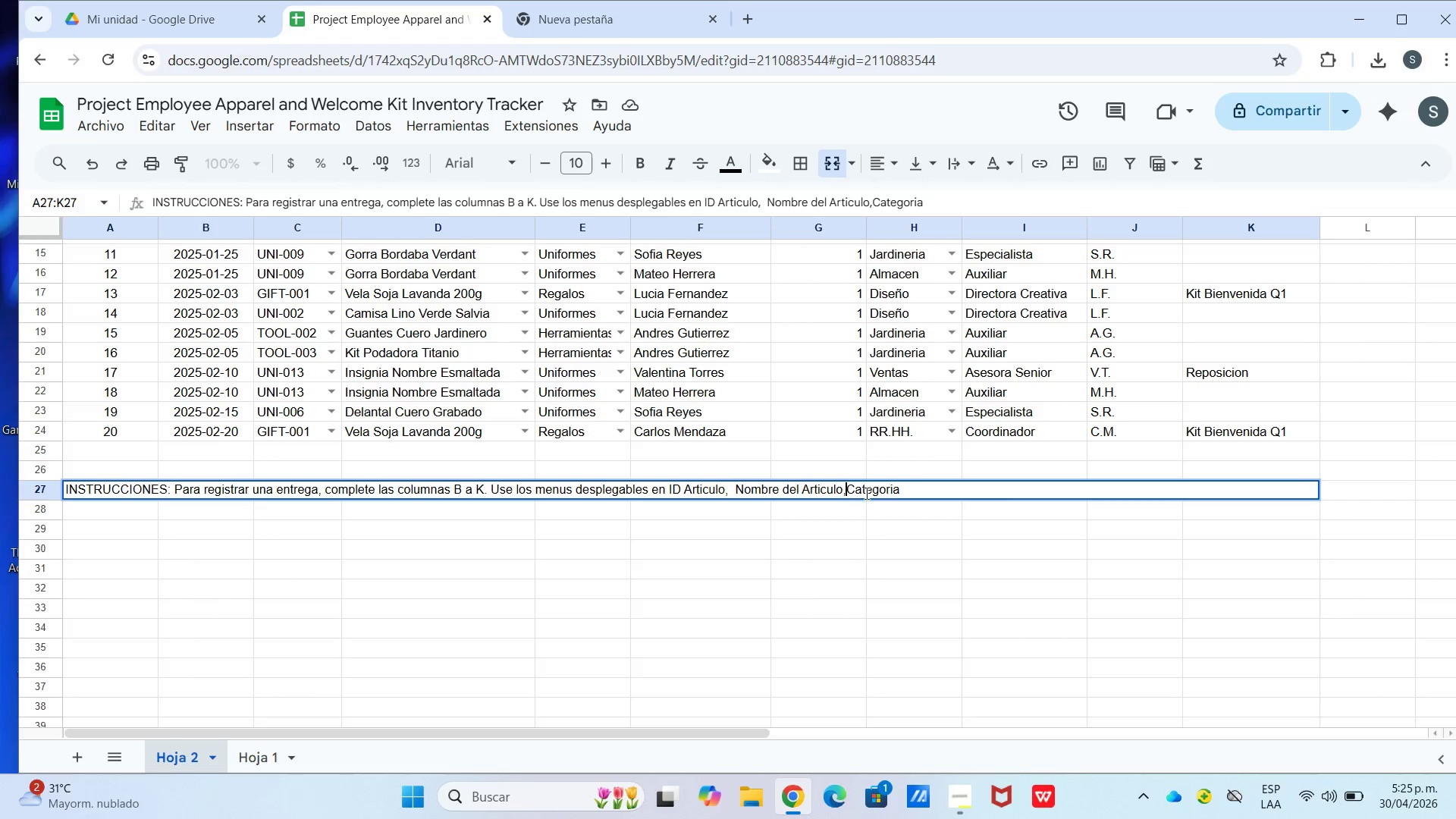 
type(  y Des)
key(Backspace)
type(pea)
key(Backspace)
key(Backspace)
type(artamente)
key(Backspace)
type(o. El )
 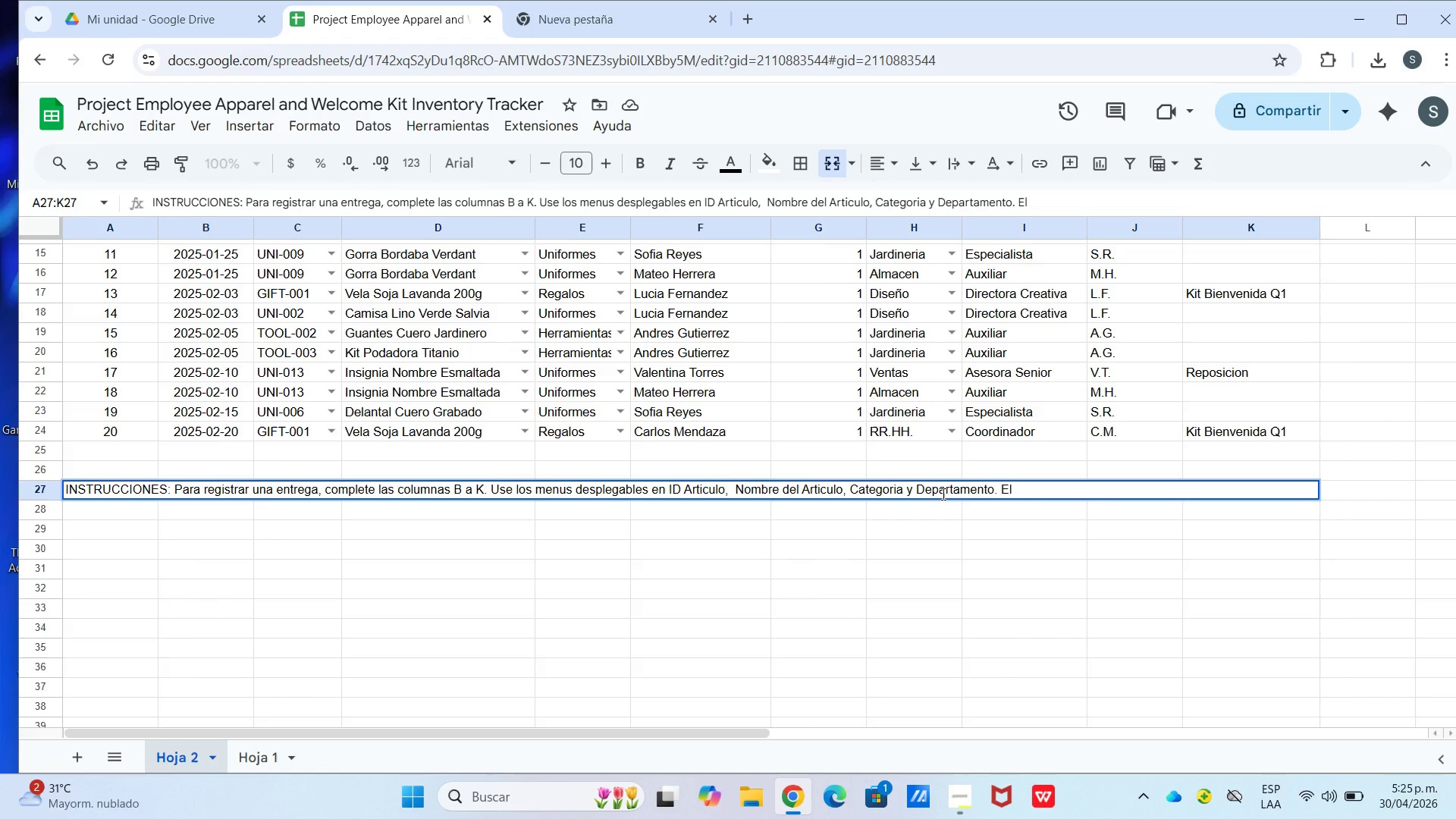 
 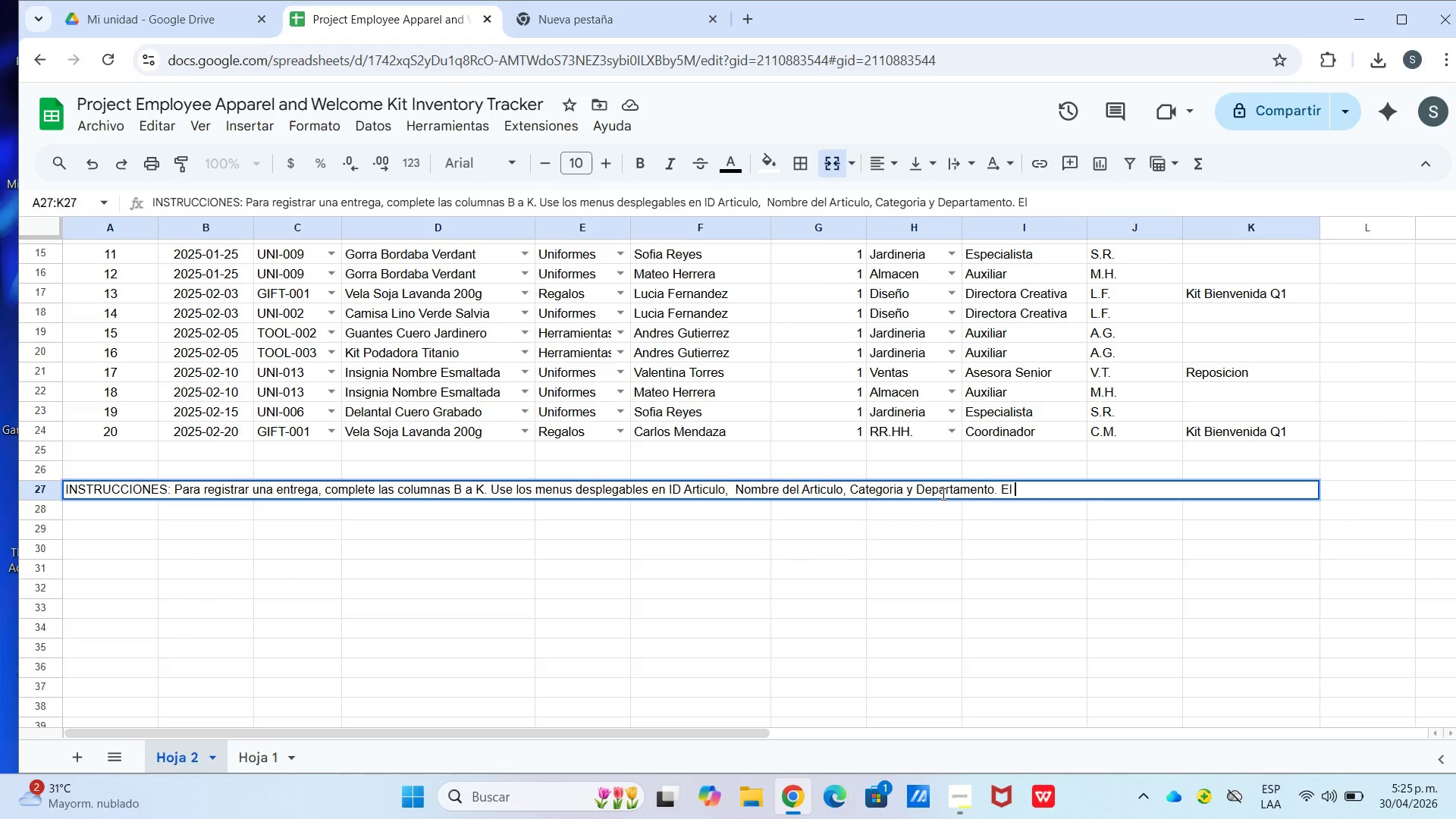 
hold_key(key=ShiftLeft, duration=1.8)
 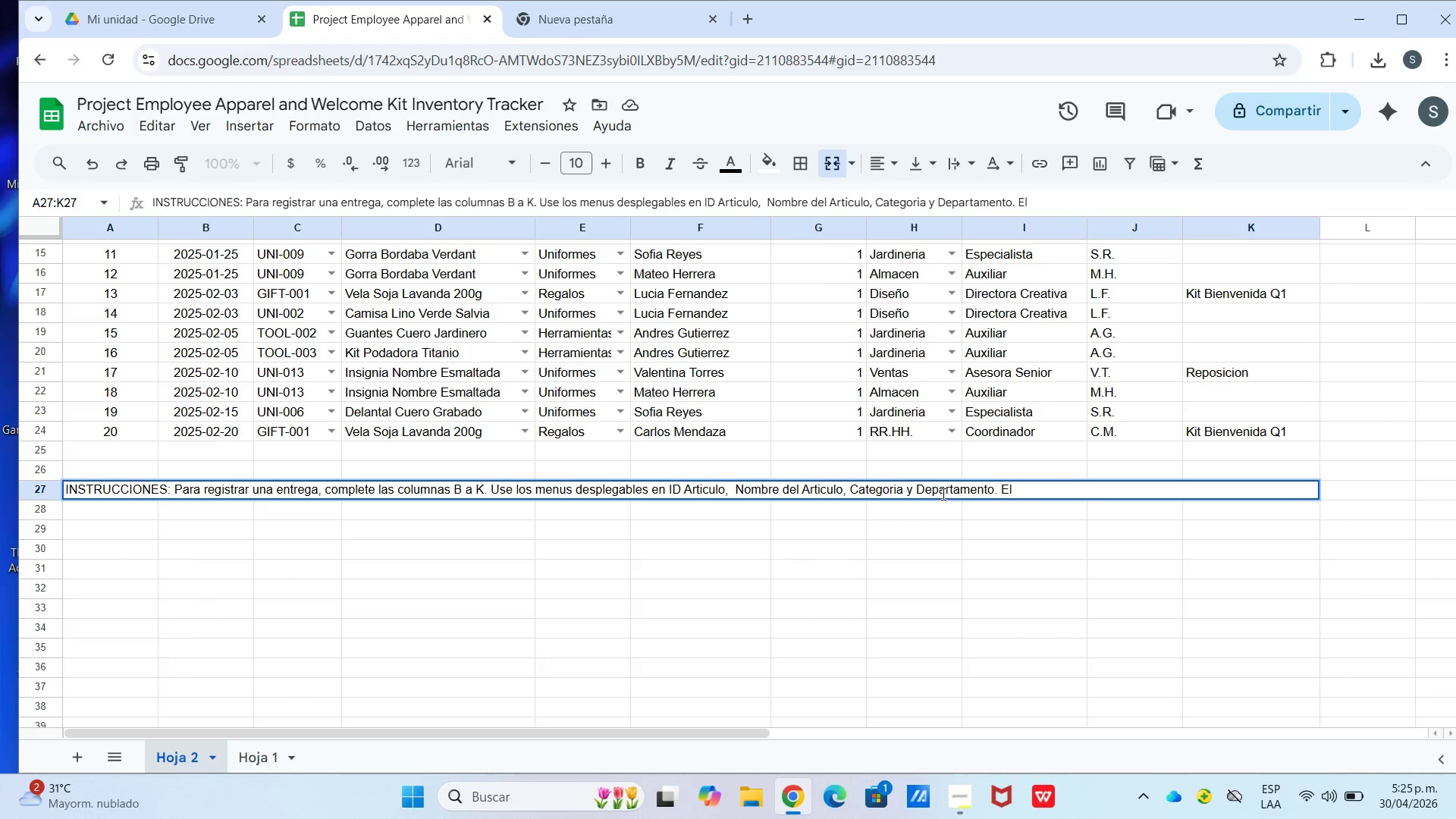 
type(inventario maesro se actualiza automaticamn)
key(Backspace)
type(ente.)
 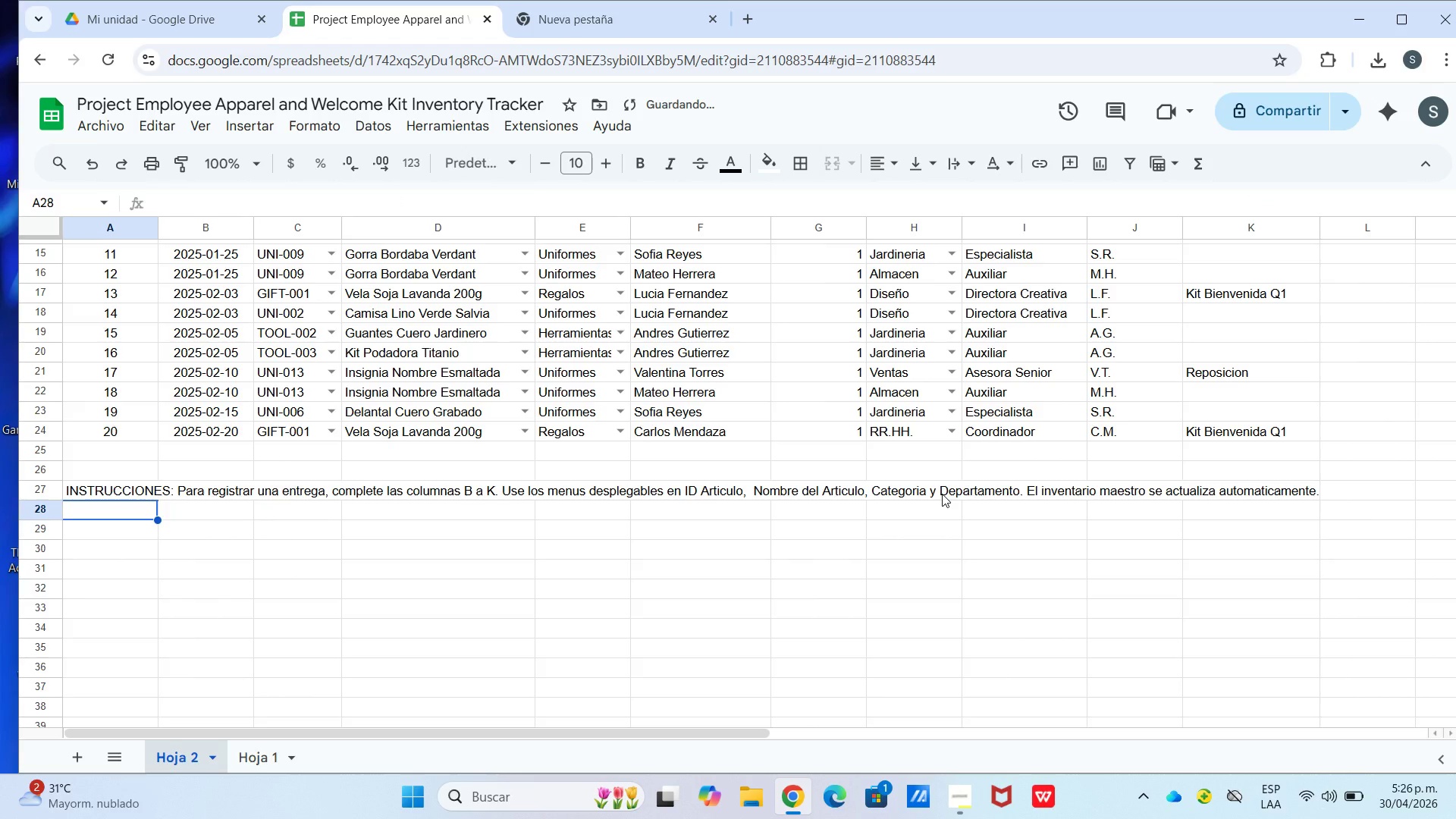 
key(Enter)
 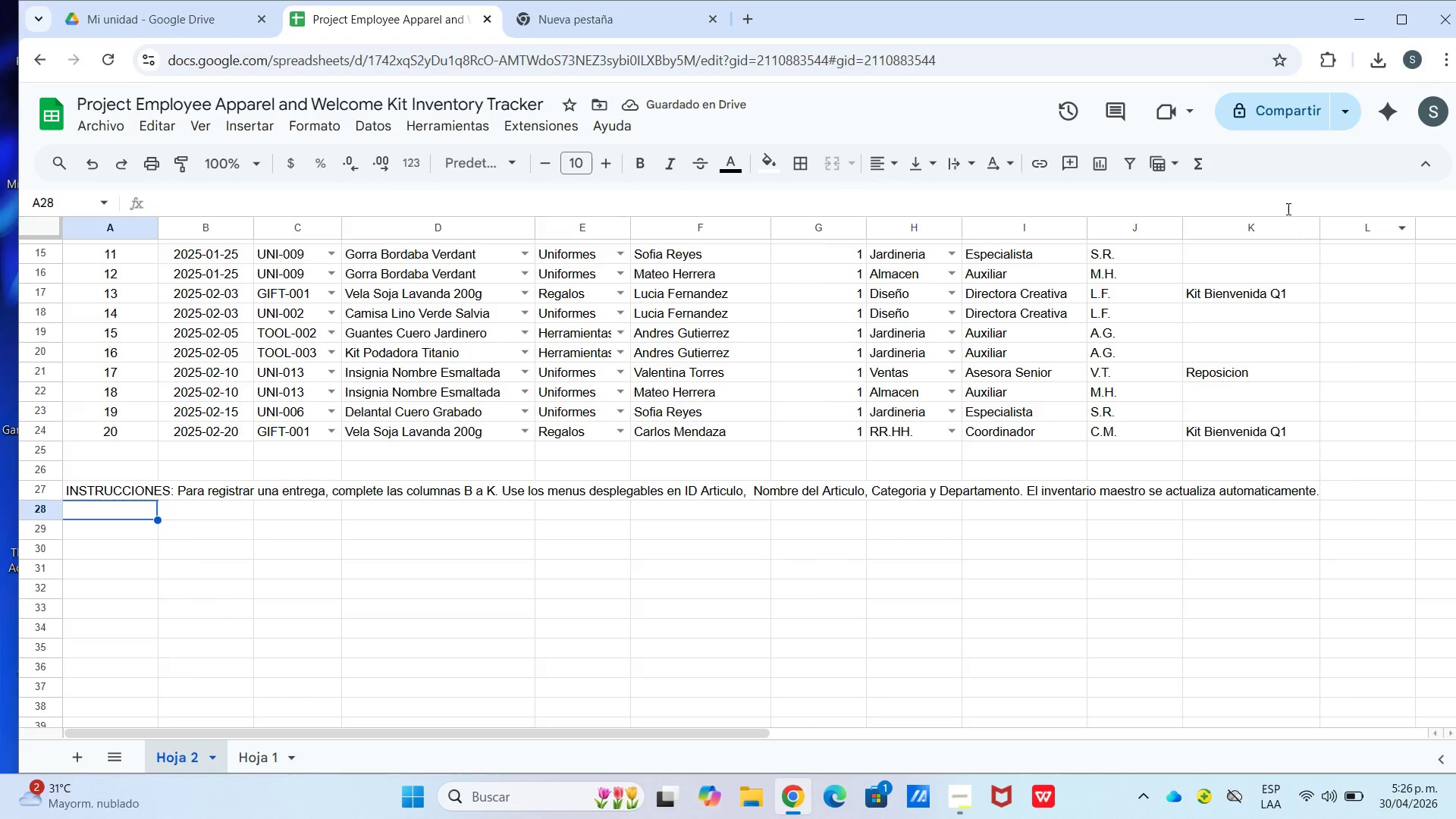 
left_click([657, 489])
 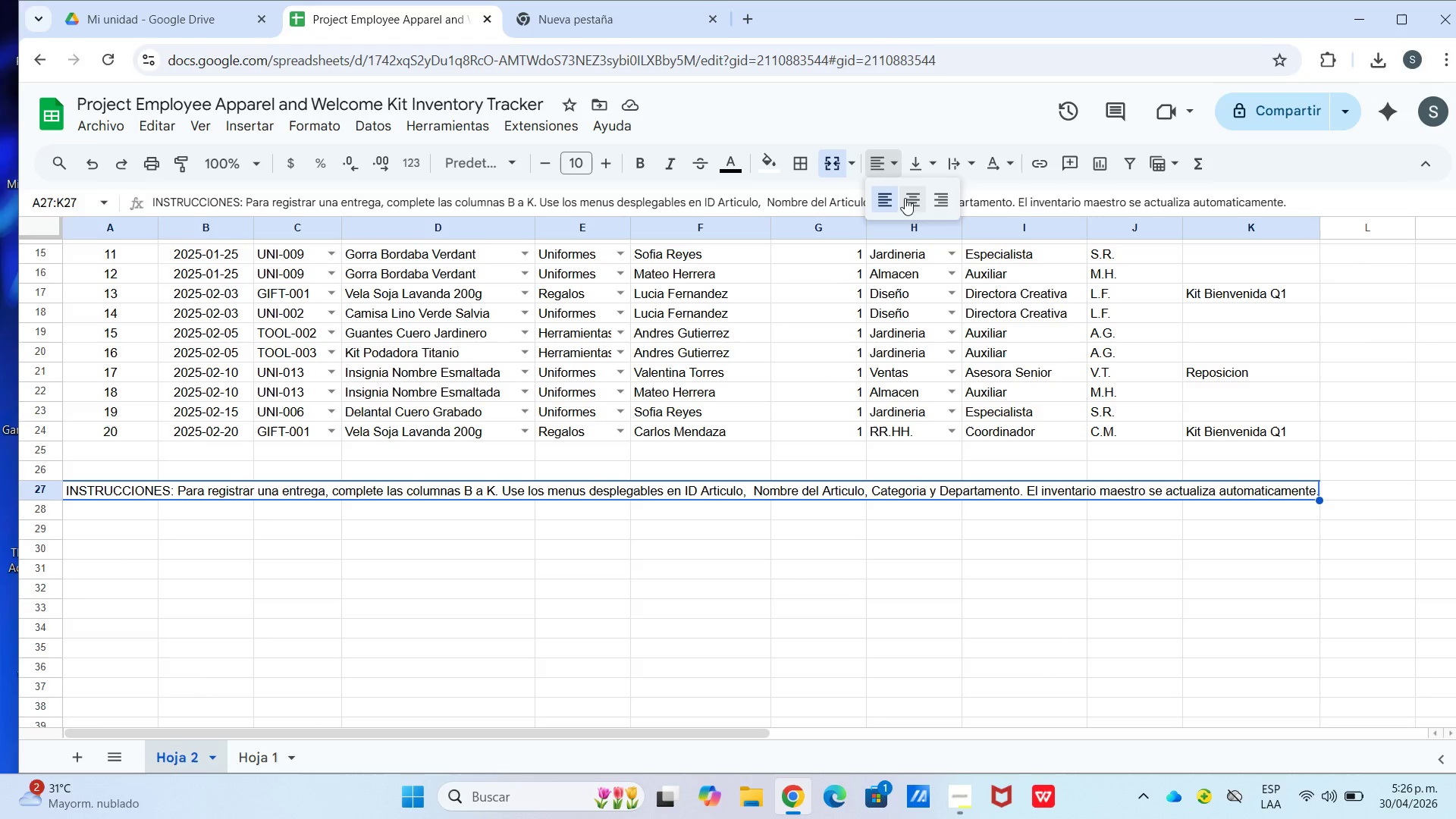 
left_click([909, 200])
 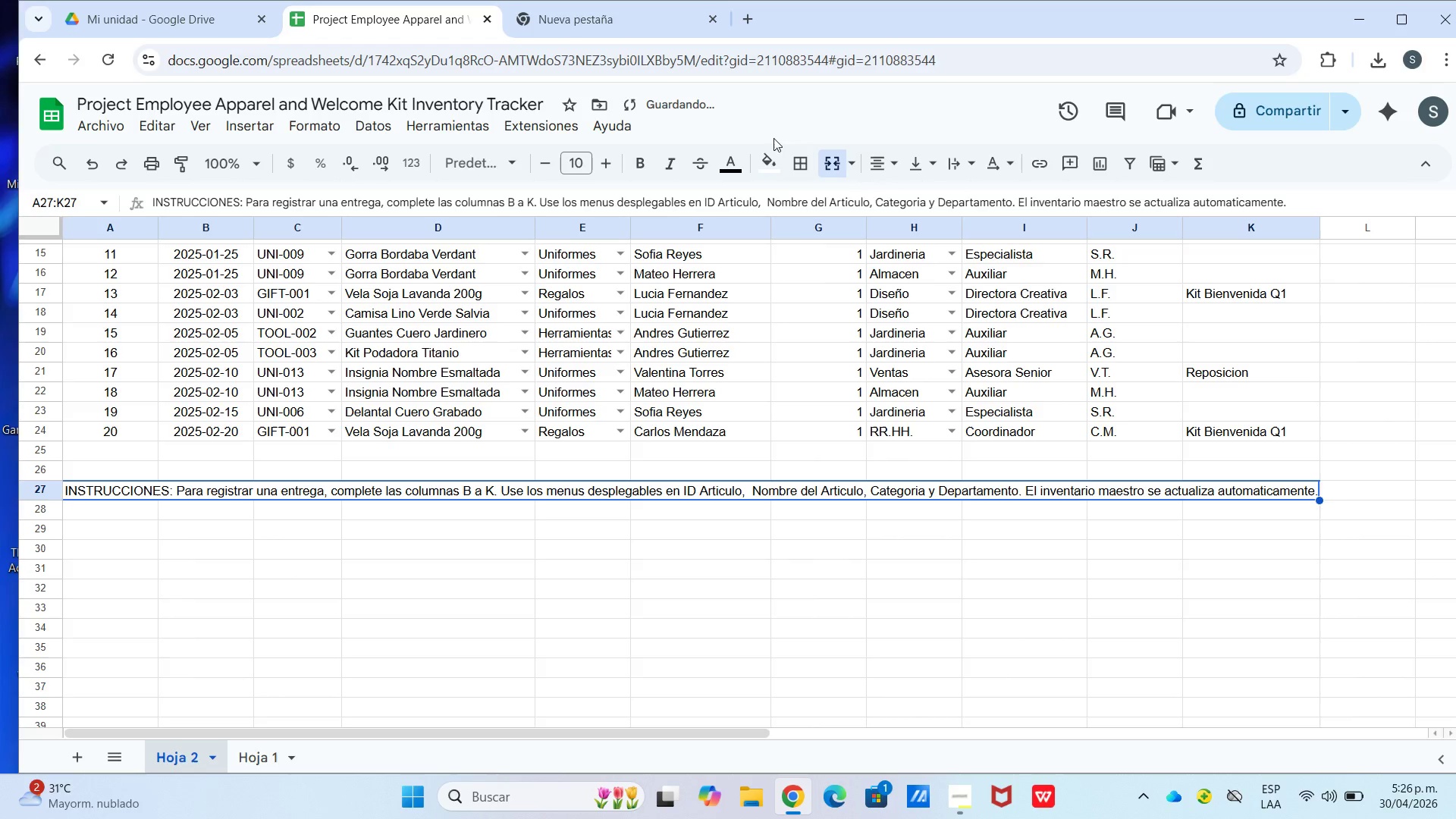 
left_click([764, 171])
 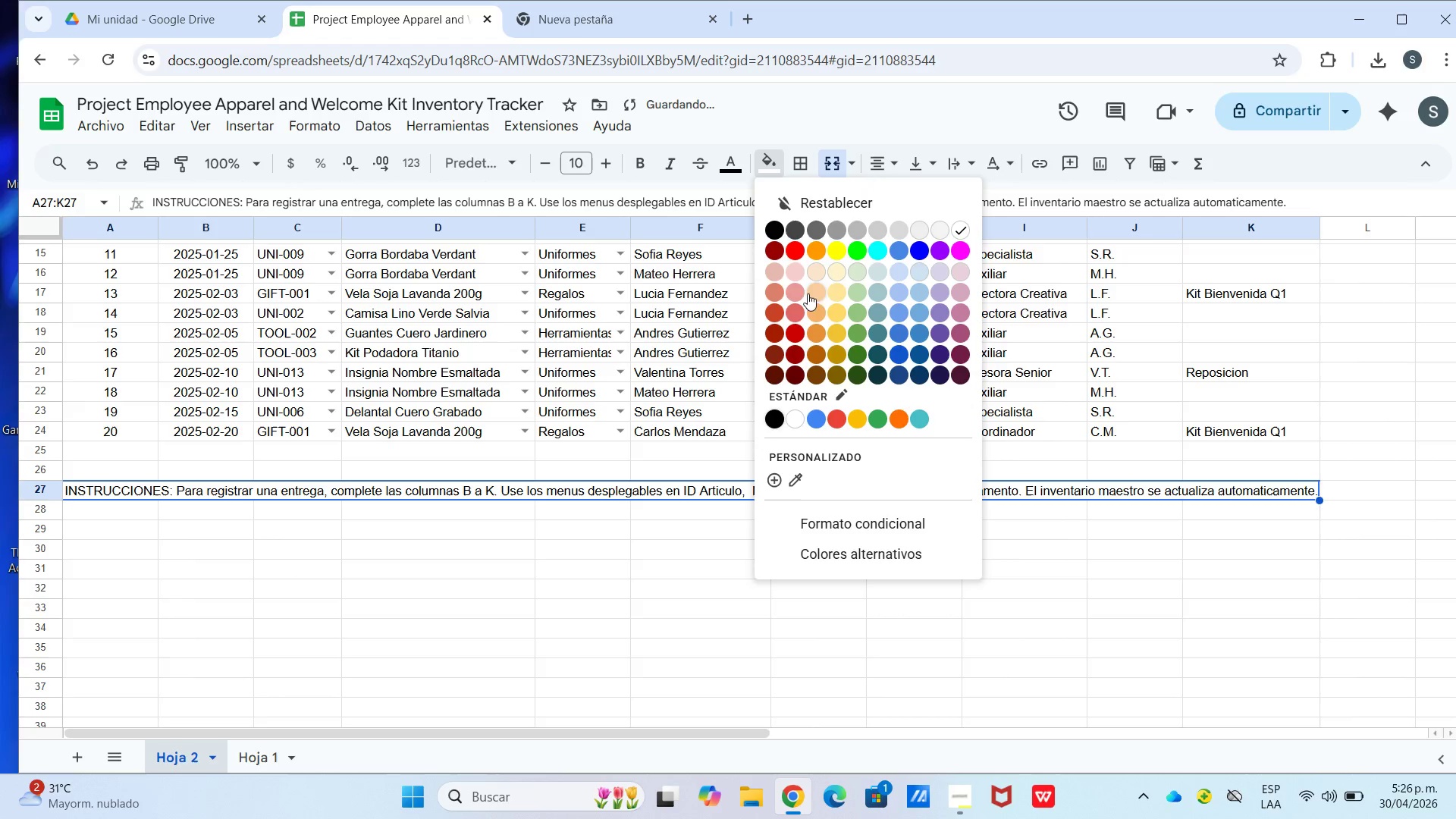 
left_click([836, 275])
 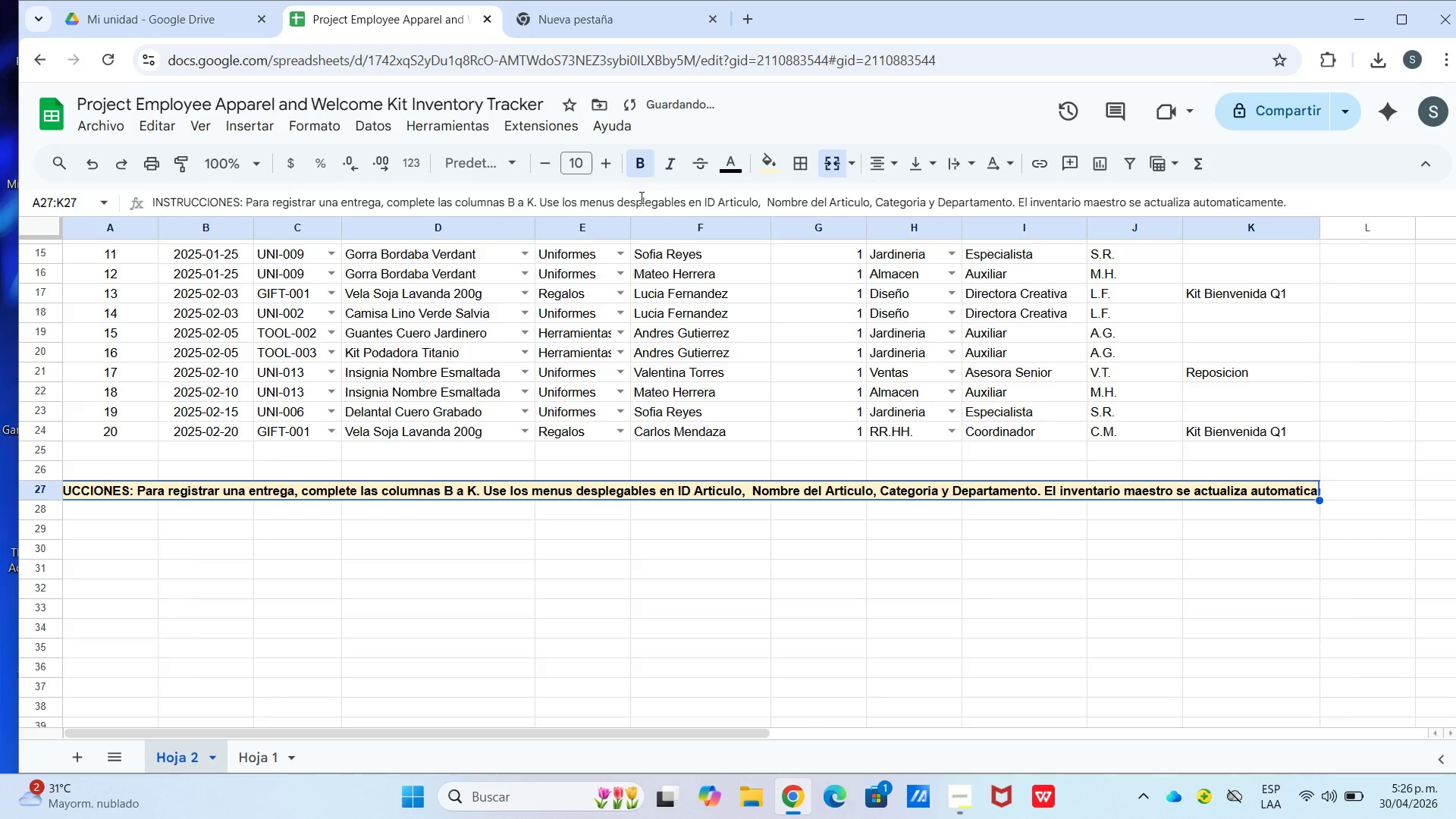 
left_click_drag(start_coordinate=[656, 162], to_coordinate=[663, 165])
 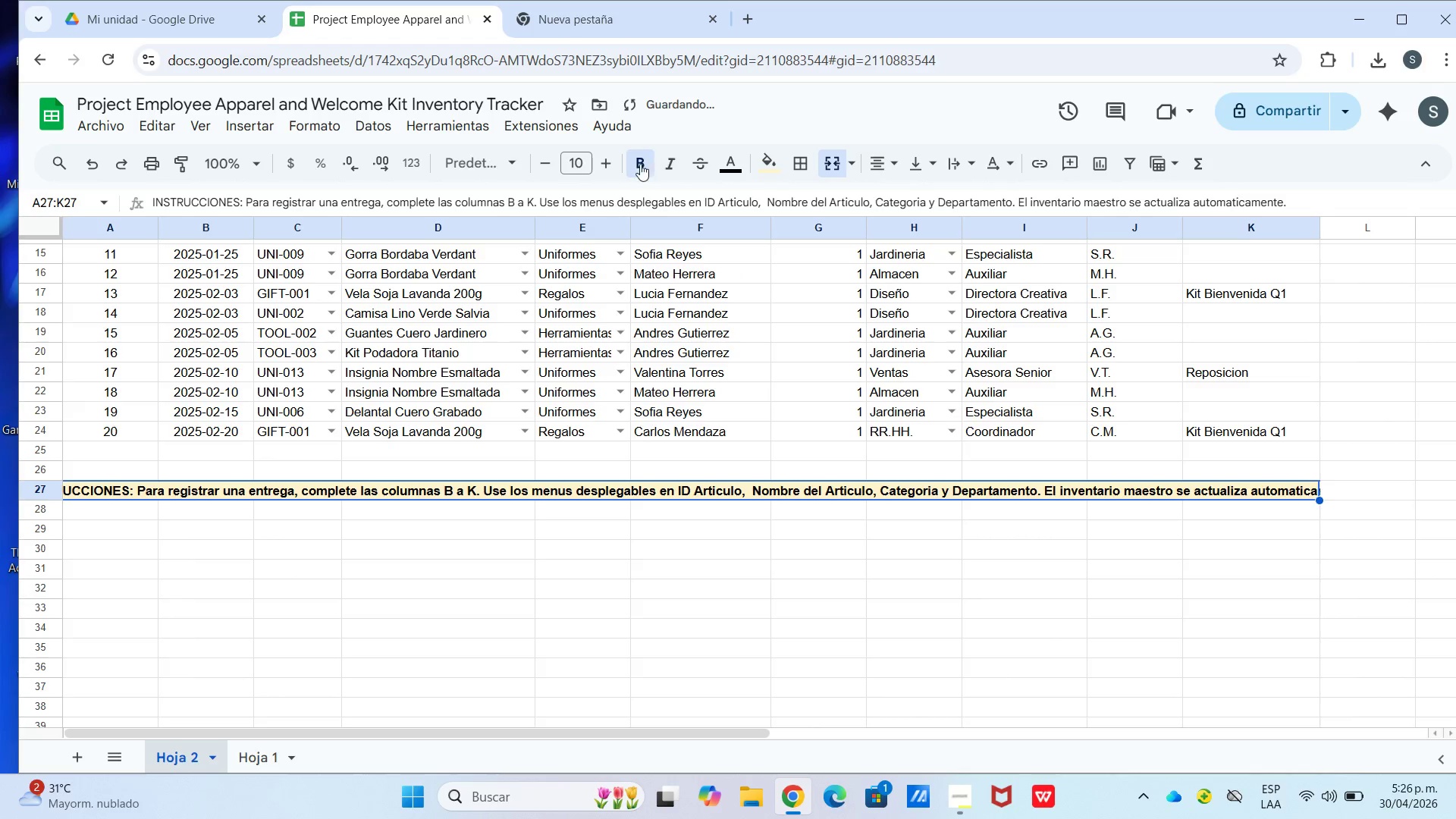 
triple_click([637, 165])
 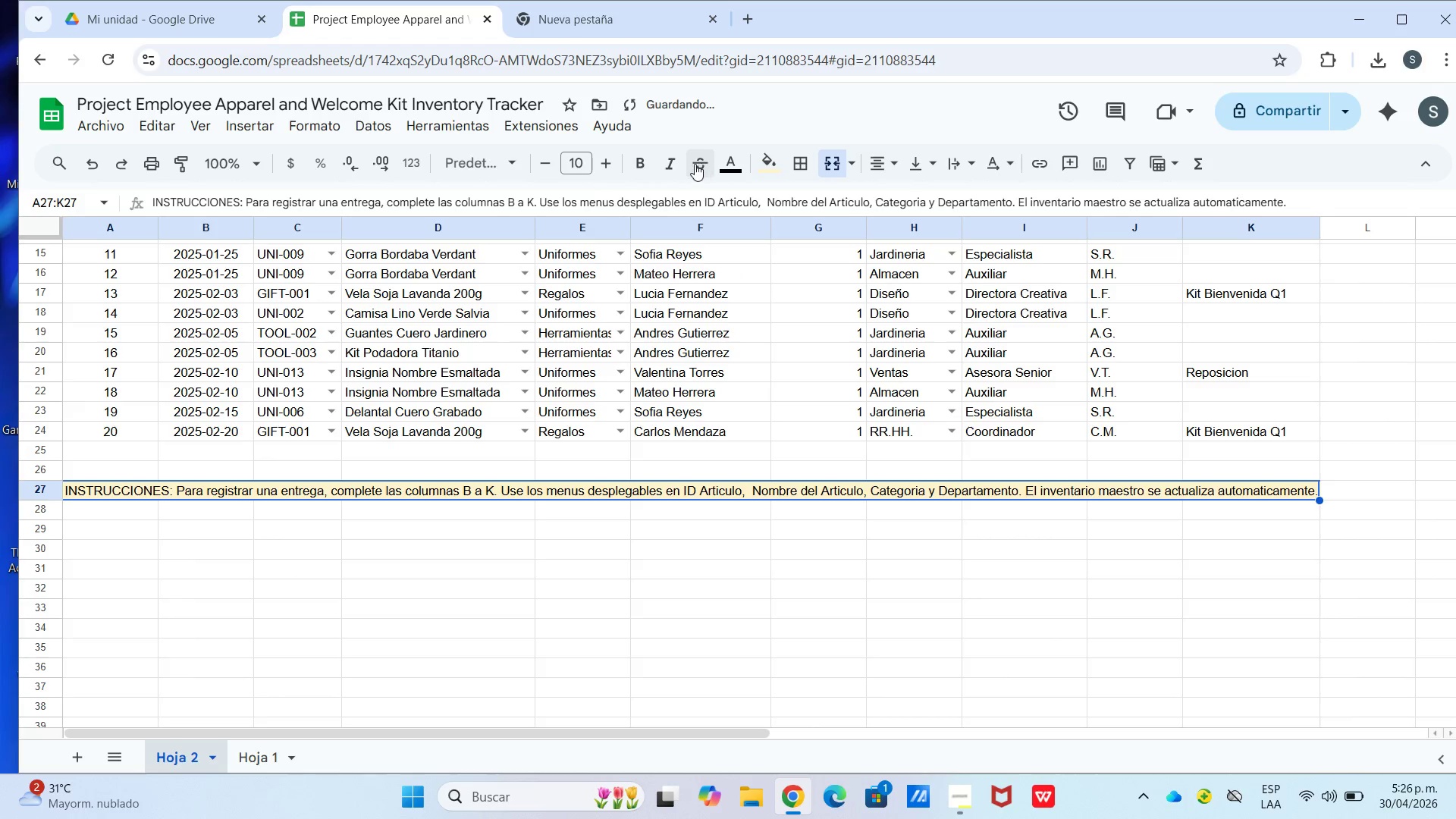 
mouse_move([689, 184])
 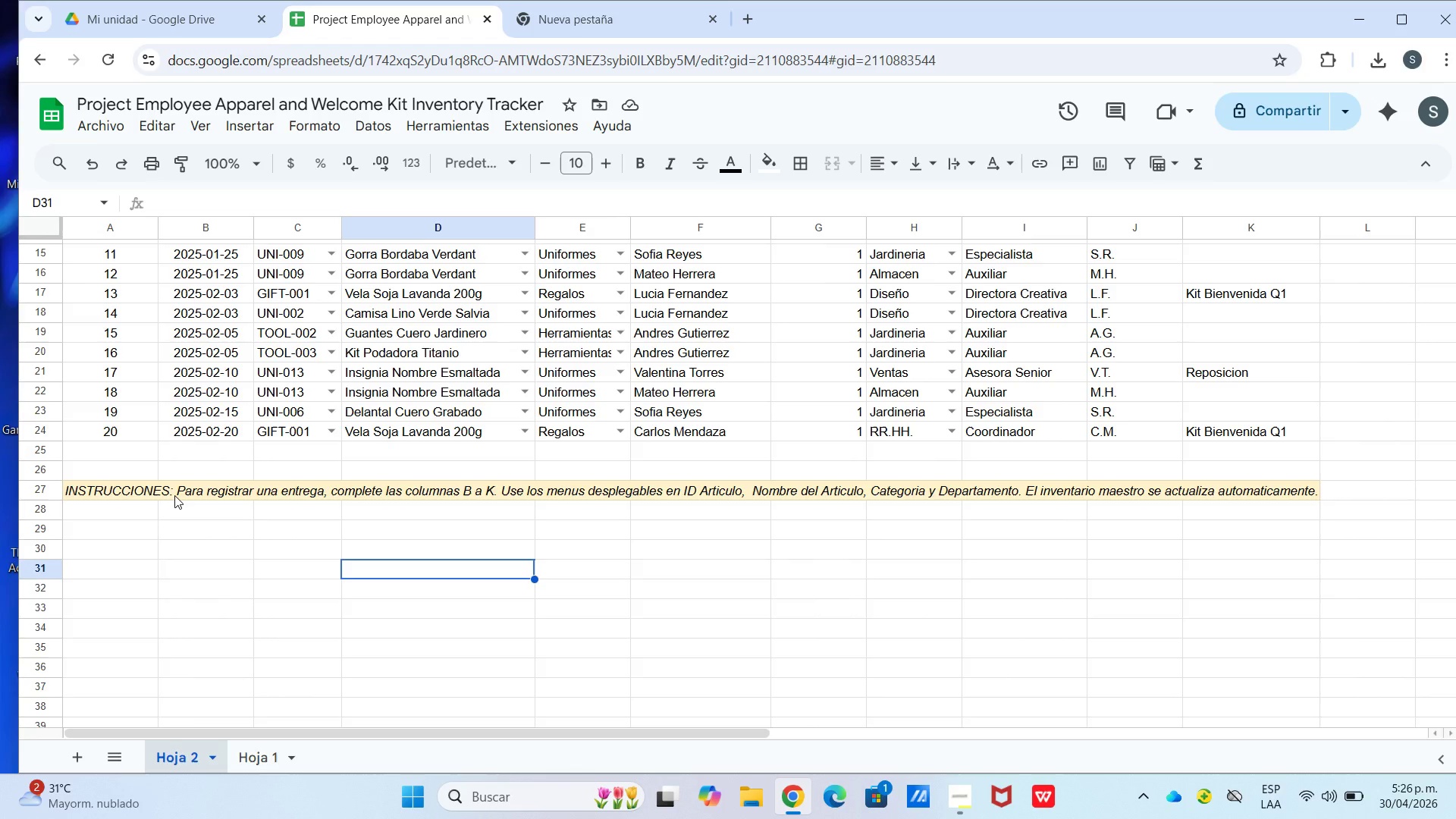 
wait(7.29)
 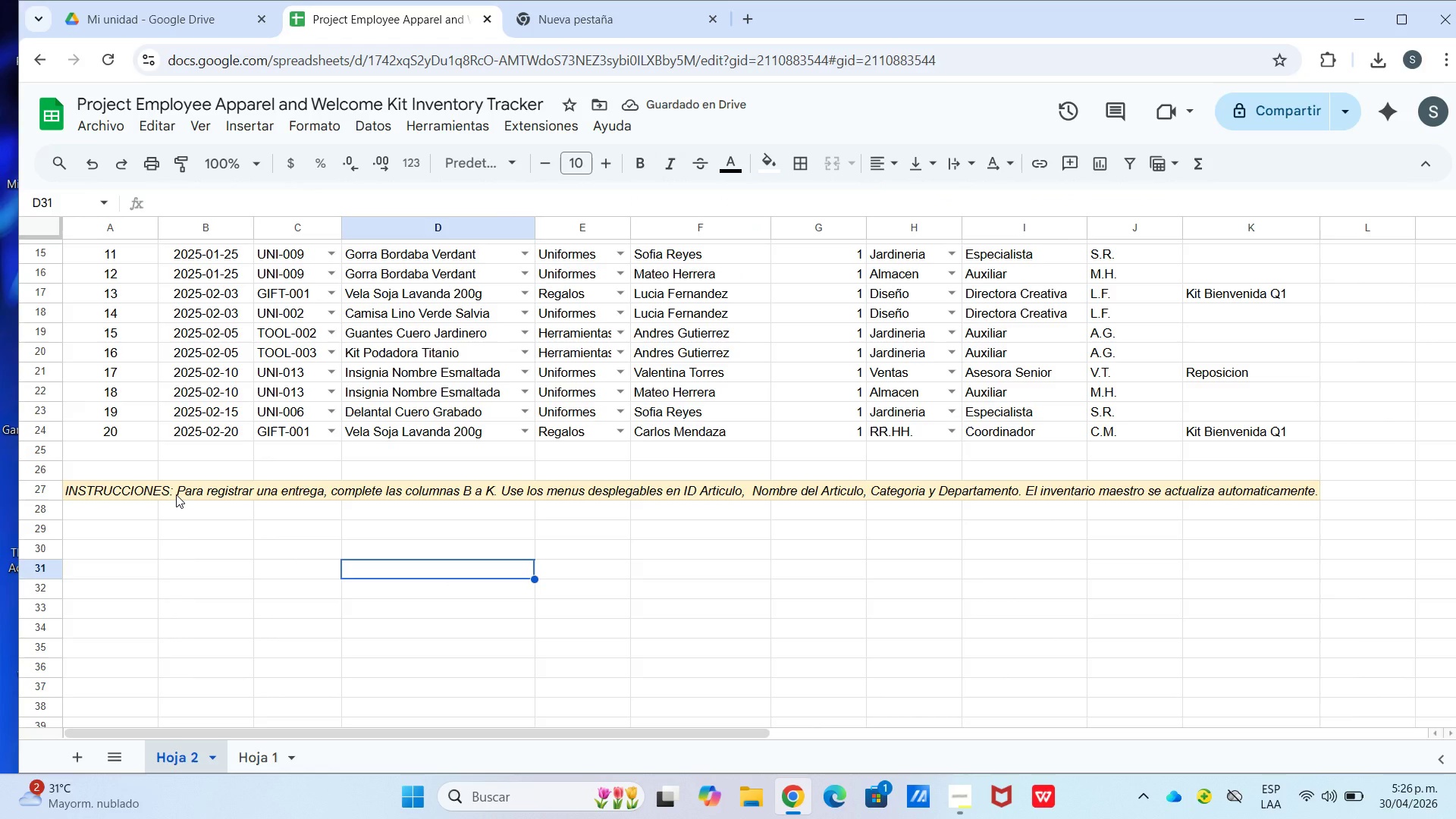 
left_click([291, 465])
 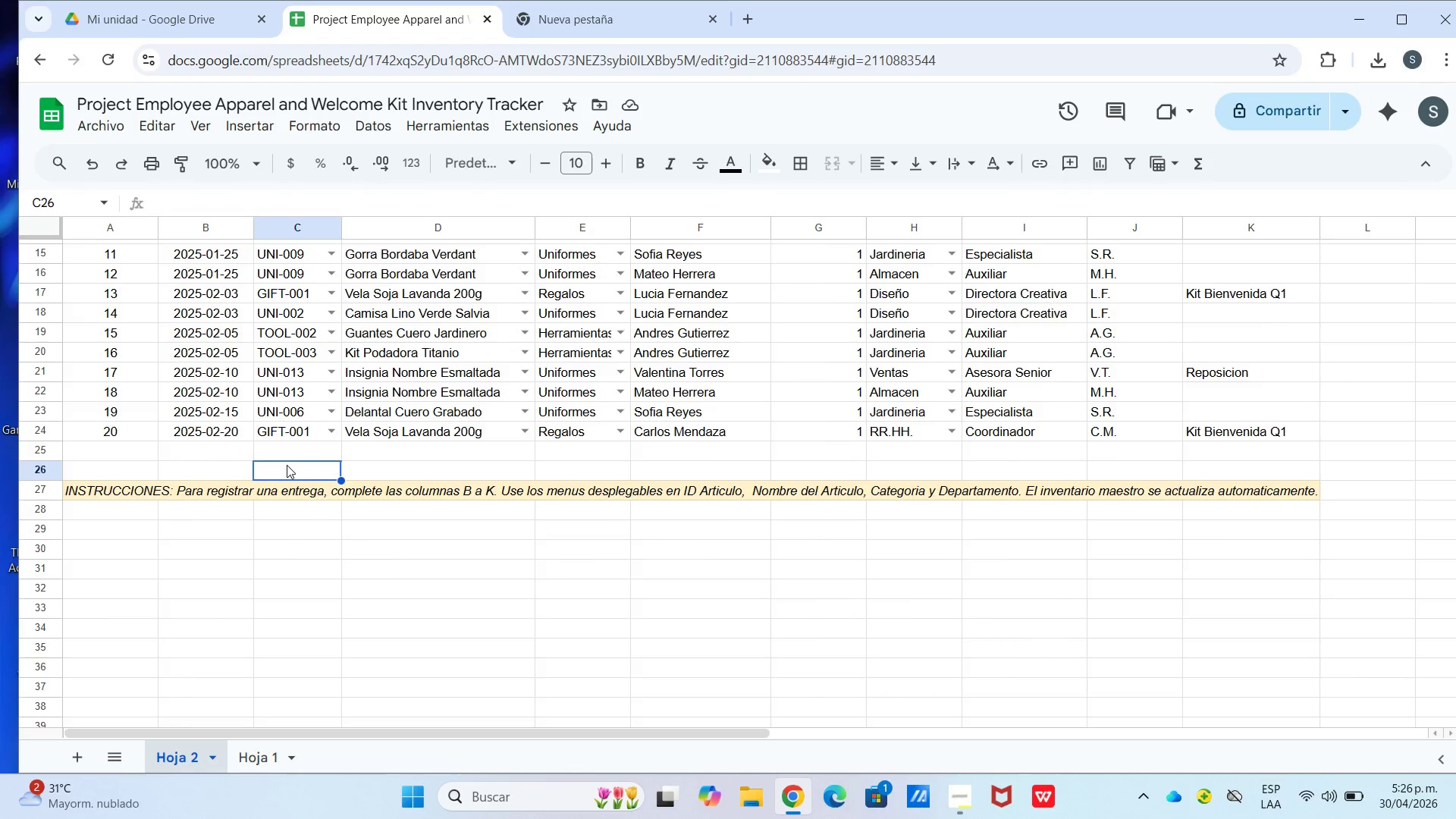 
scroll: coordinate [284, 465], scroll_direction: up, amount: 4.0
 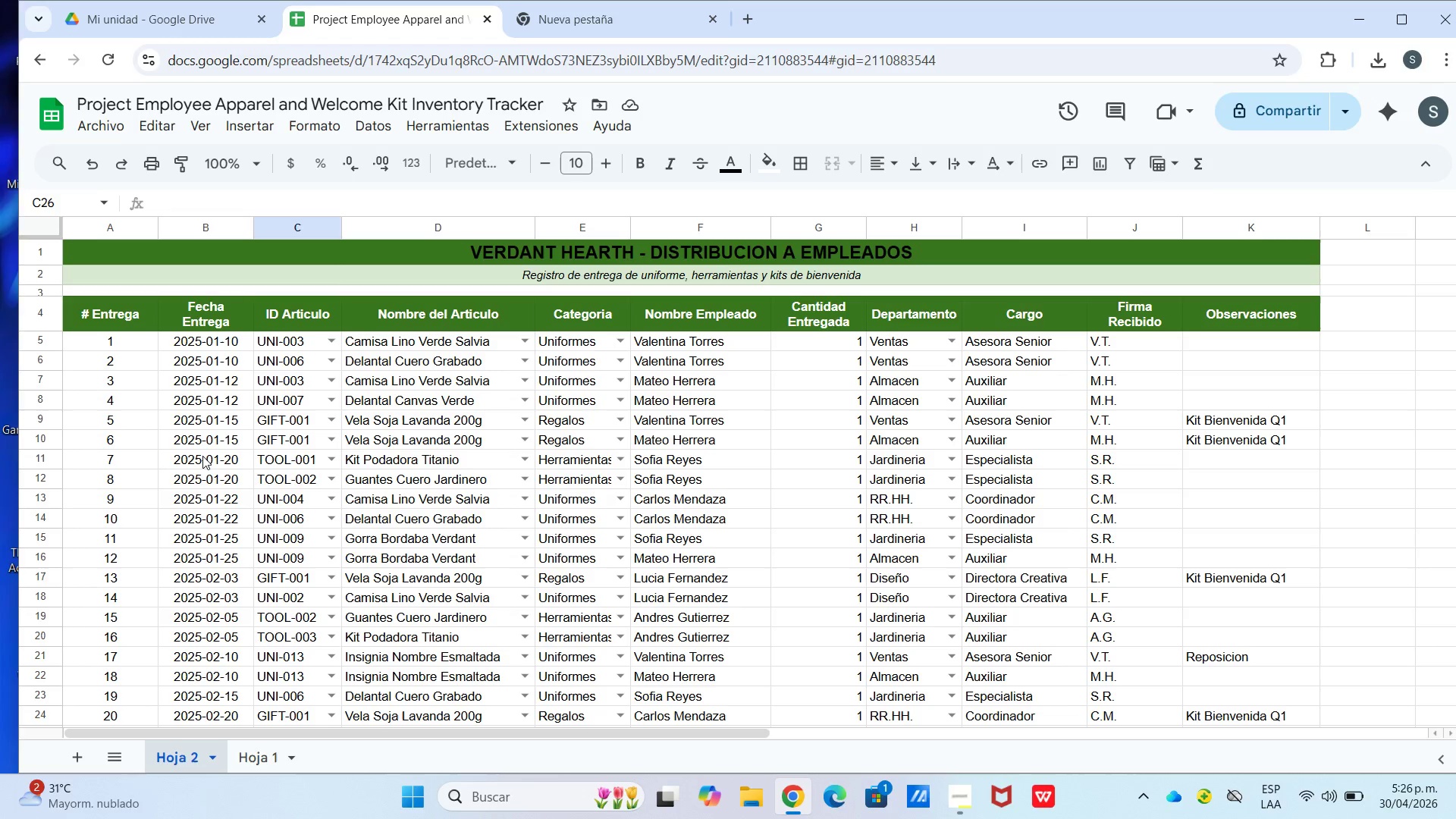 
wait(10.44)
 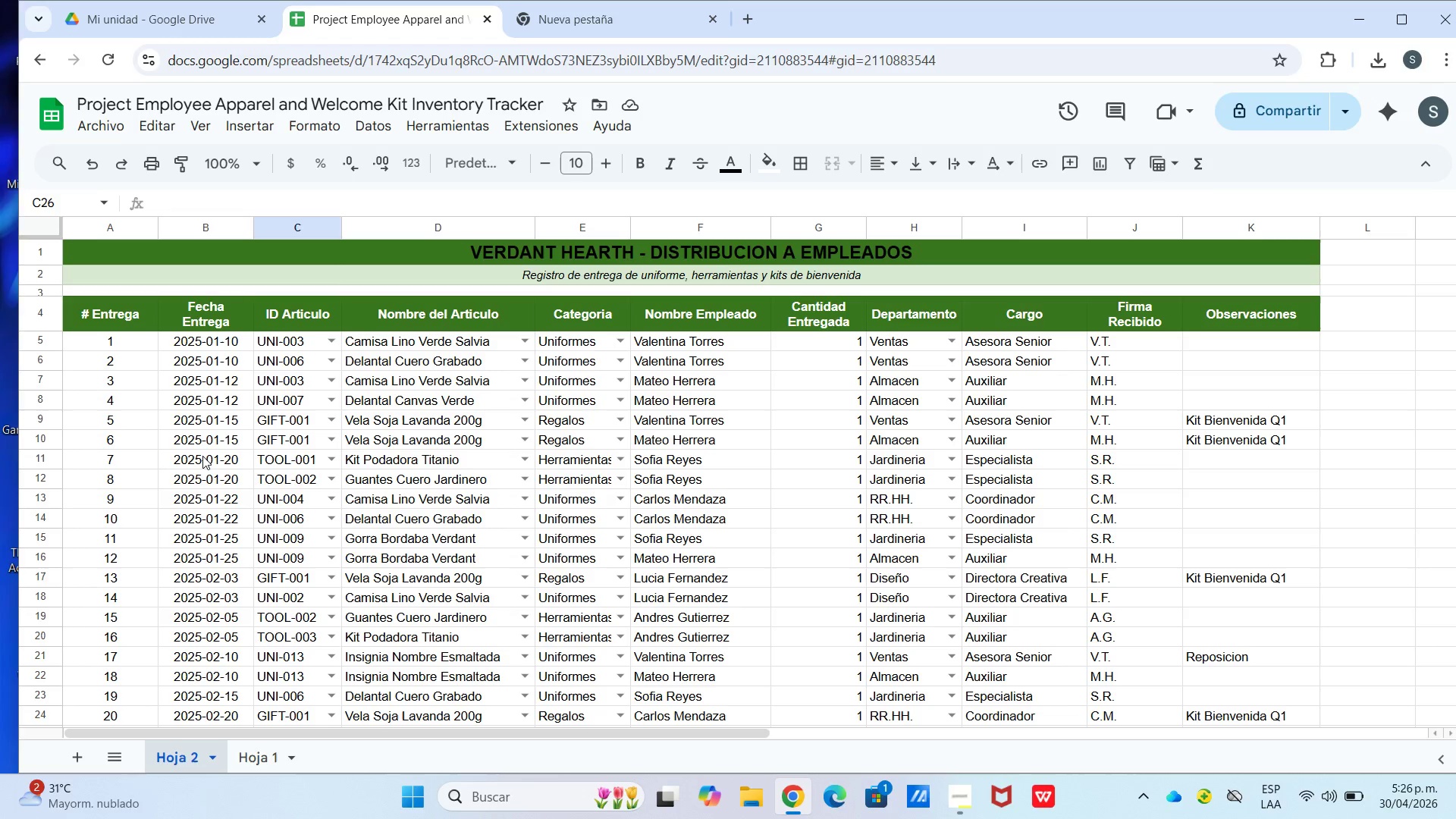 
left_click([303, 136])
 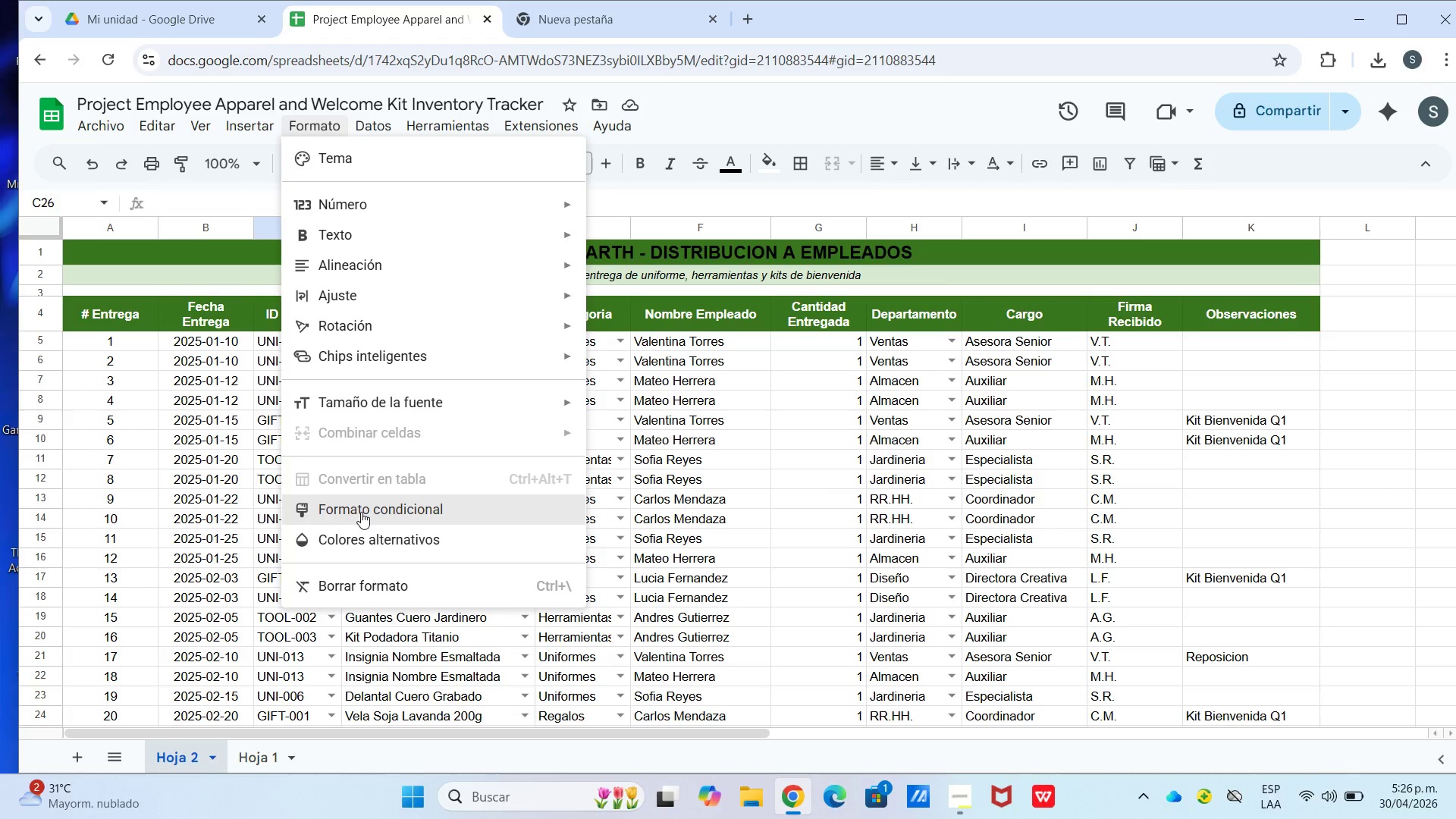 
left_click([361, 513])
 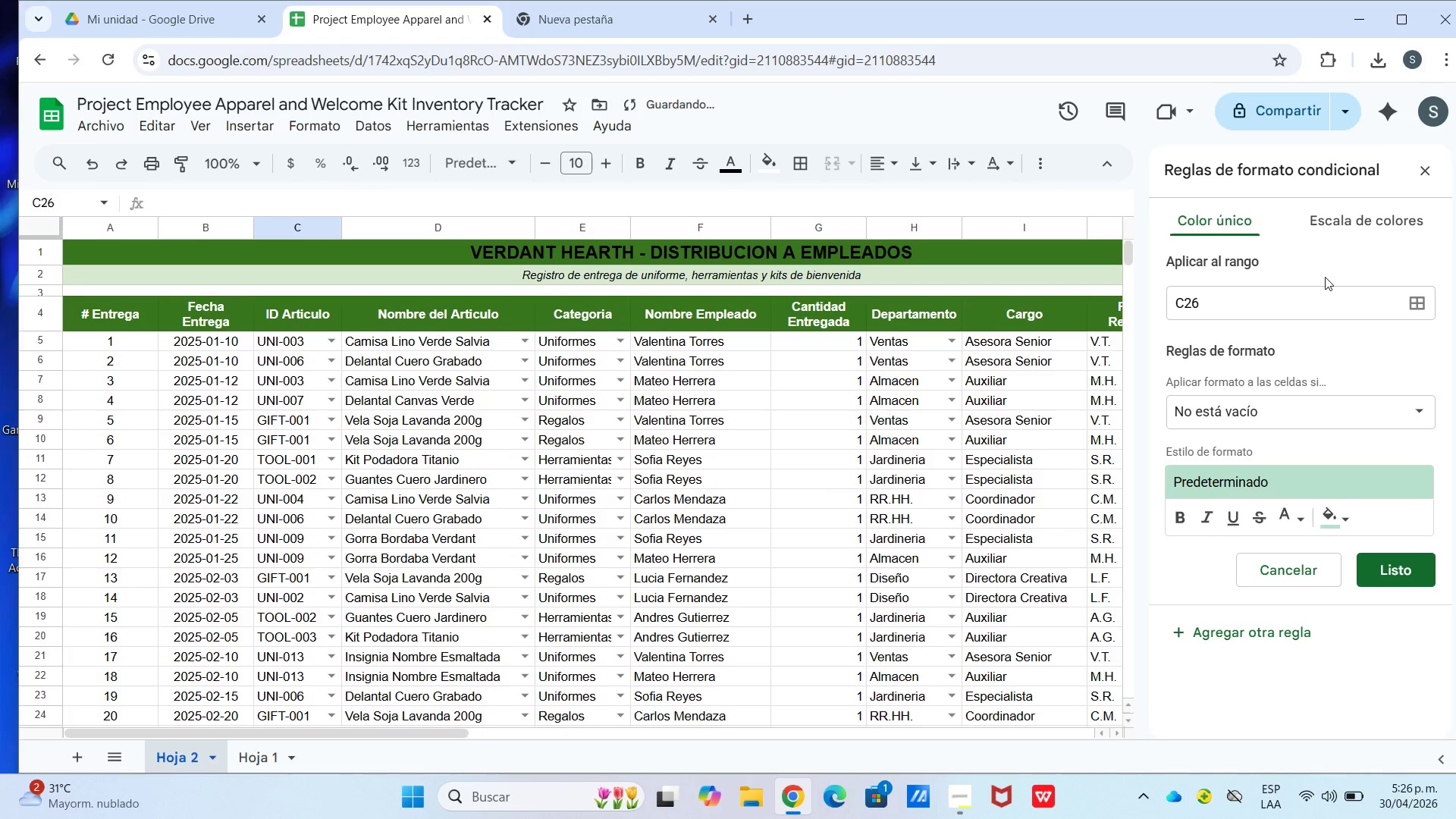 
left_click_drag(start_coordinate=[1325, 305], to_coordinate=[1128, 325])
 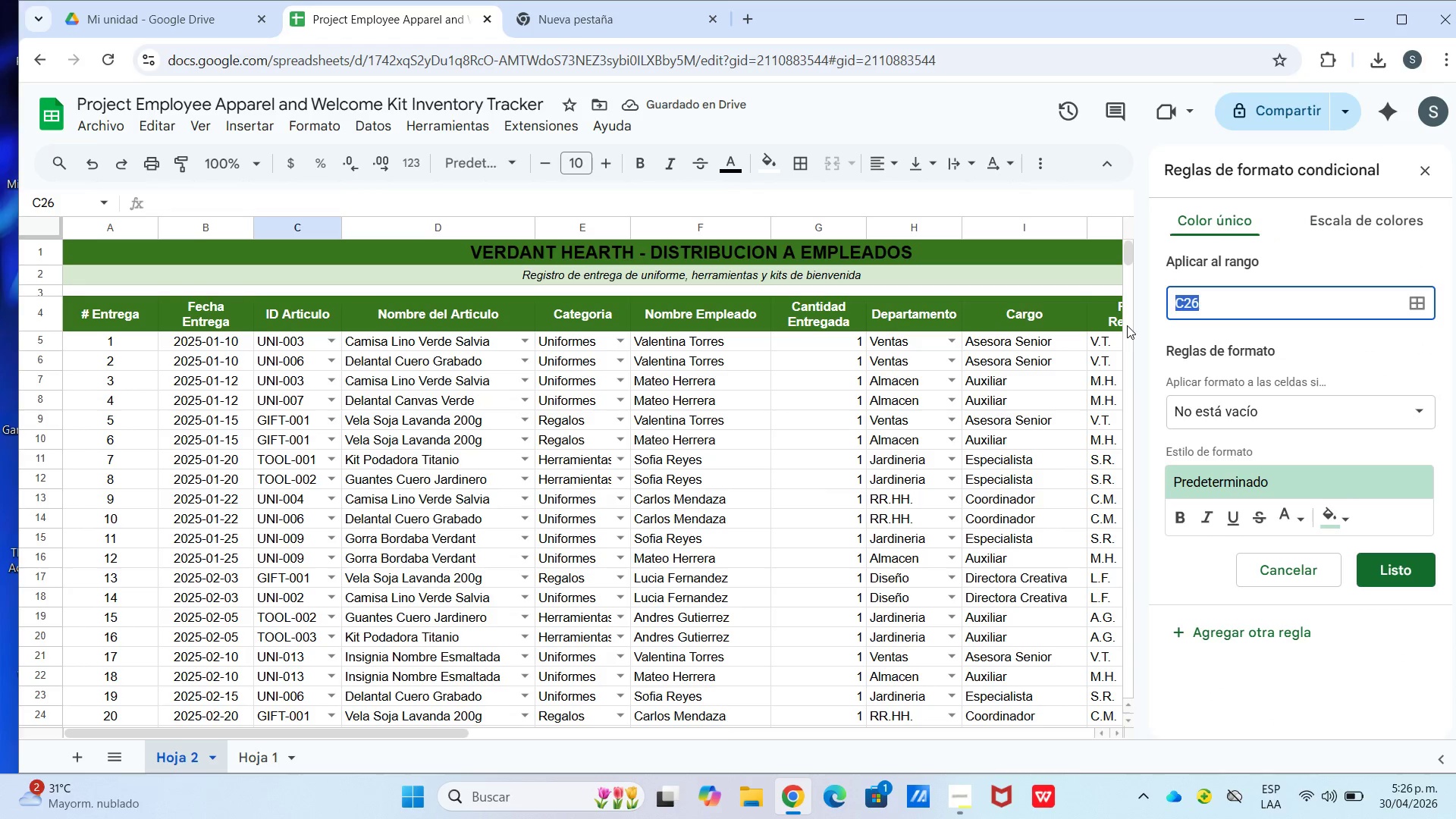 
type(a5>k24)
 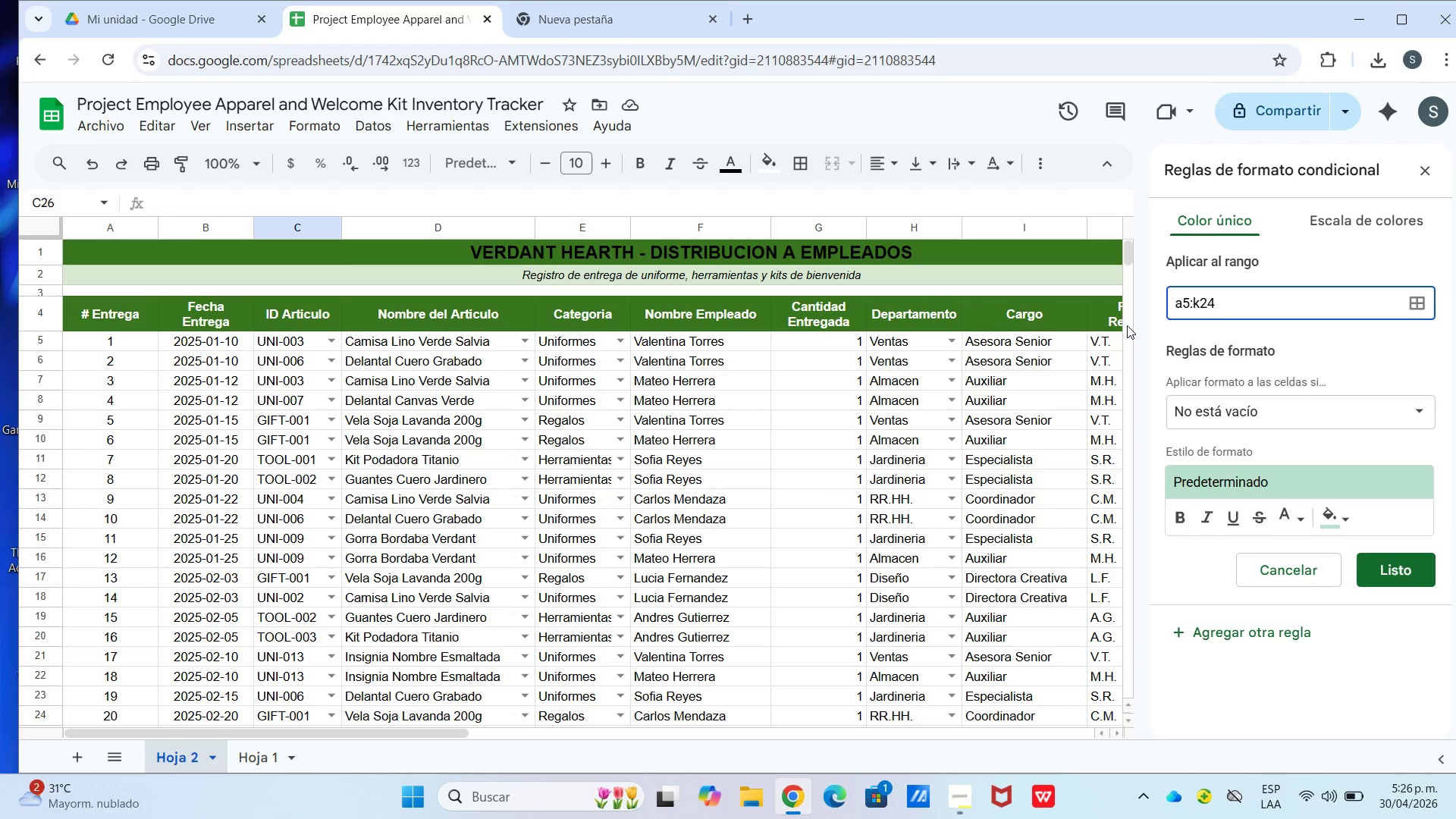 
left_click([1307, 408])
 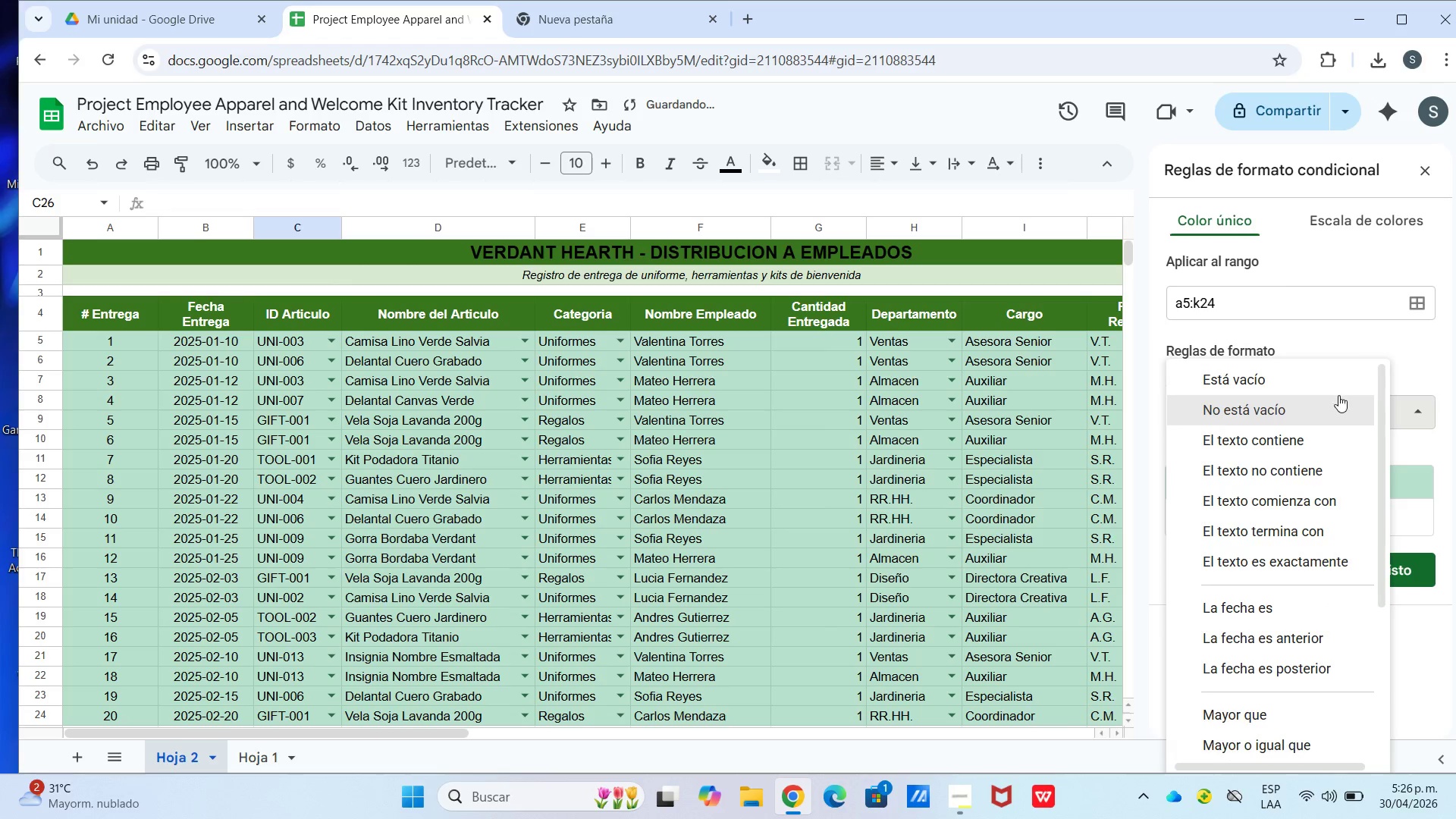 
left_click([1285, 735])
 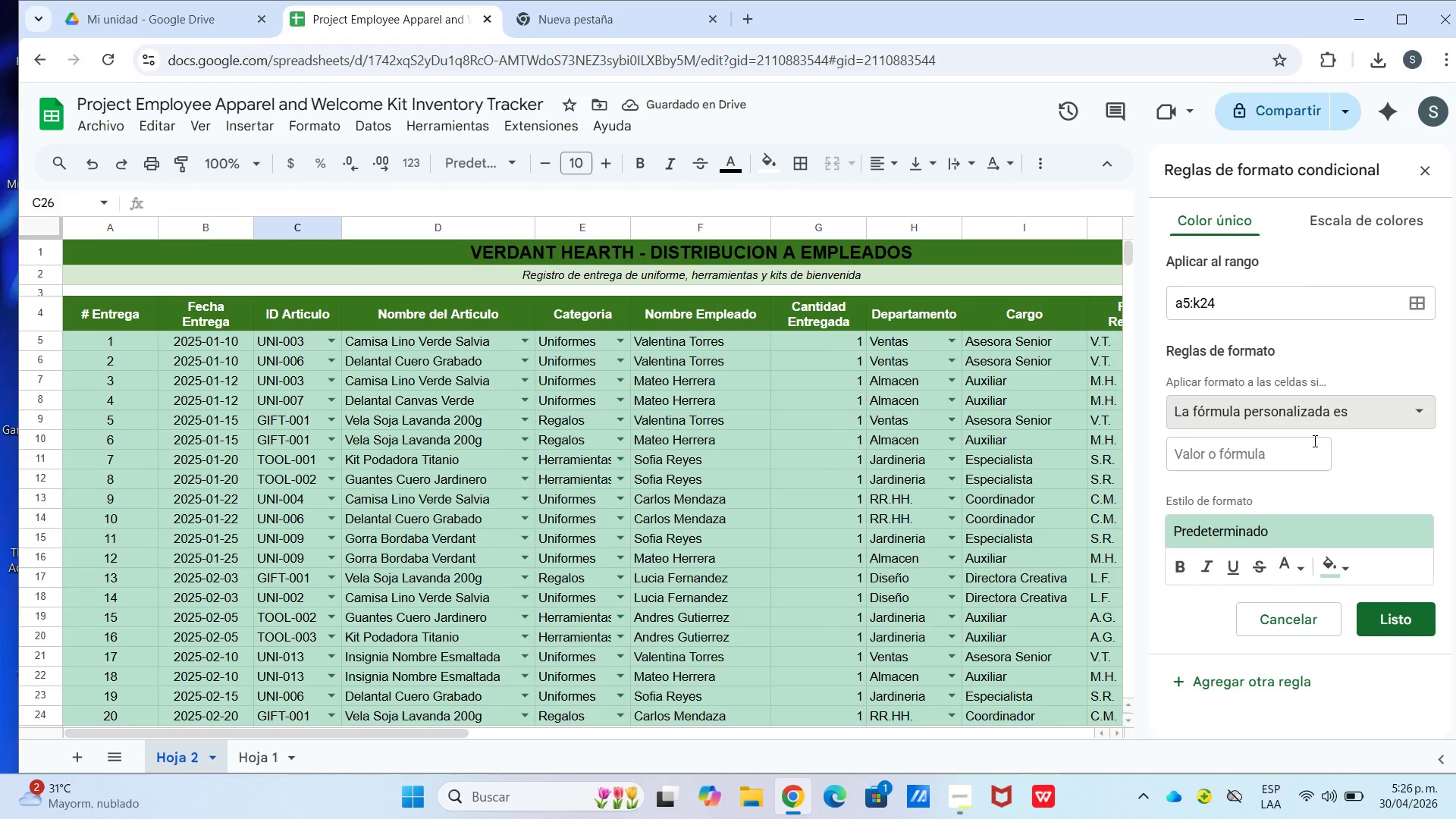 
scroll: coordinate [1298, 645], scroll_direction: down, amount: 18.0
 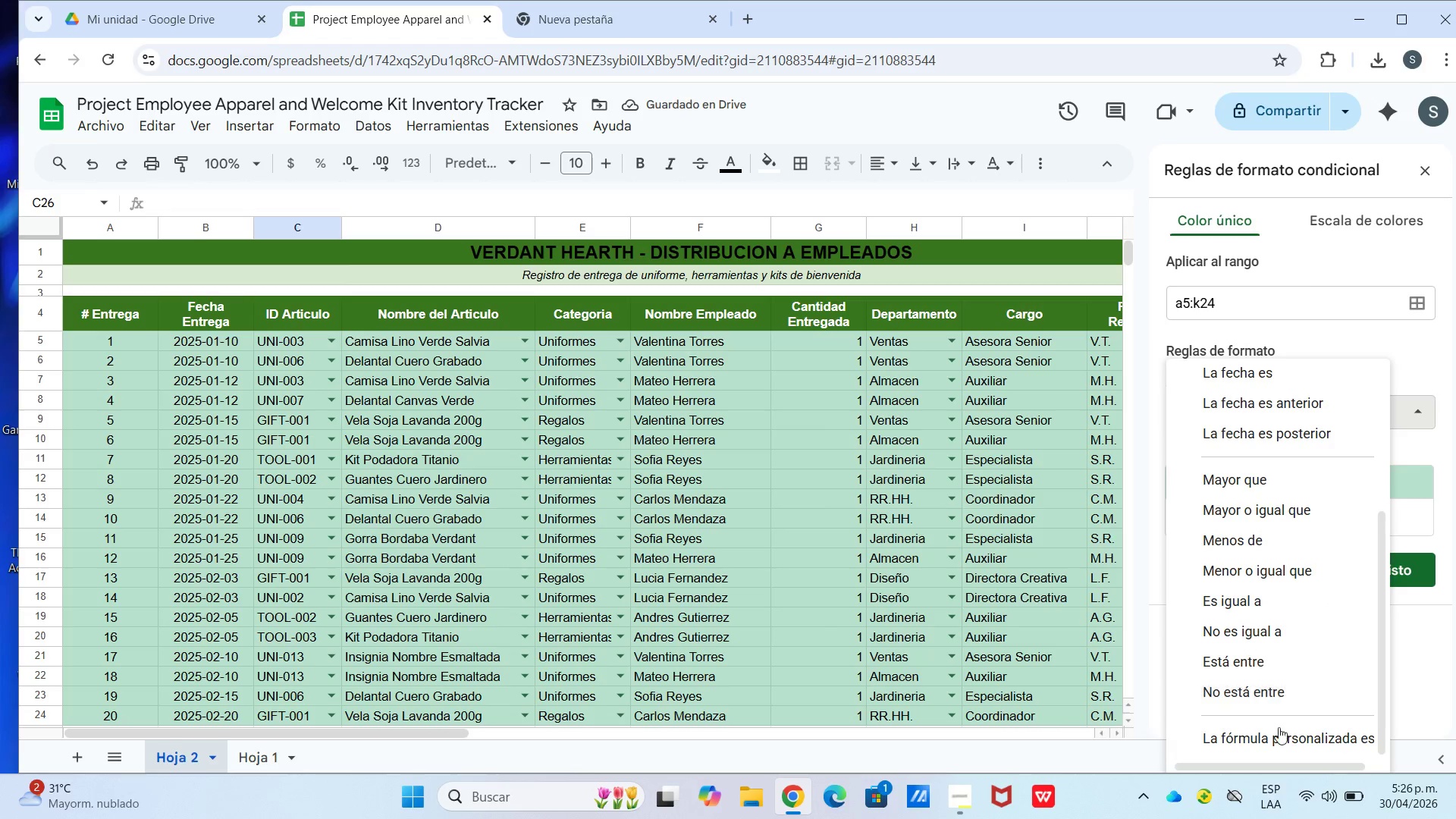 
left_click([1310, 444])
 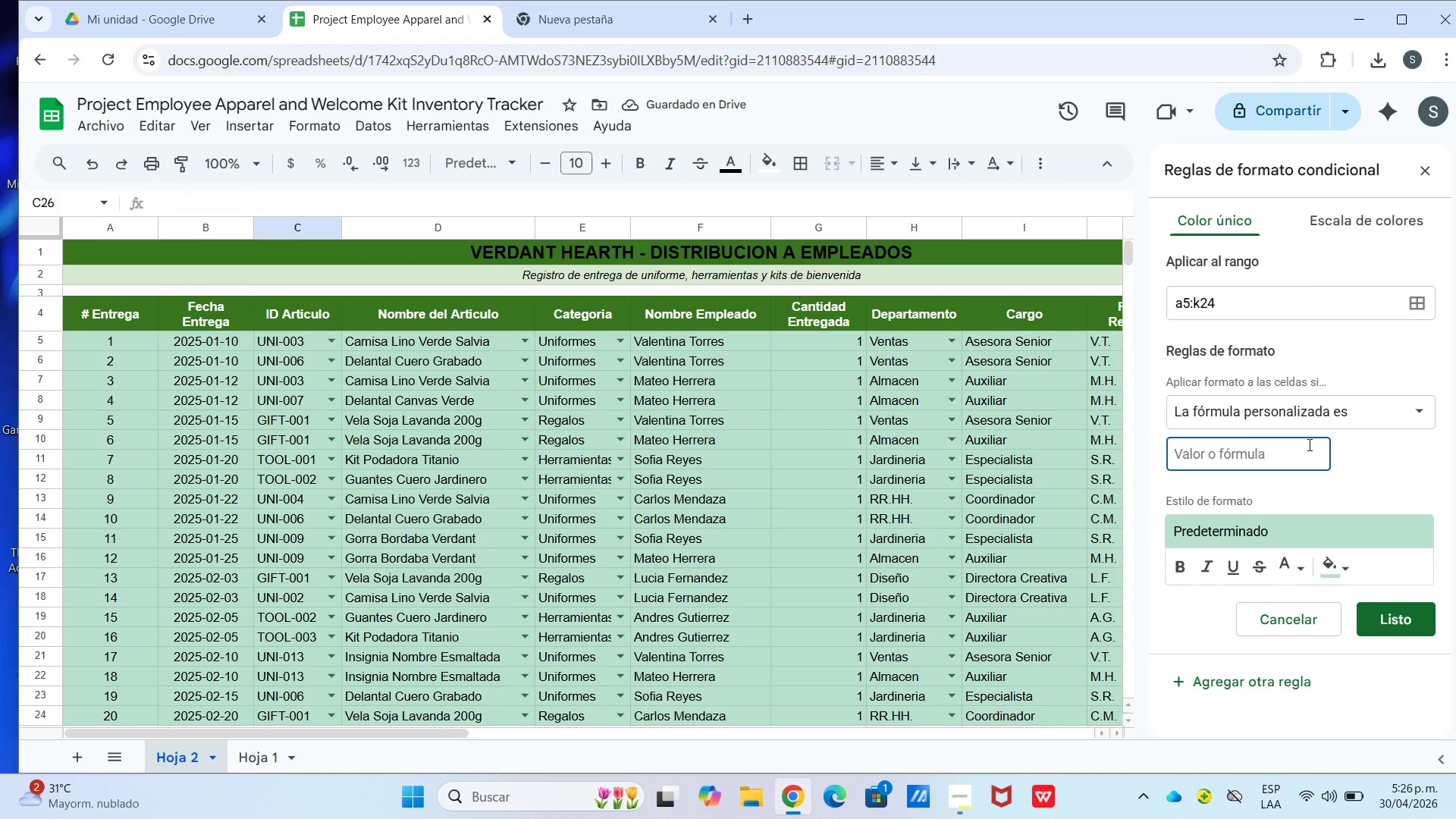 
type()$e$)[)
key(Backspace)
type(@)
key(Backspace)
type(@Uniformes@)
 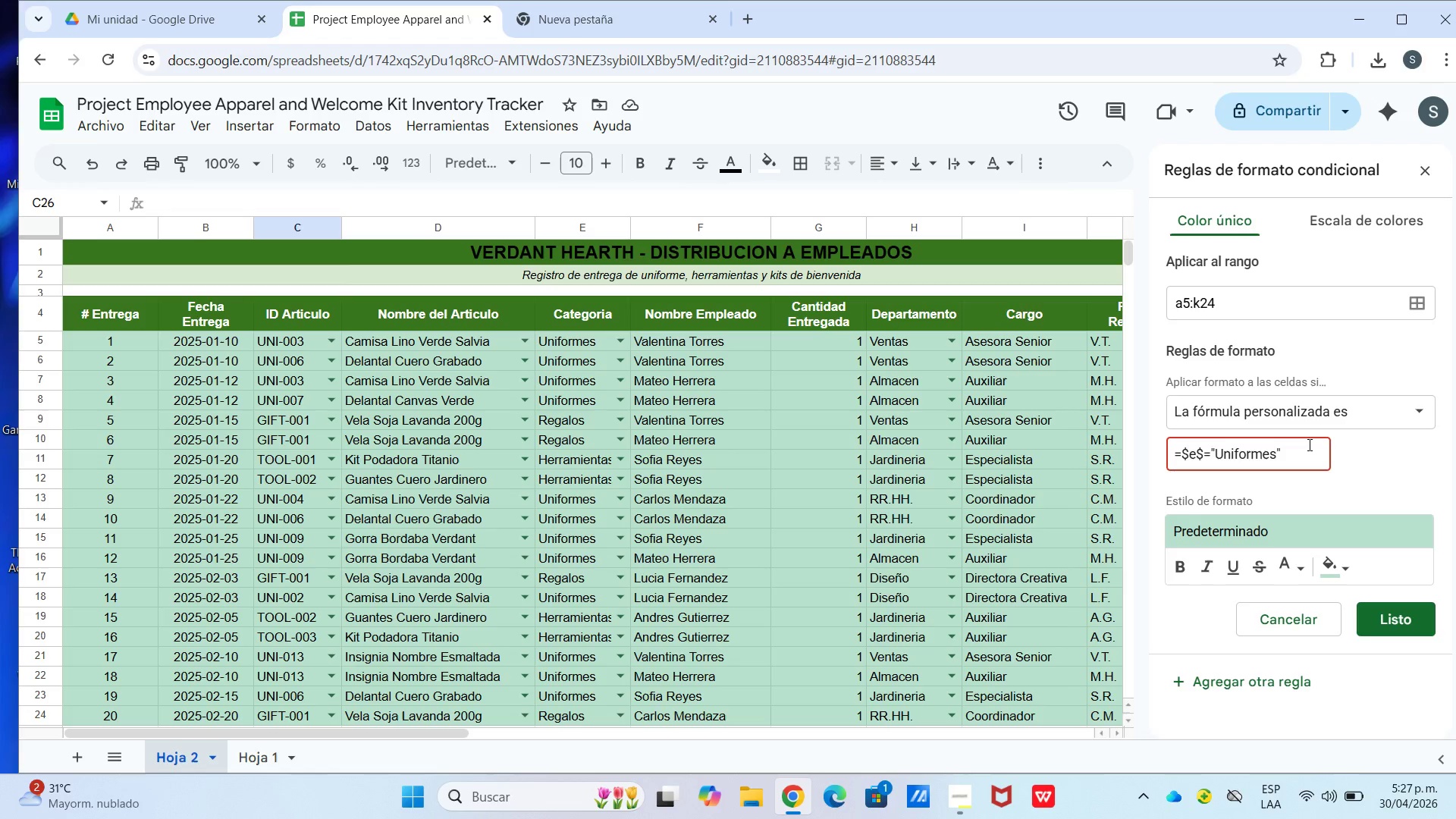 
 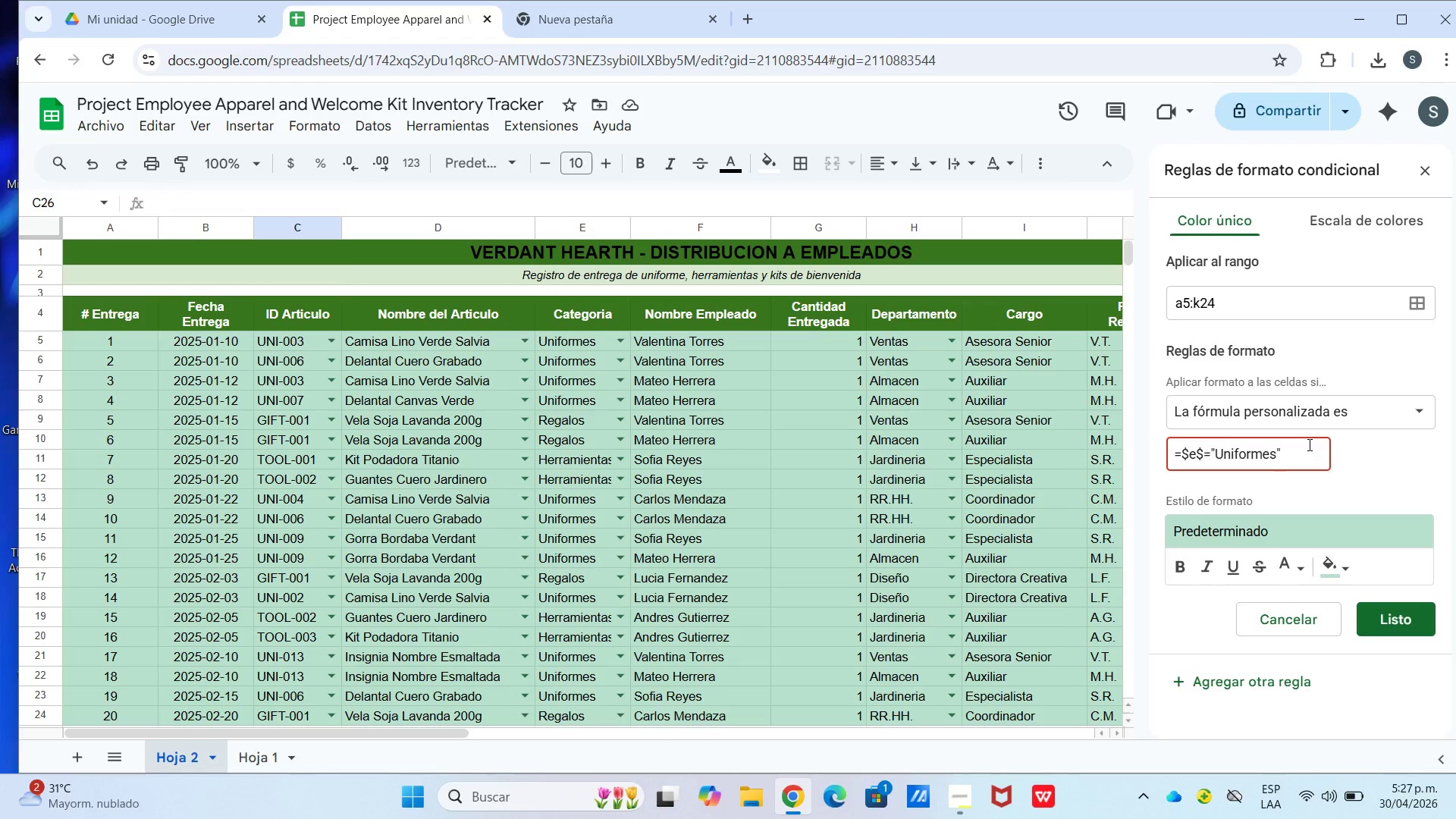 
key(Enter)
 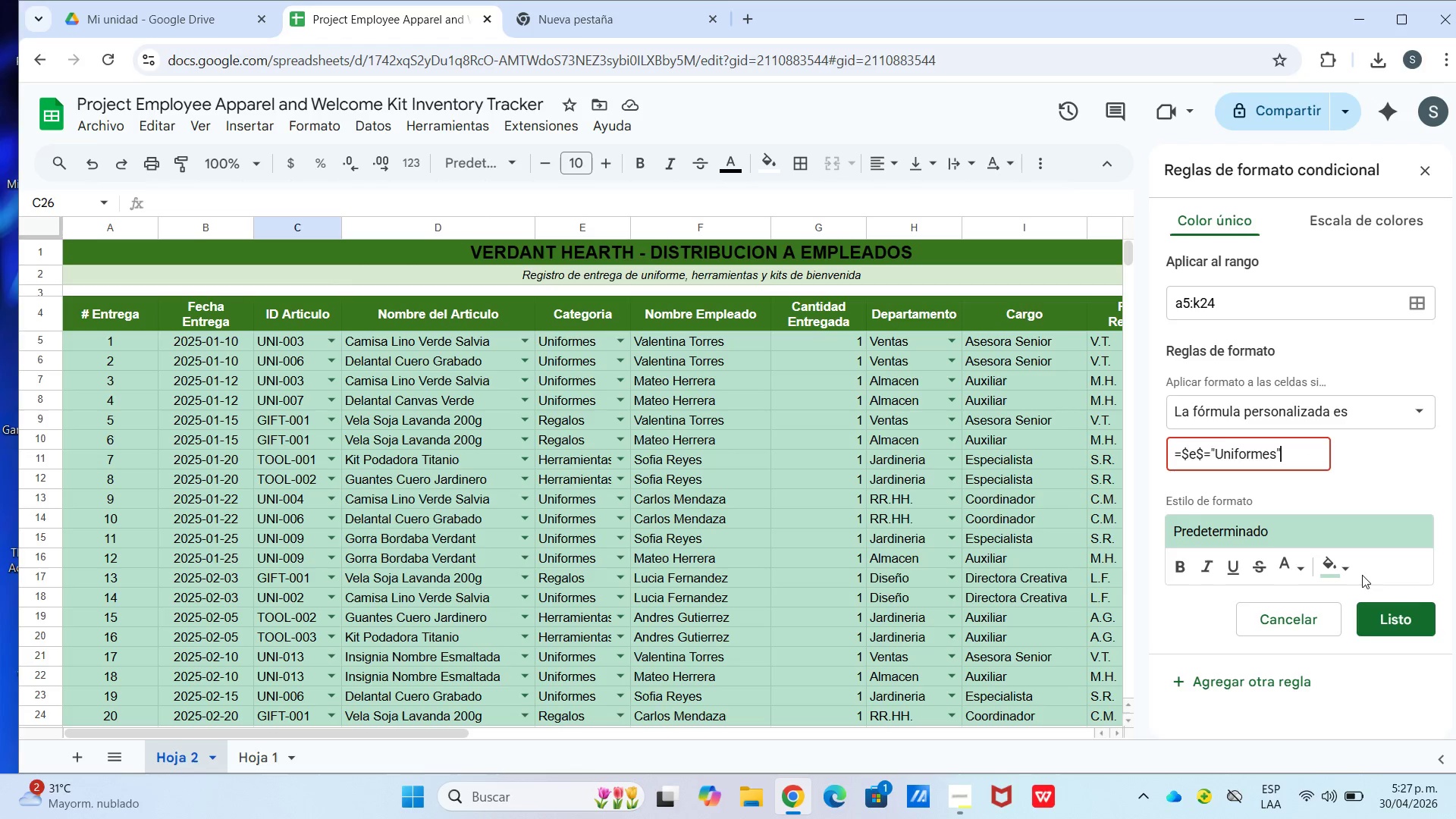 
left_click([1412, 620])
 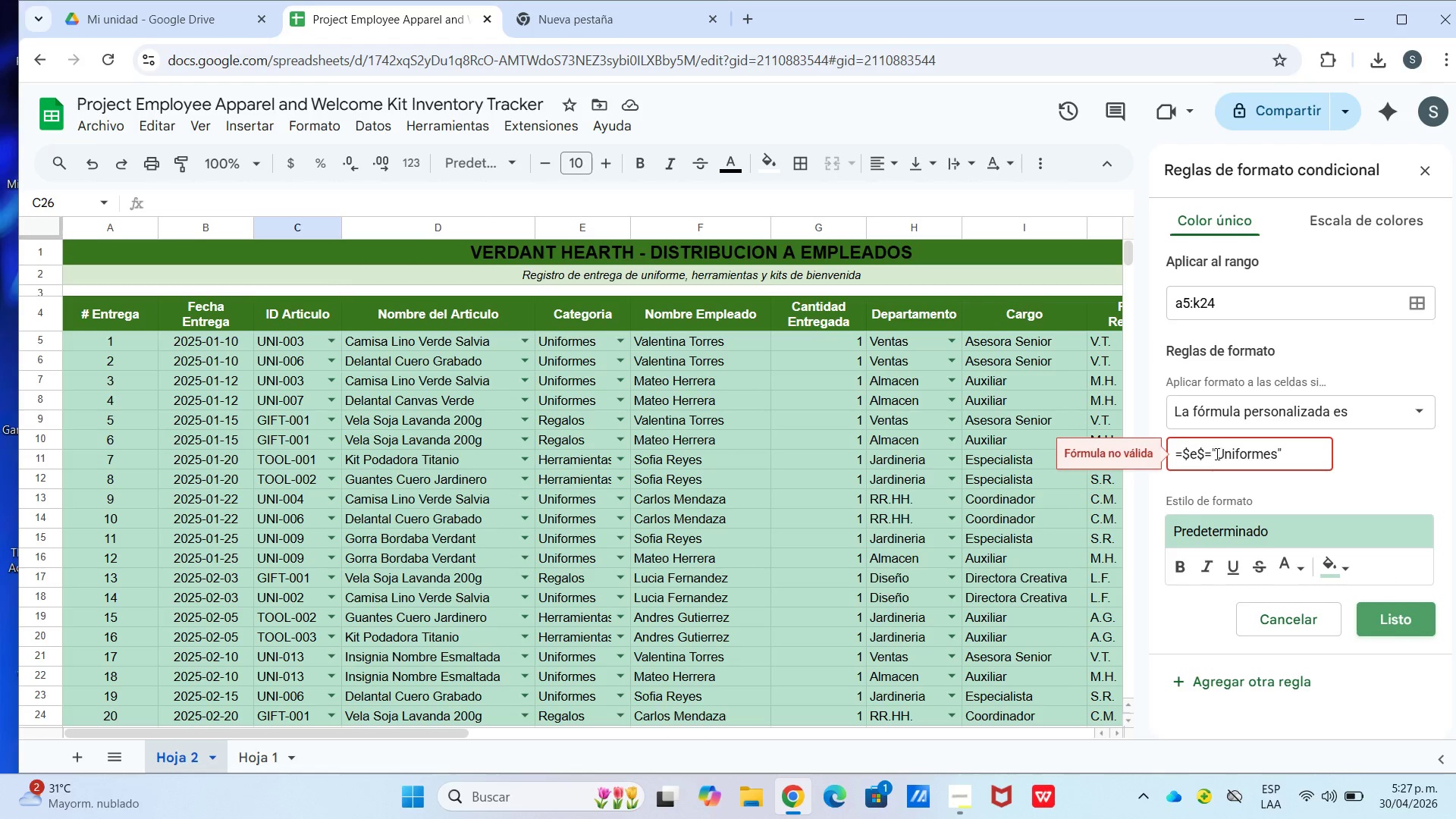 
left_click([1205, 457])
 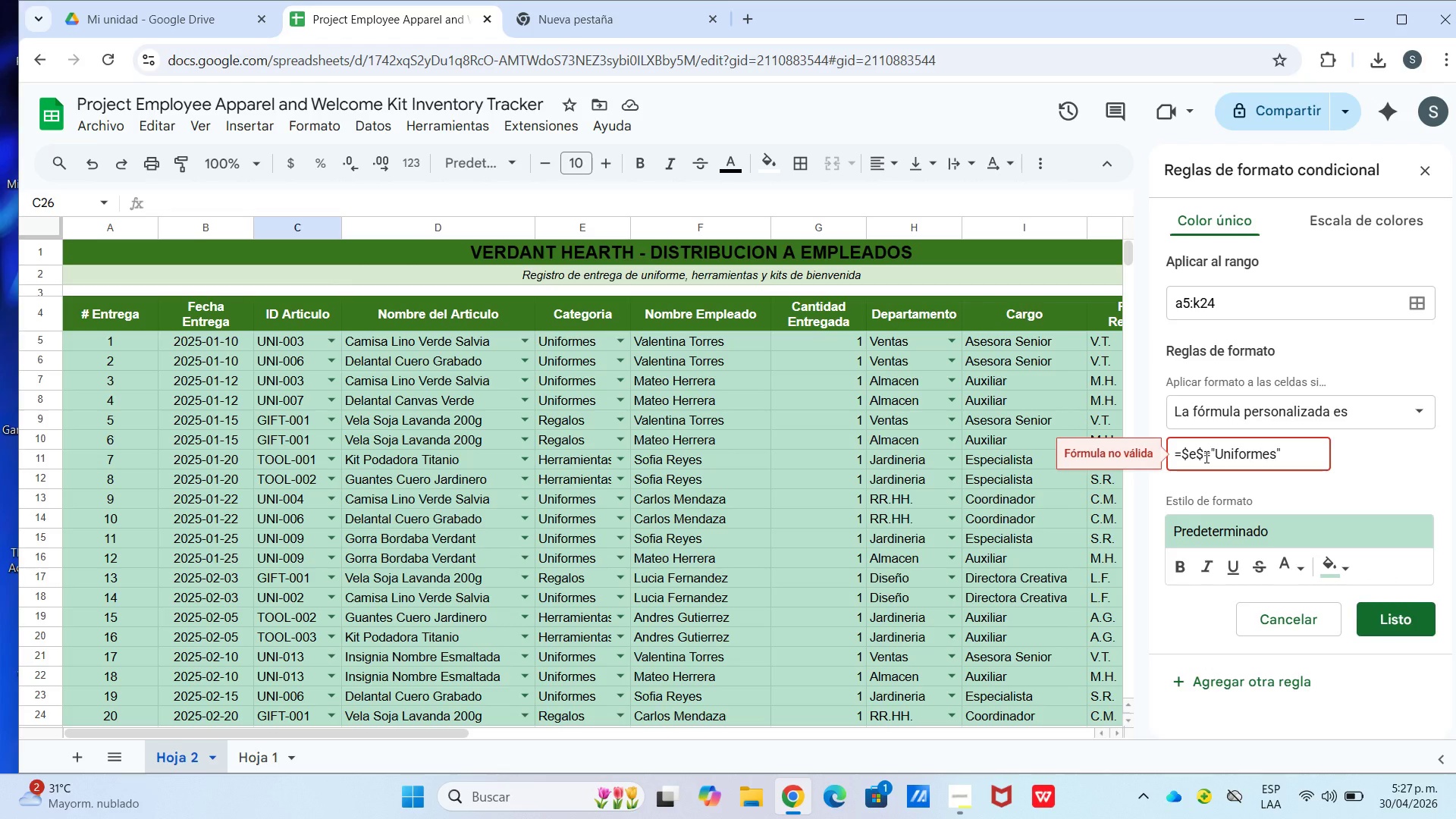 
key(Backspace)
 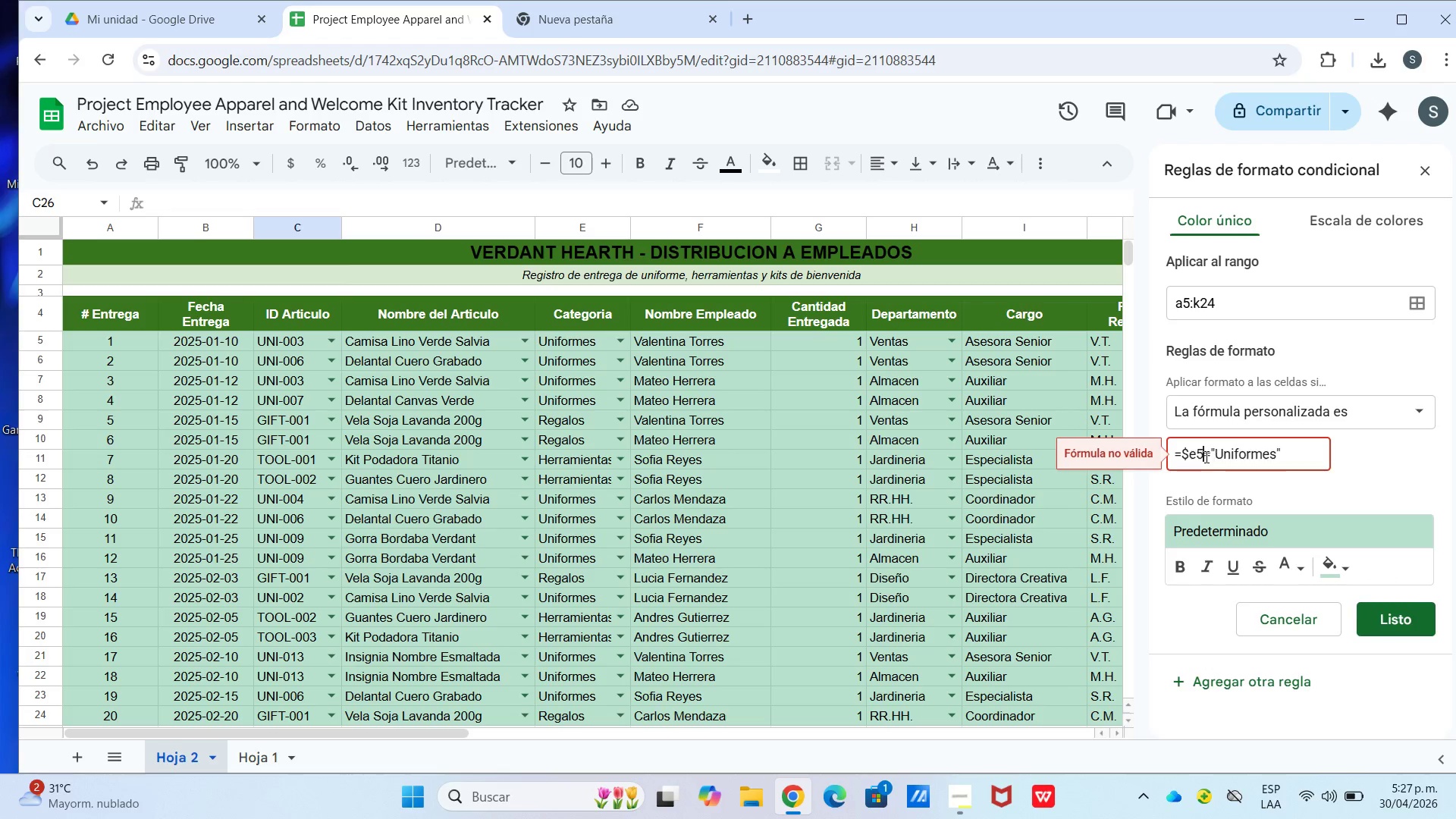 
key(5)
 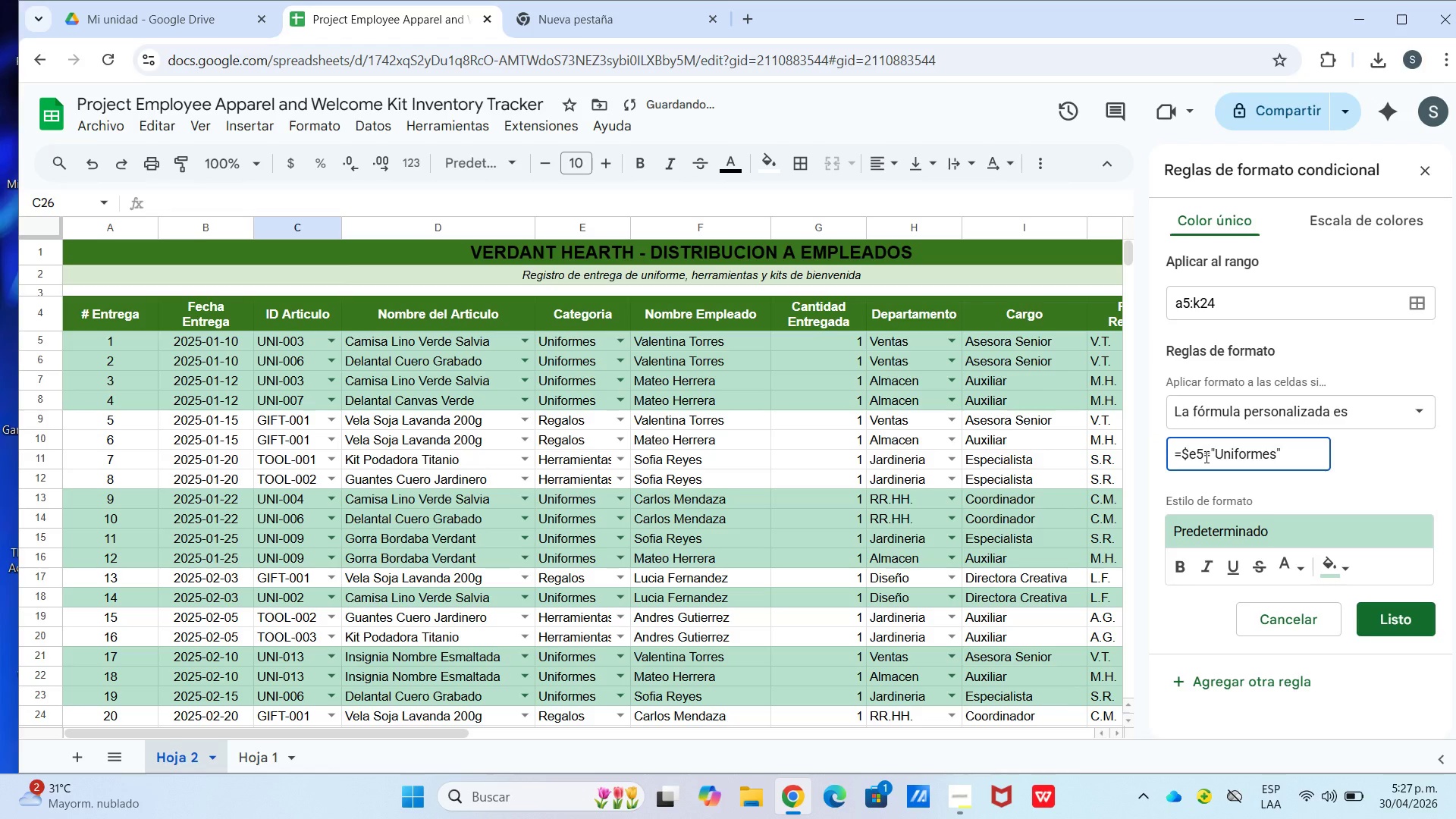 
key(Enter)
 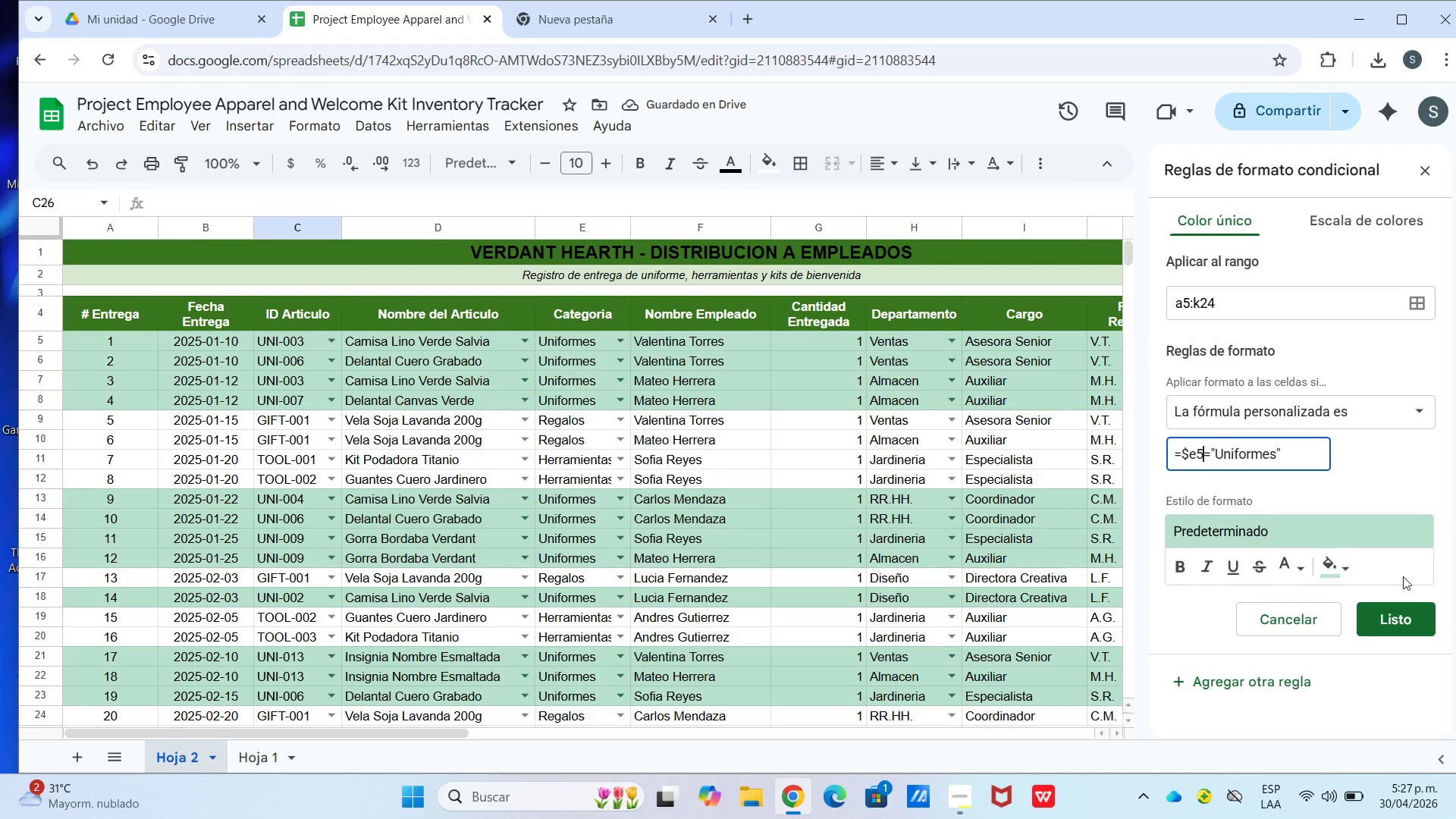 
left_click([1401, 627])
 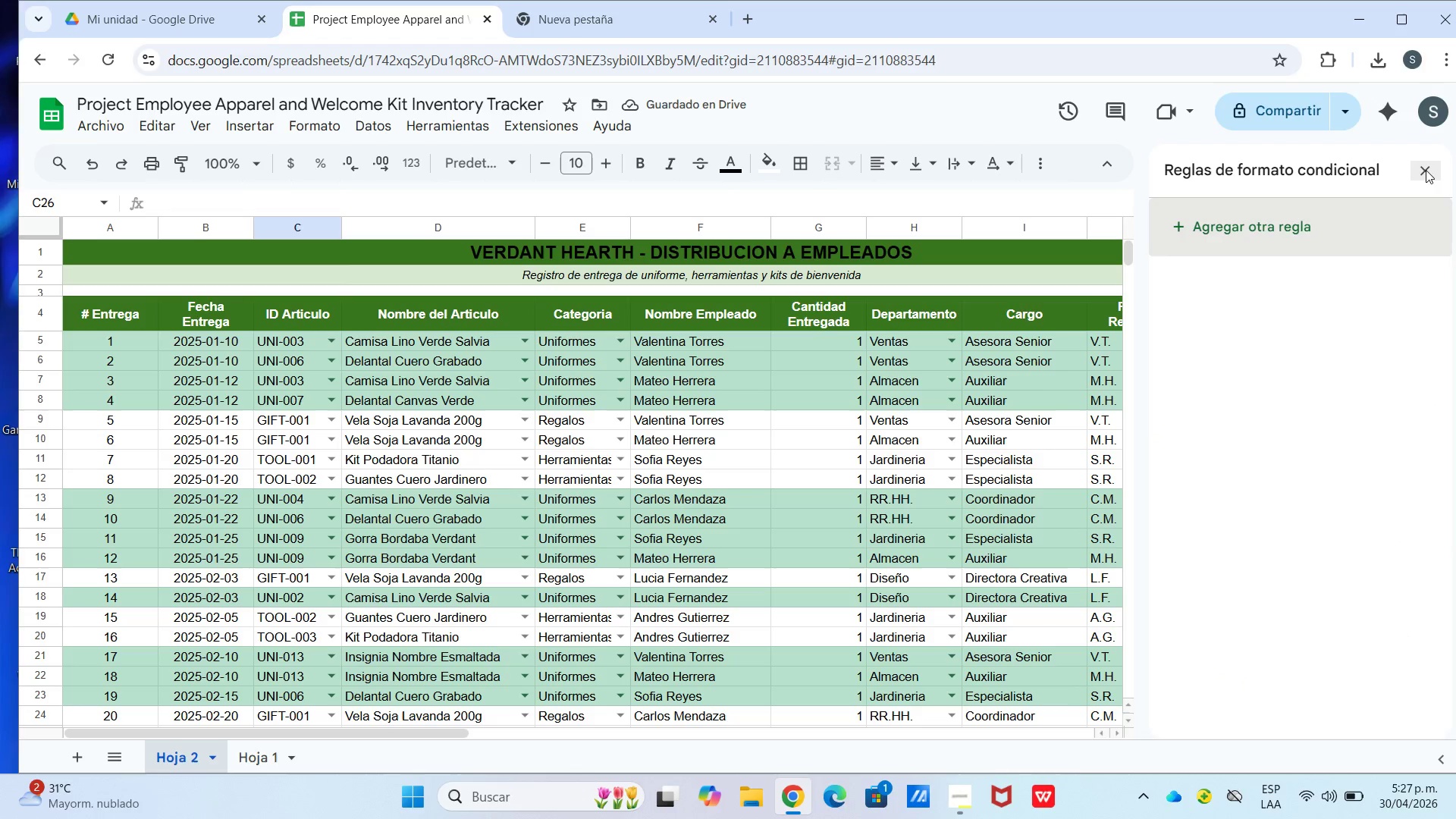 
left_click([1417, 173])
 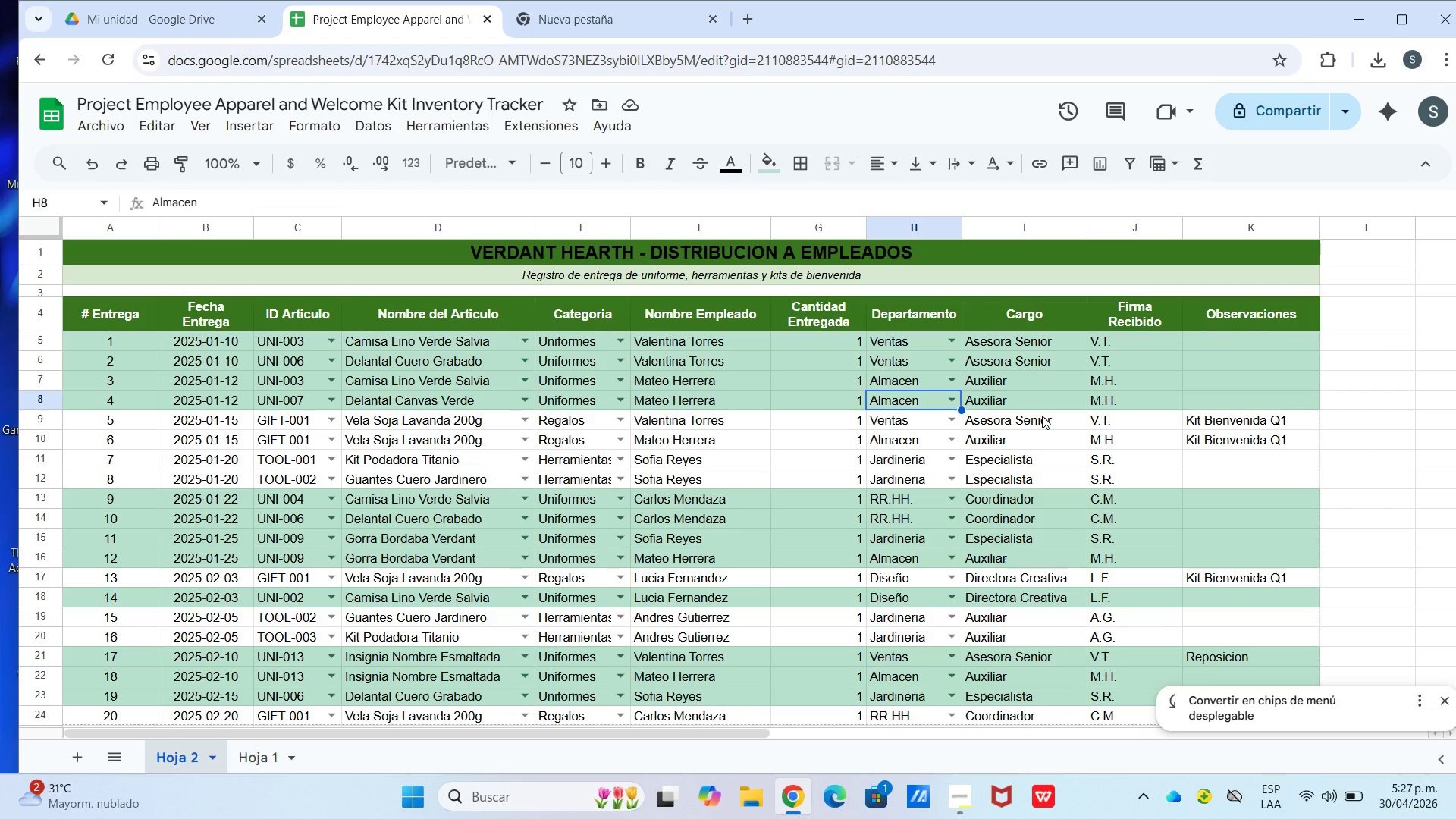 
wait(29.98)
 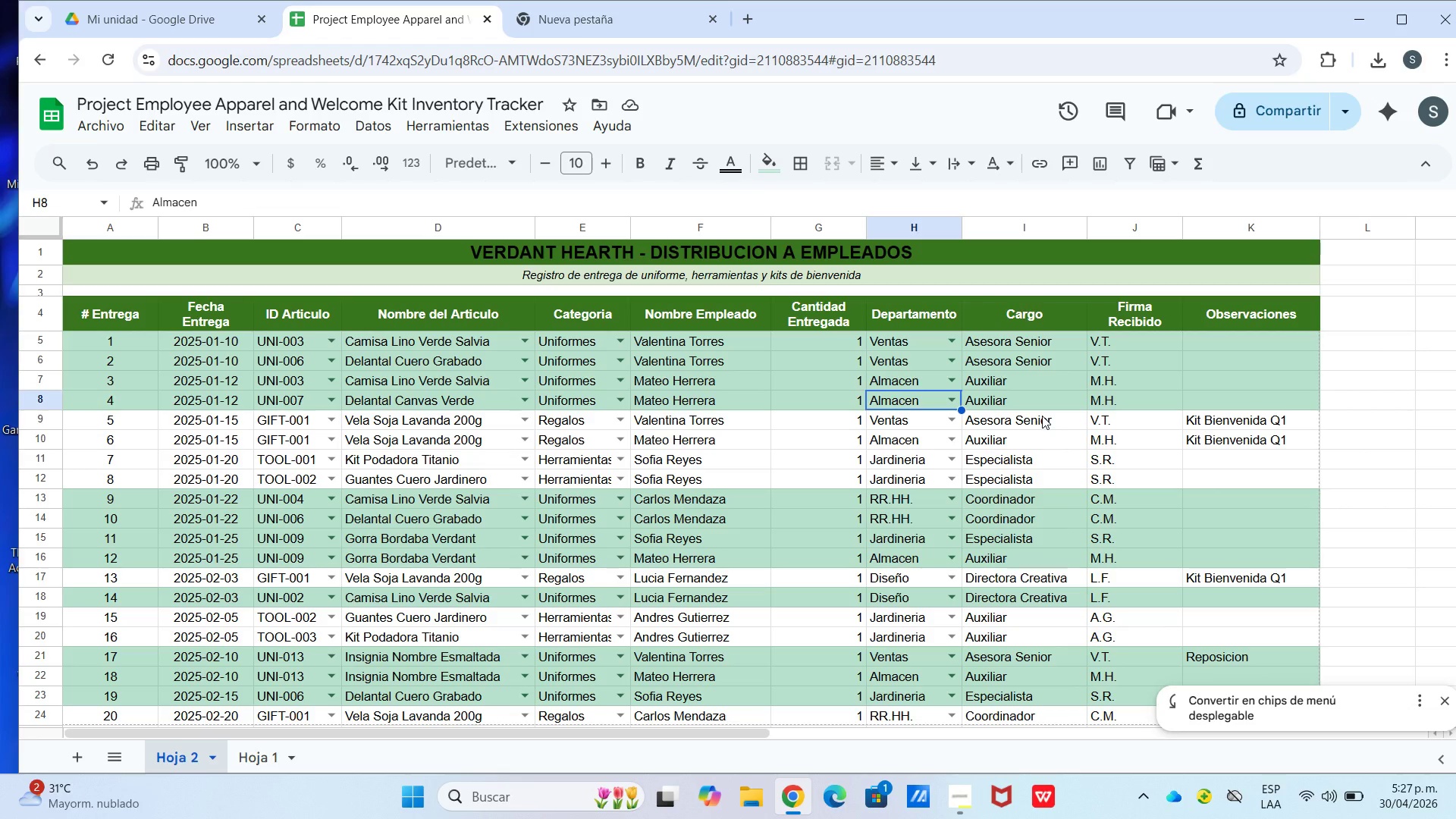 
scroll: coordinate [1054, 425], scroll_direction: down, amount: 1.0
 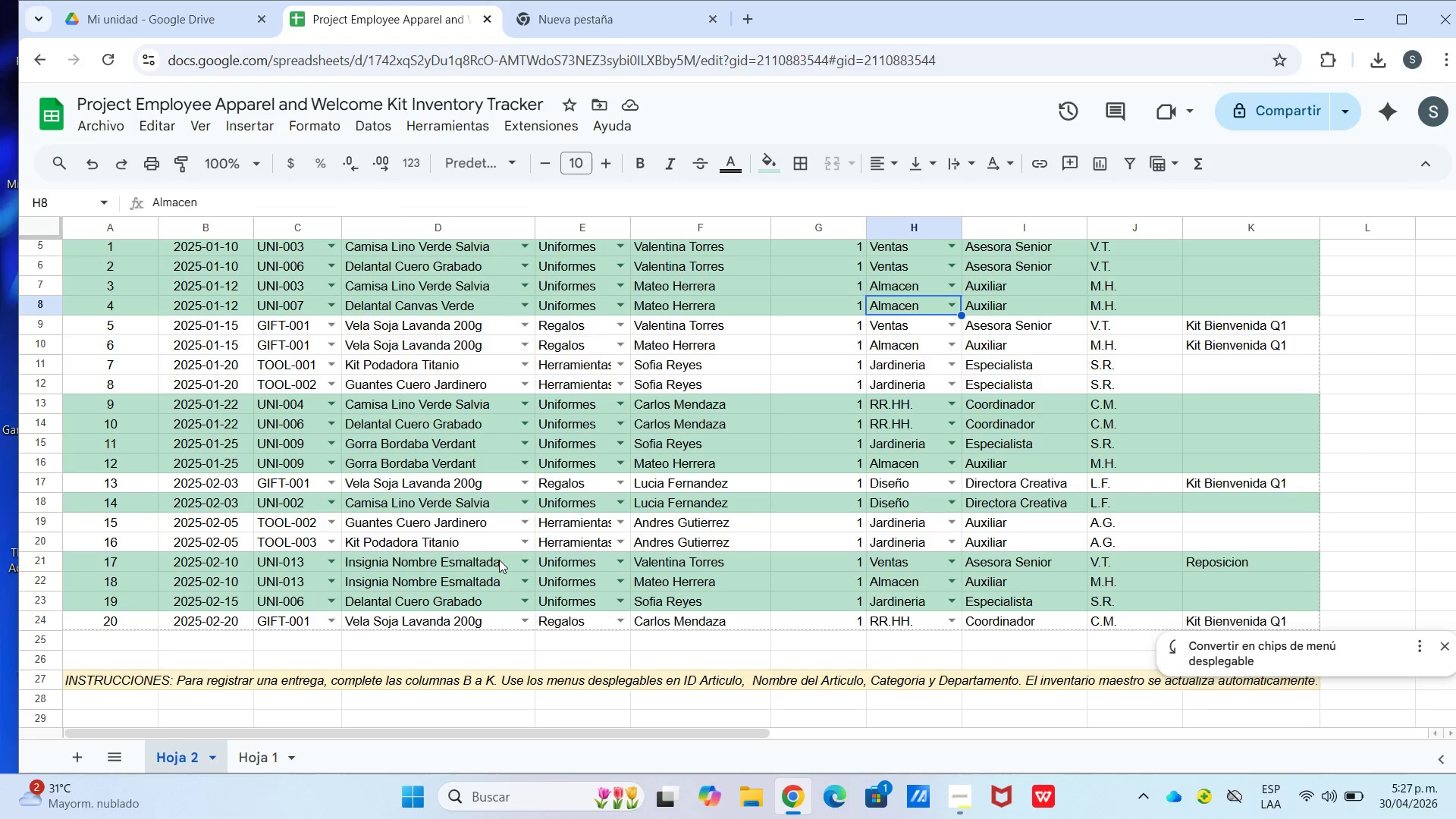 
wait(8.05)
 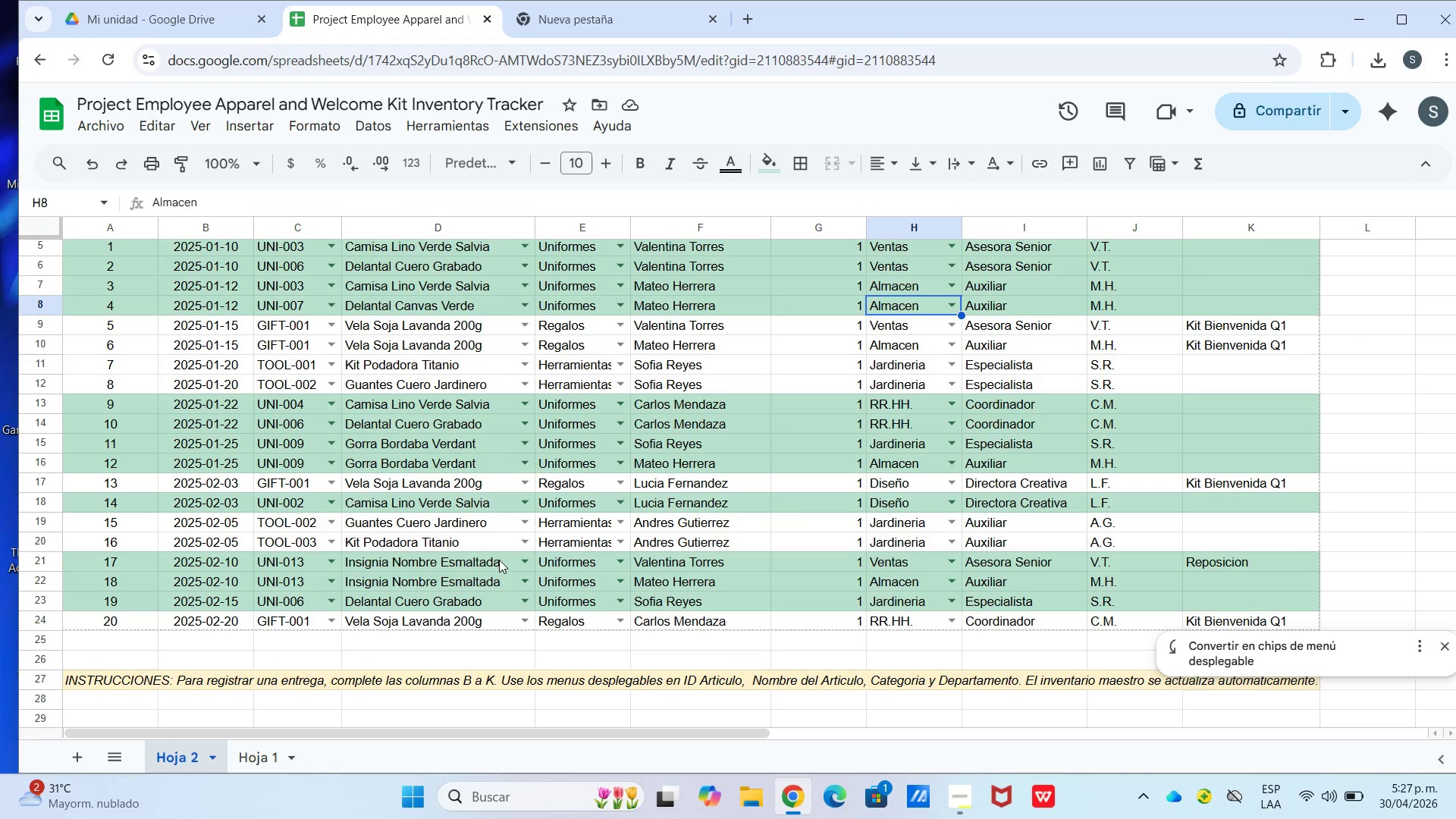 
double_click([201, 750])
 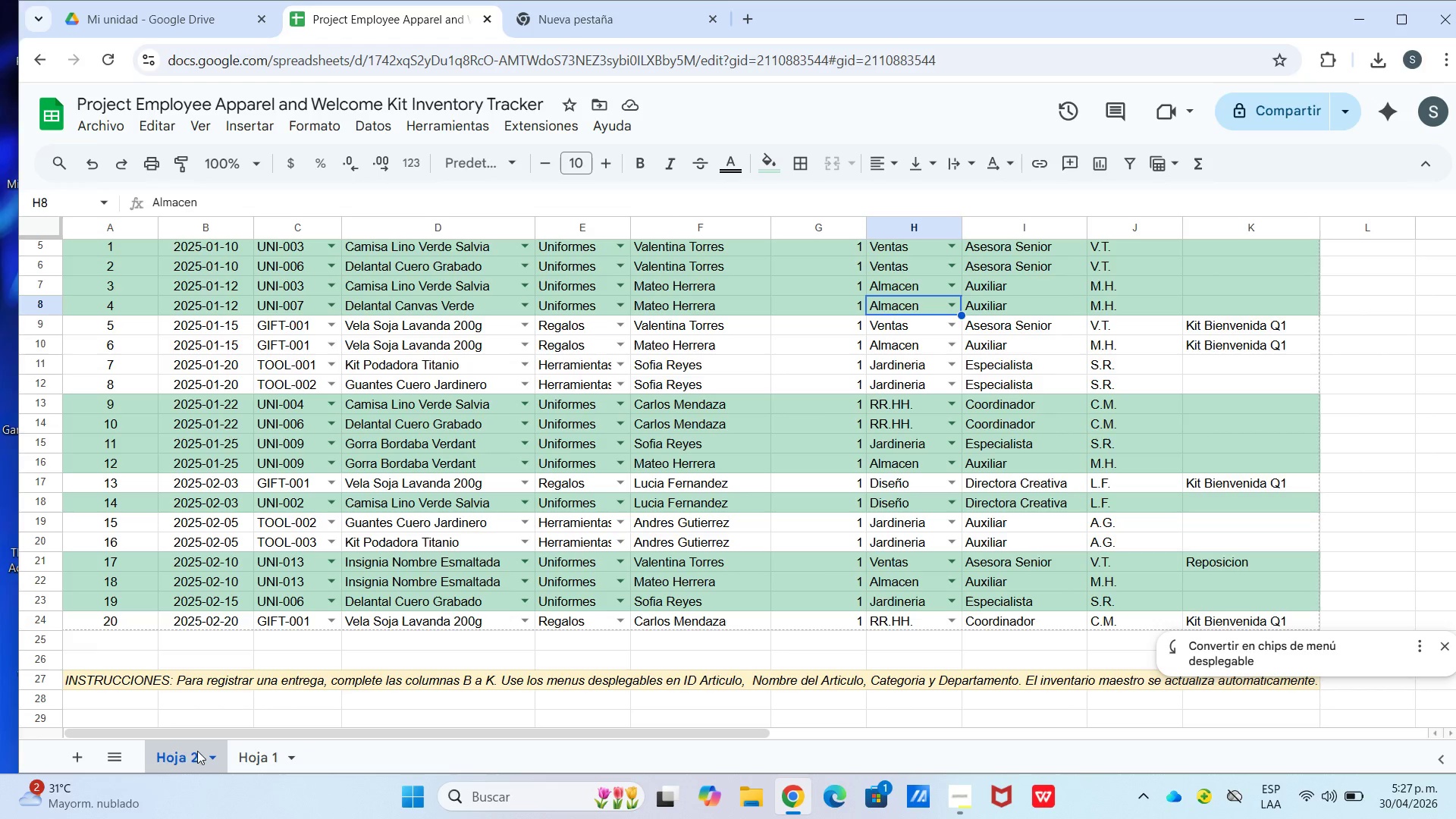 
double_click([182, 751])
 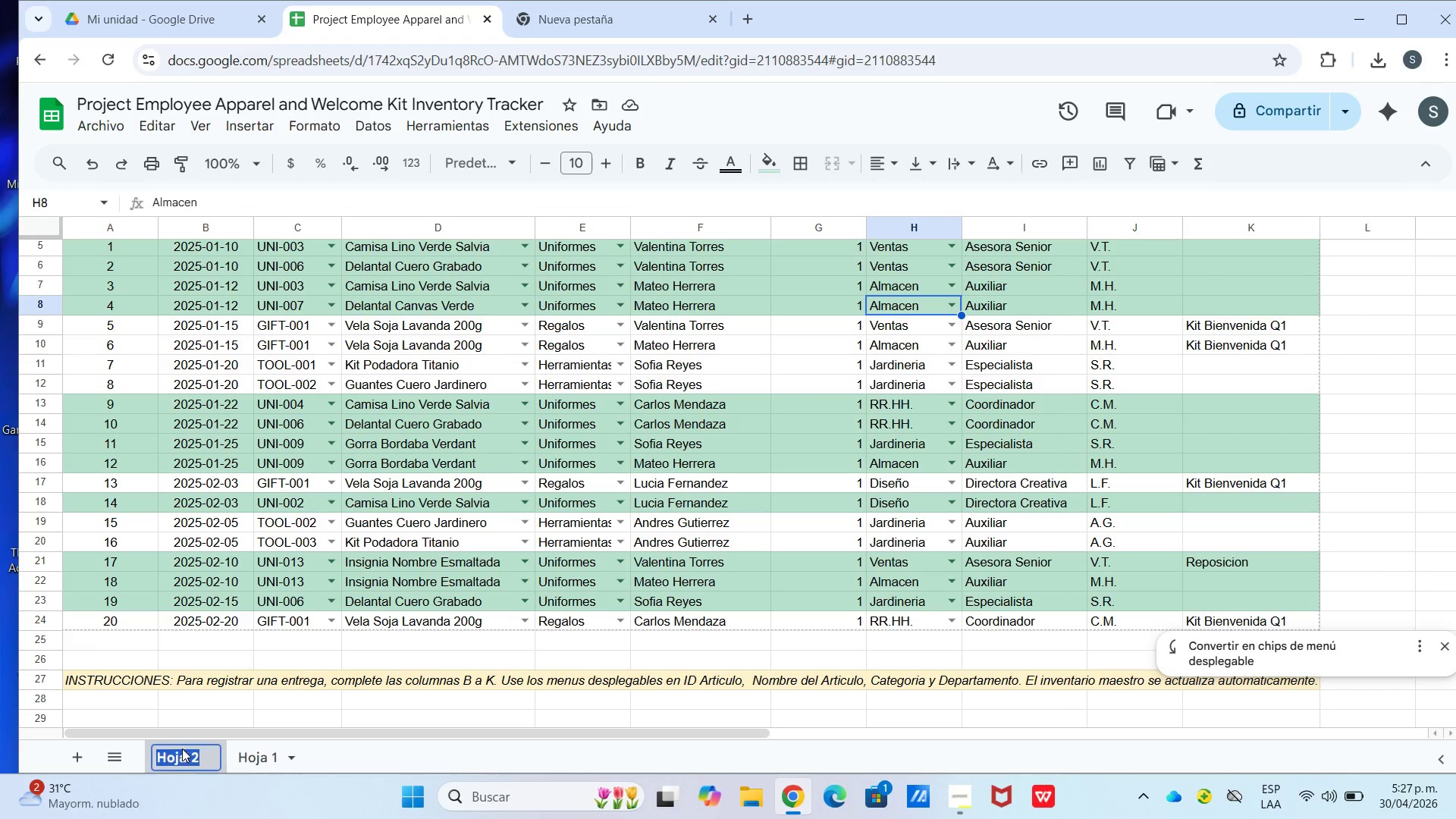 
triple_click([182, 748])
 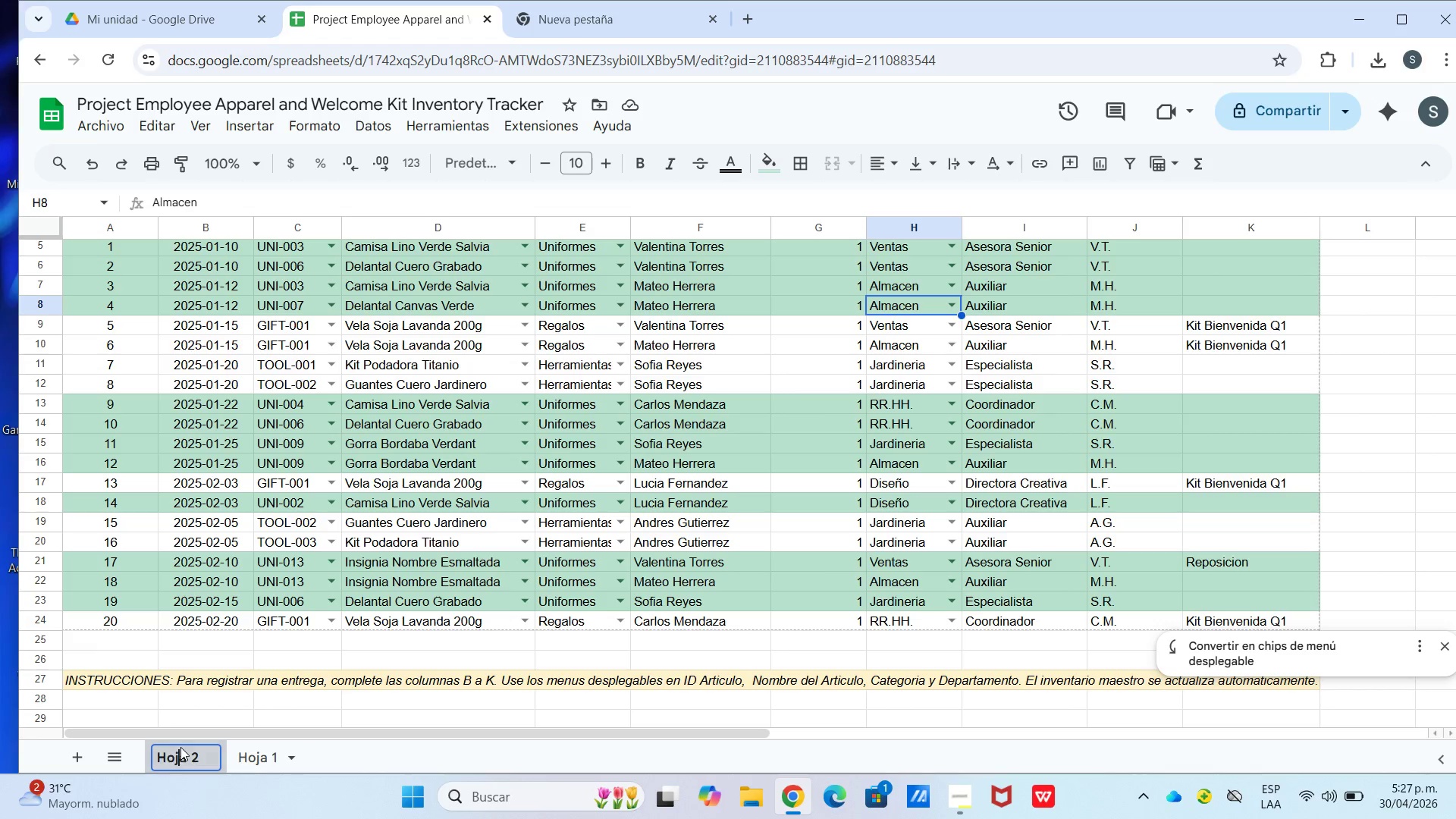 
double_click([180, 747])
 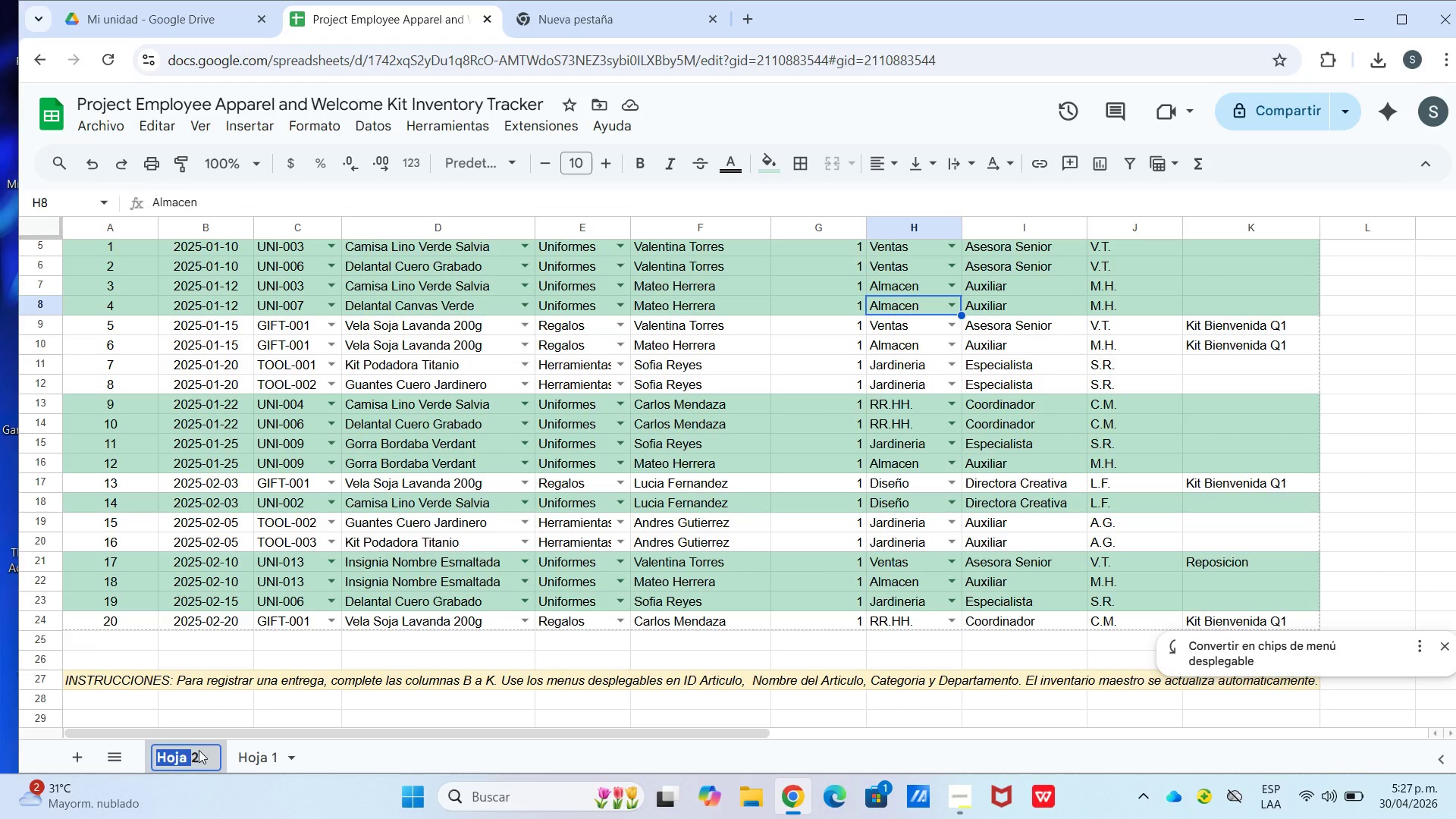 
key(Backspace)
 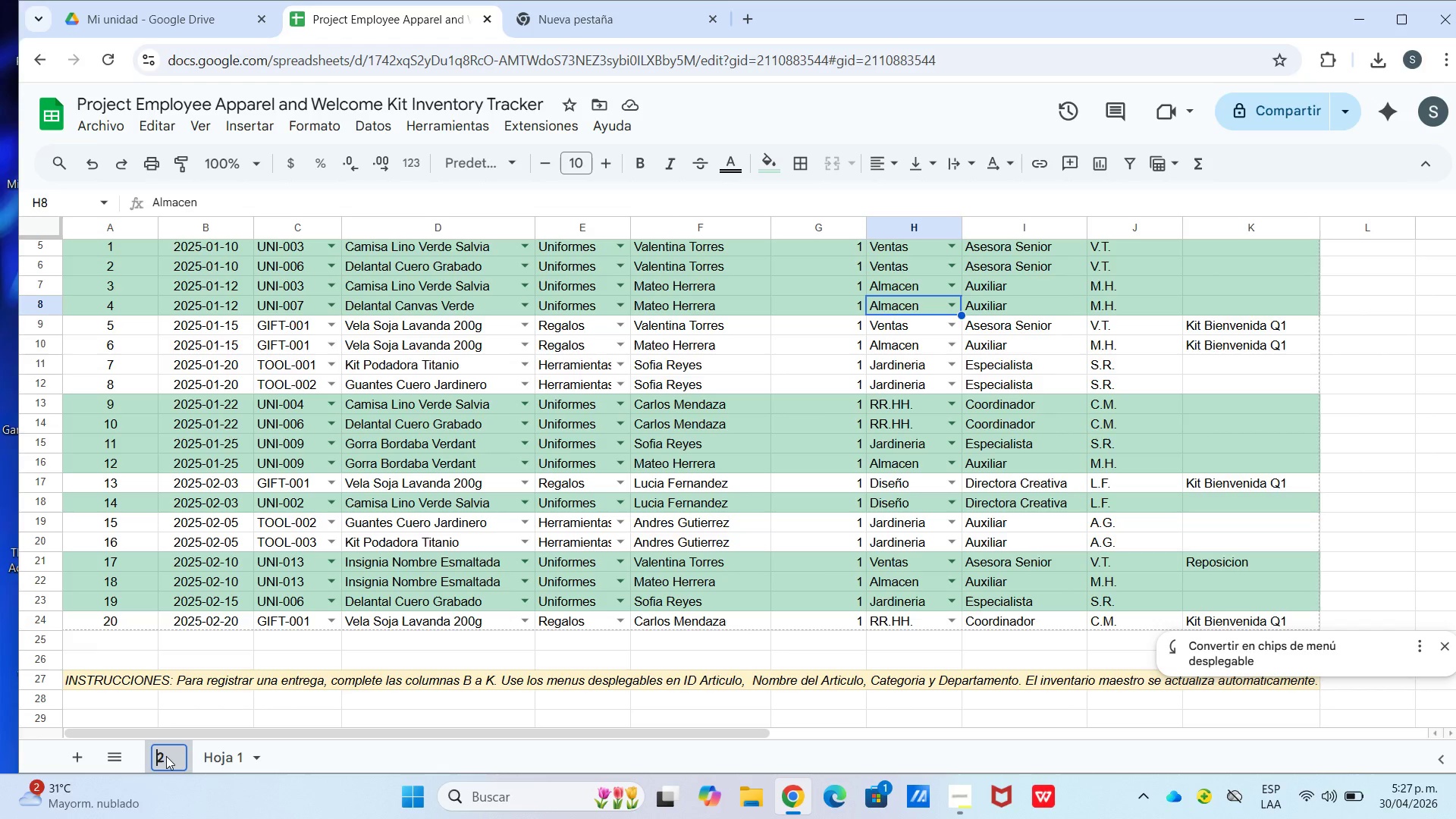 
double_click([166, 756])
 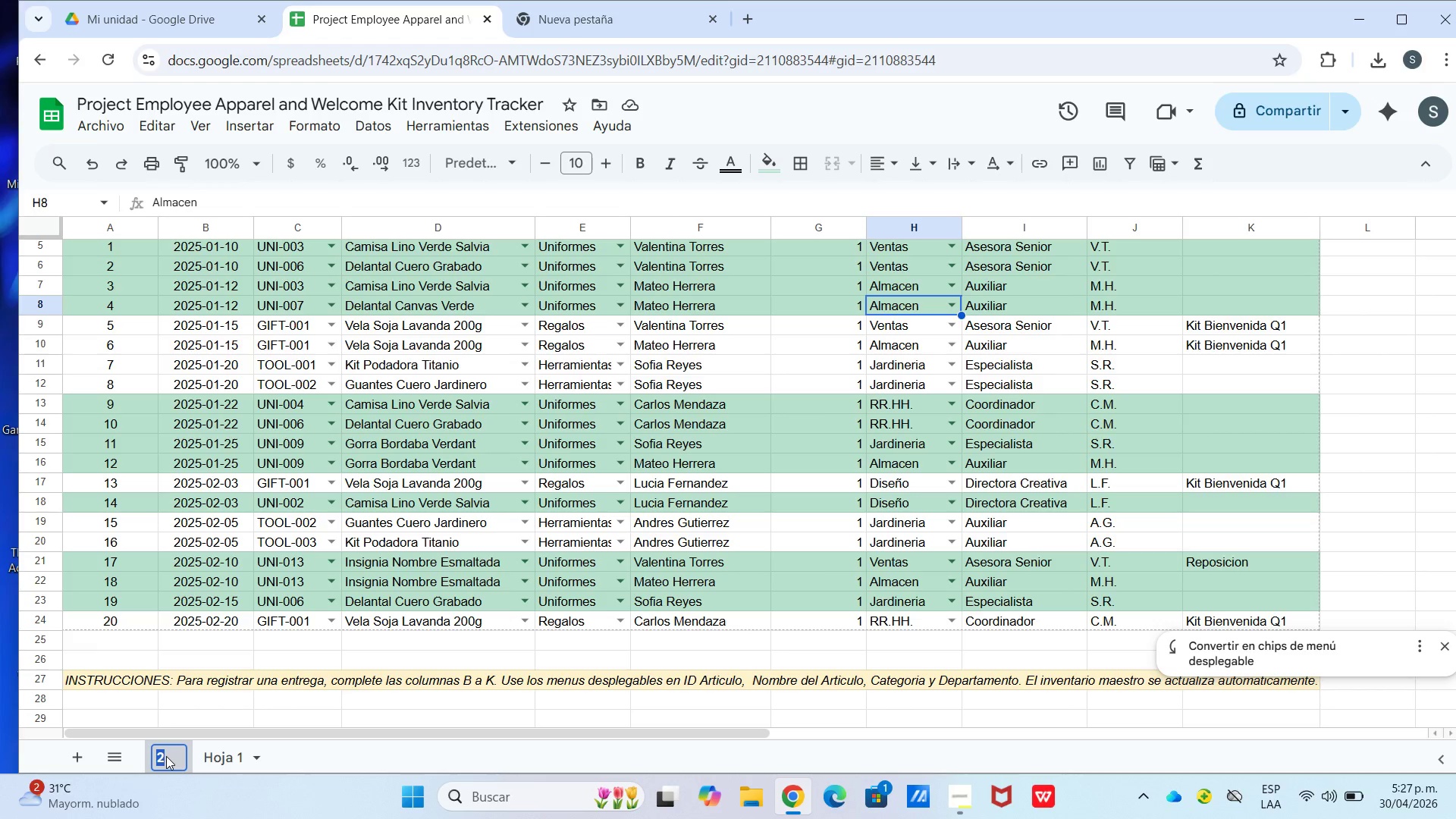 
type(Distribucio)
key(Backspace)
key(Backspace)
key(Backspace)
type(cion)
 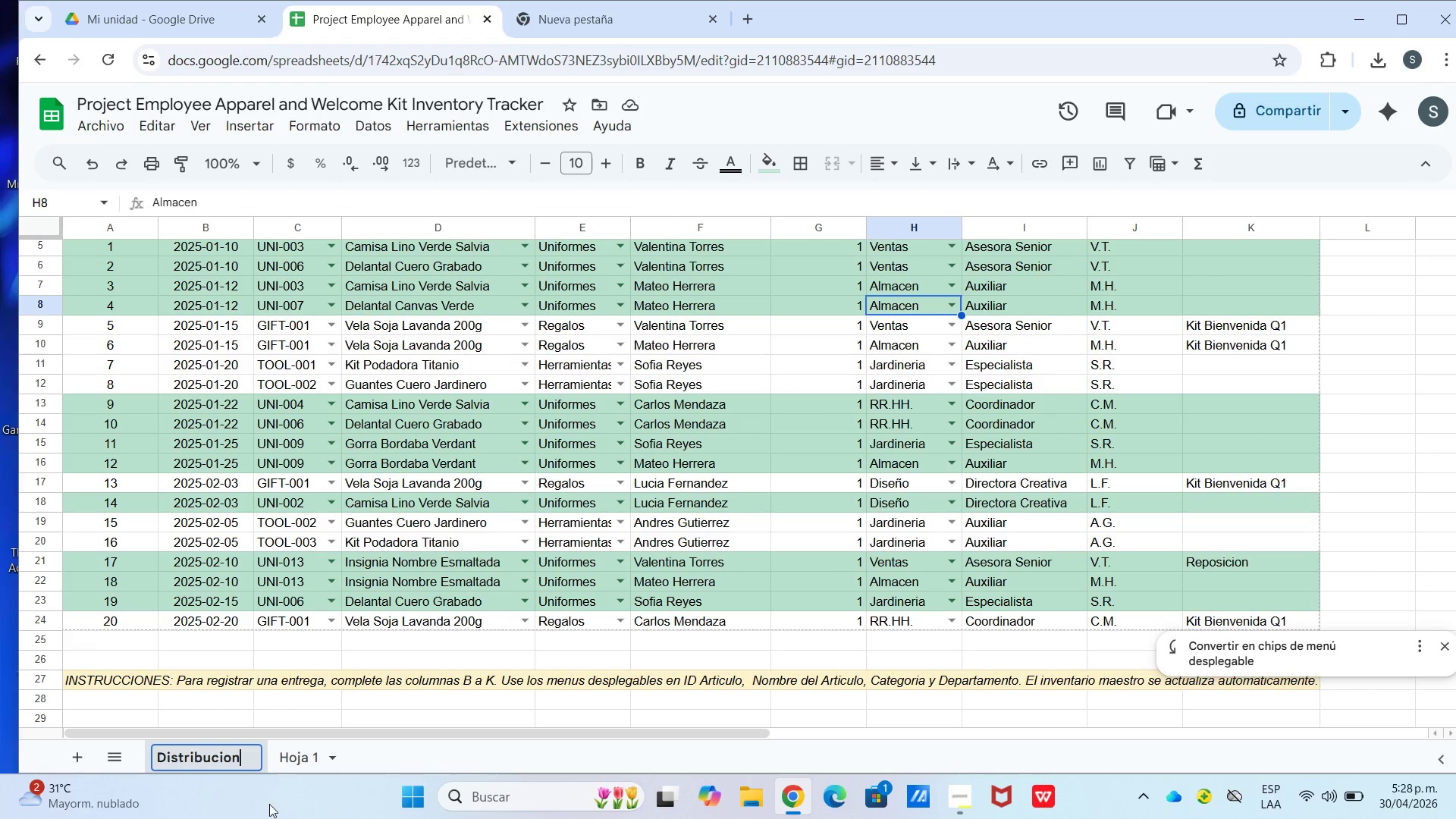 
left_click([277, 756])
 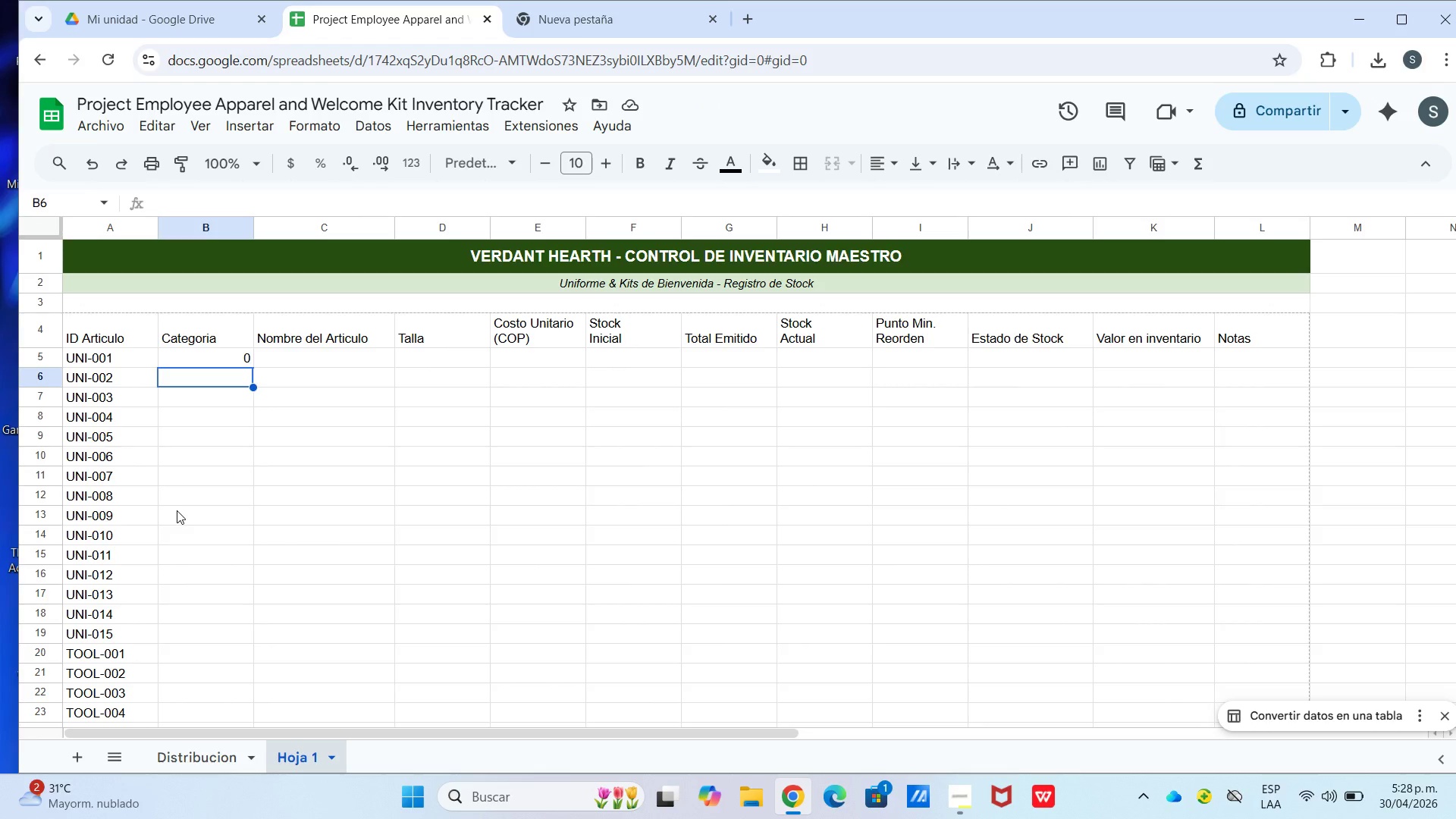 
wait(12.36)
 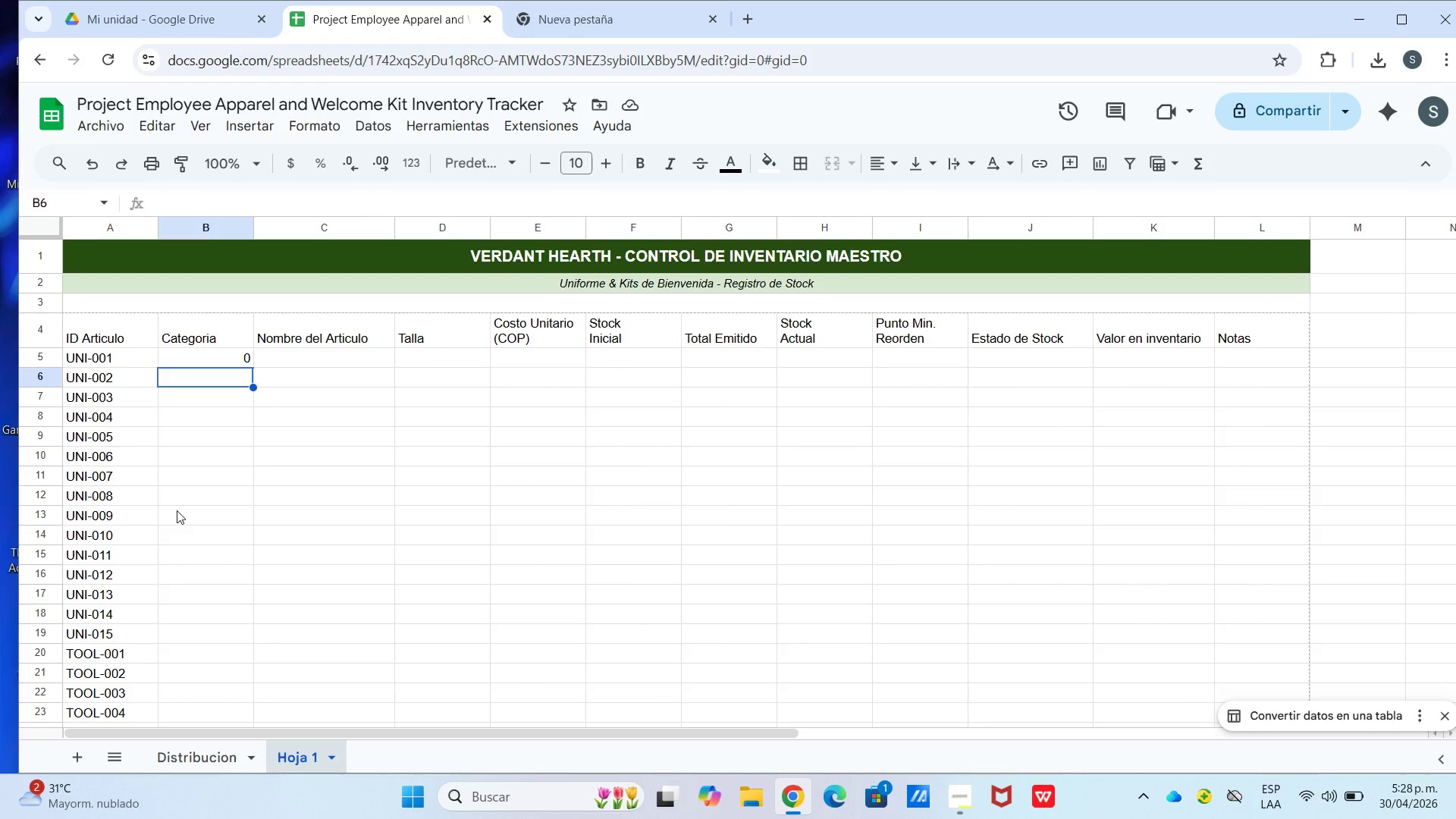 
double_click([305, 758])
 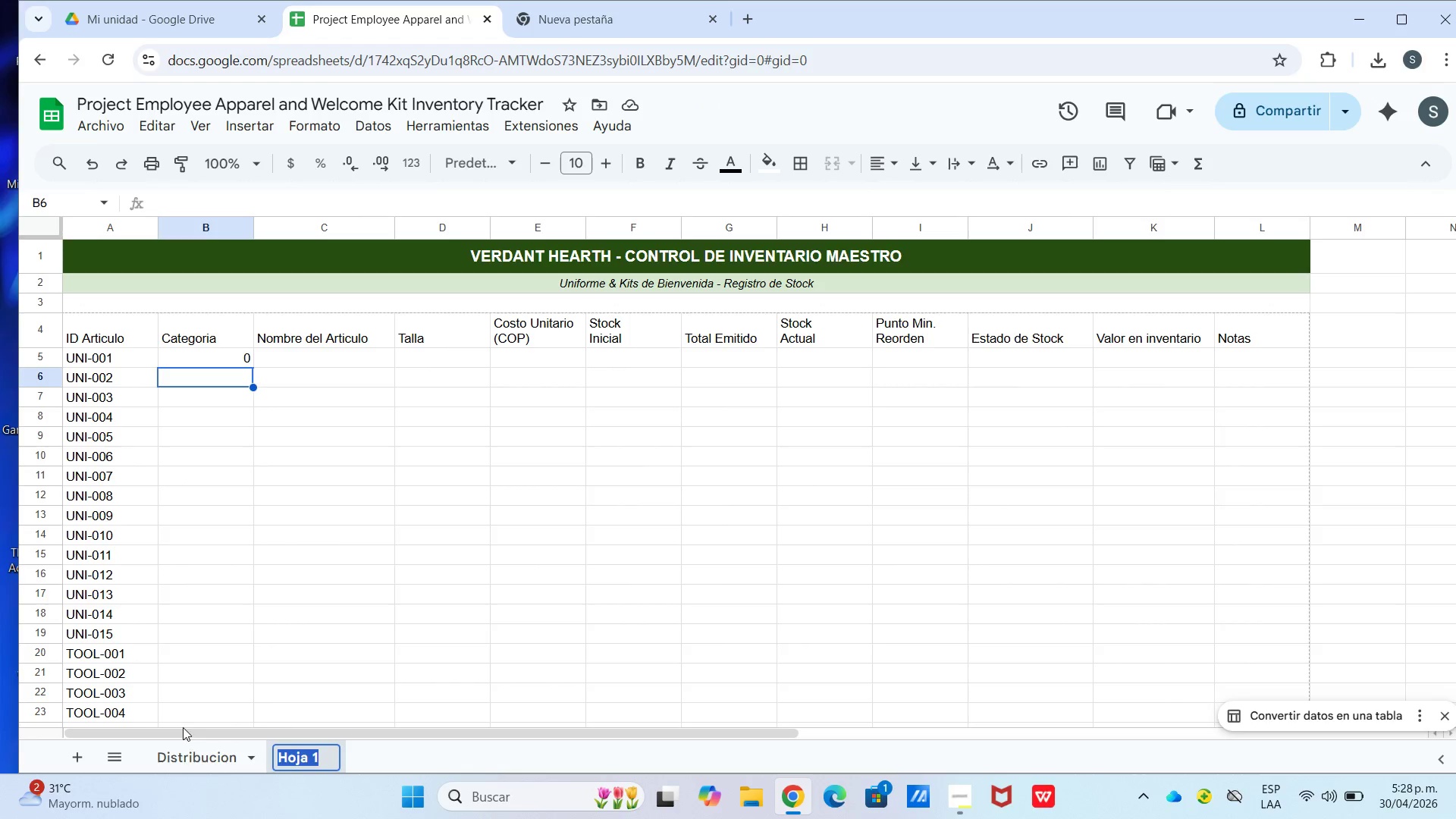 
type(Inventario)
 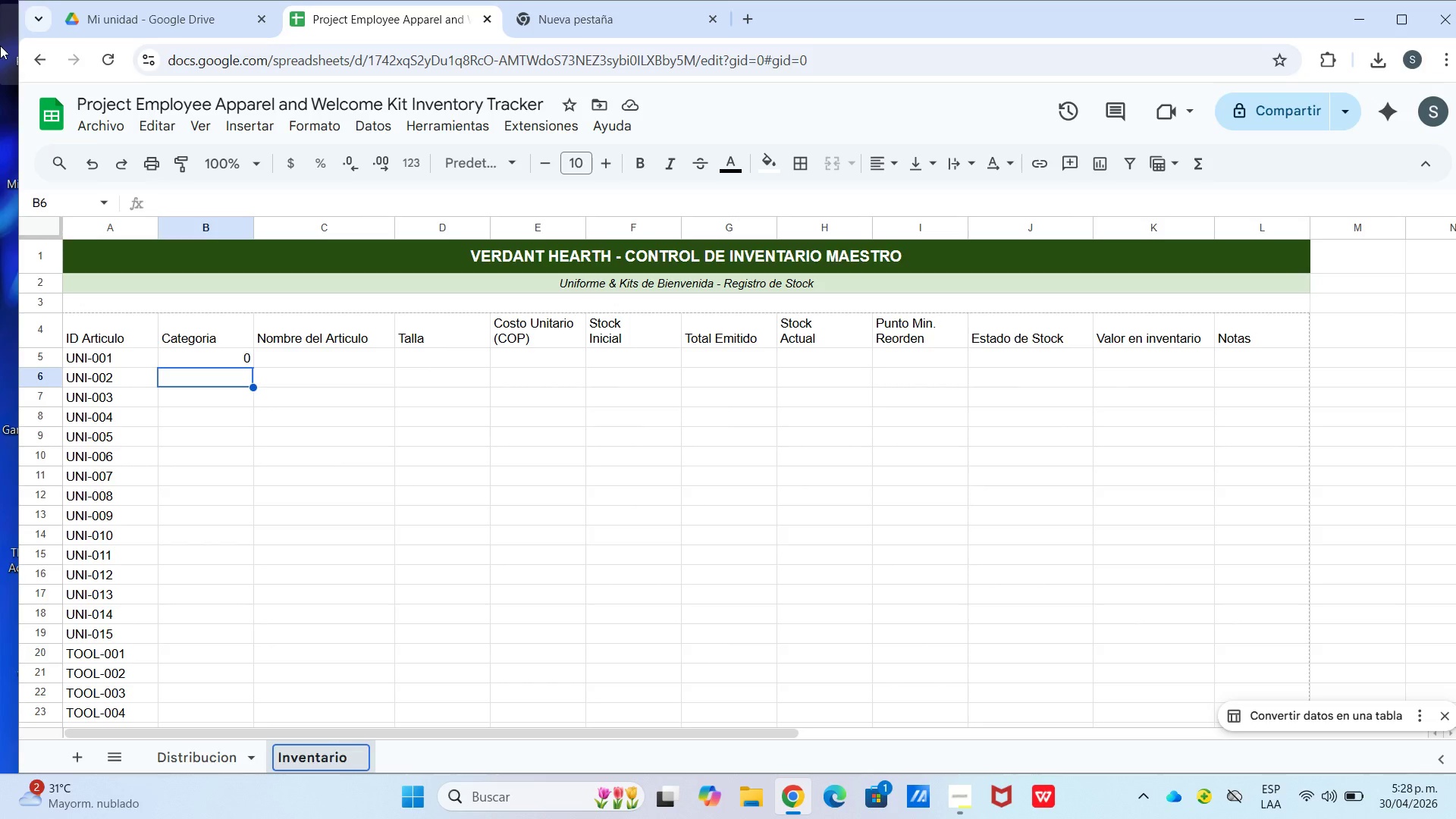 
wait(23.42)
 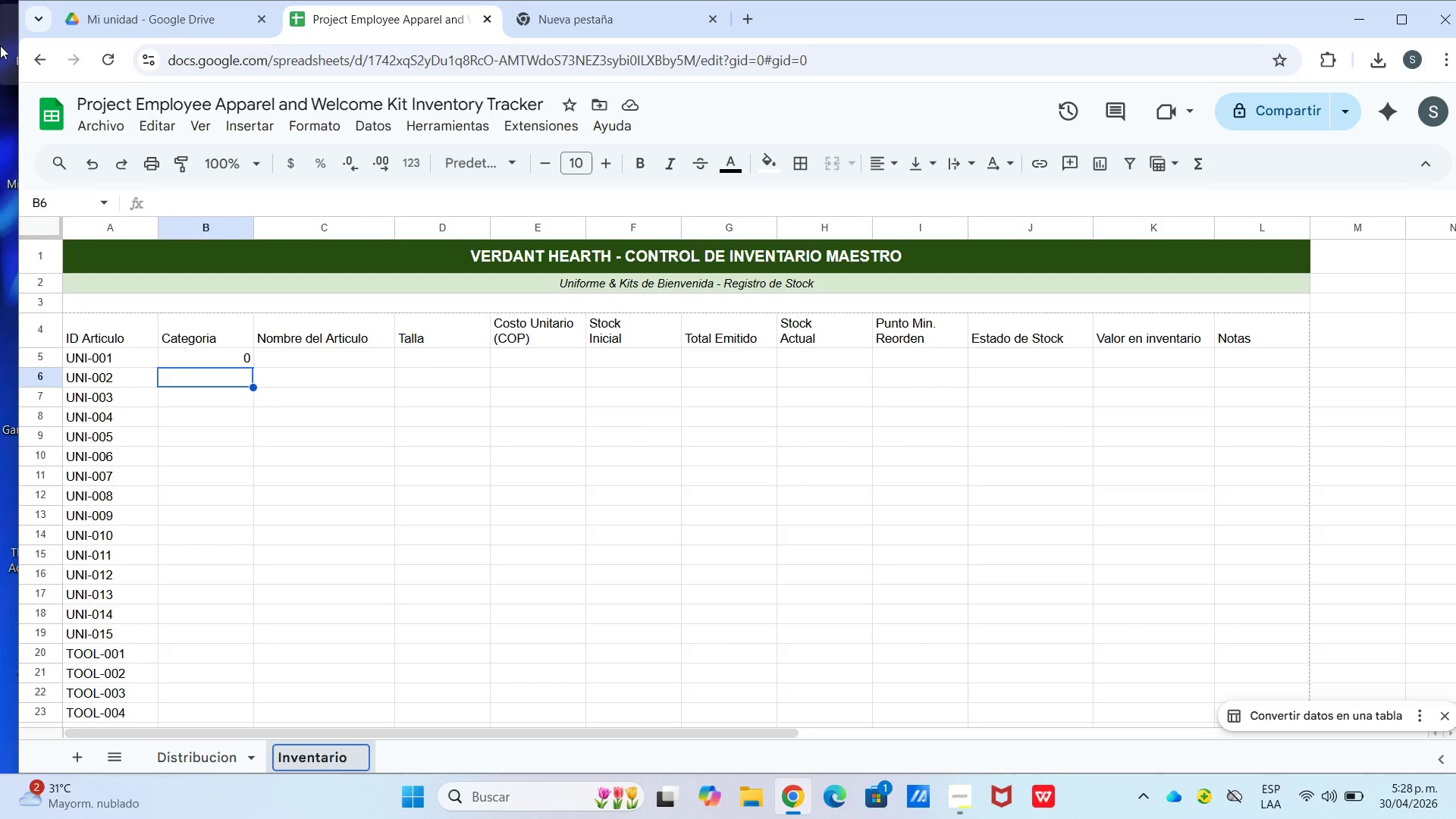 
left_click_drag(start_coordinate=[504, 651], to_coordinate=[534, 676])